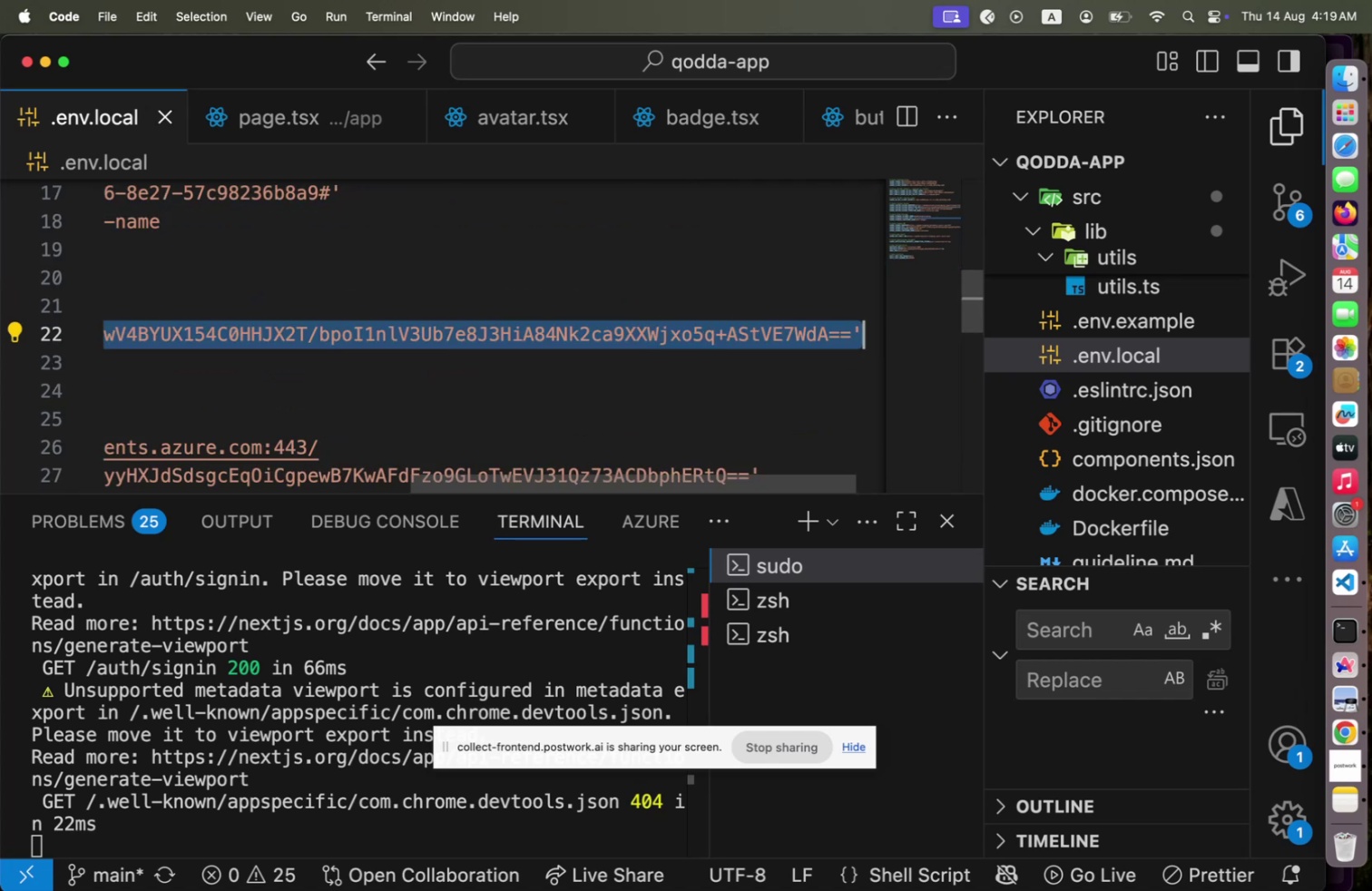 
key(Shift+End)
 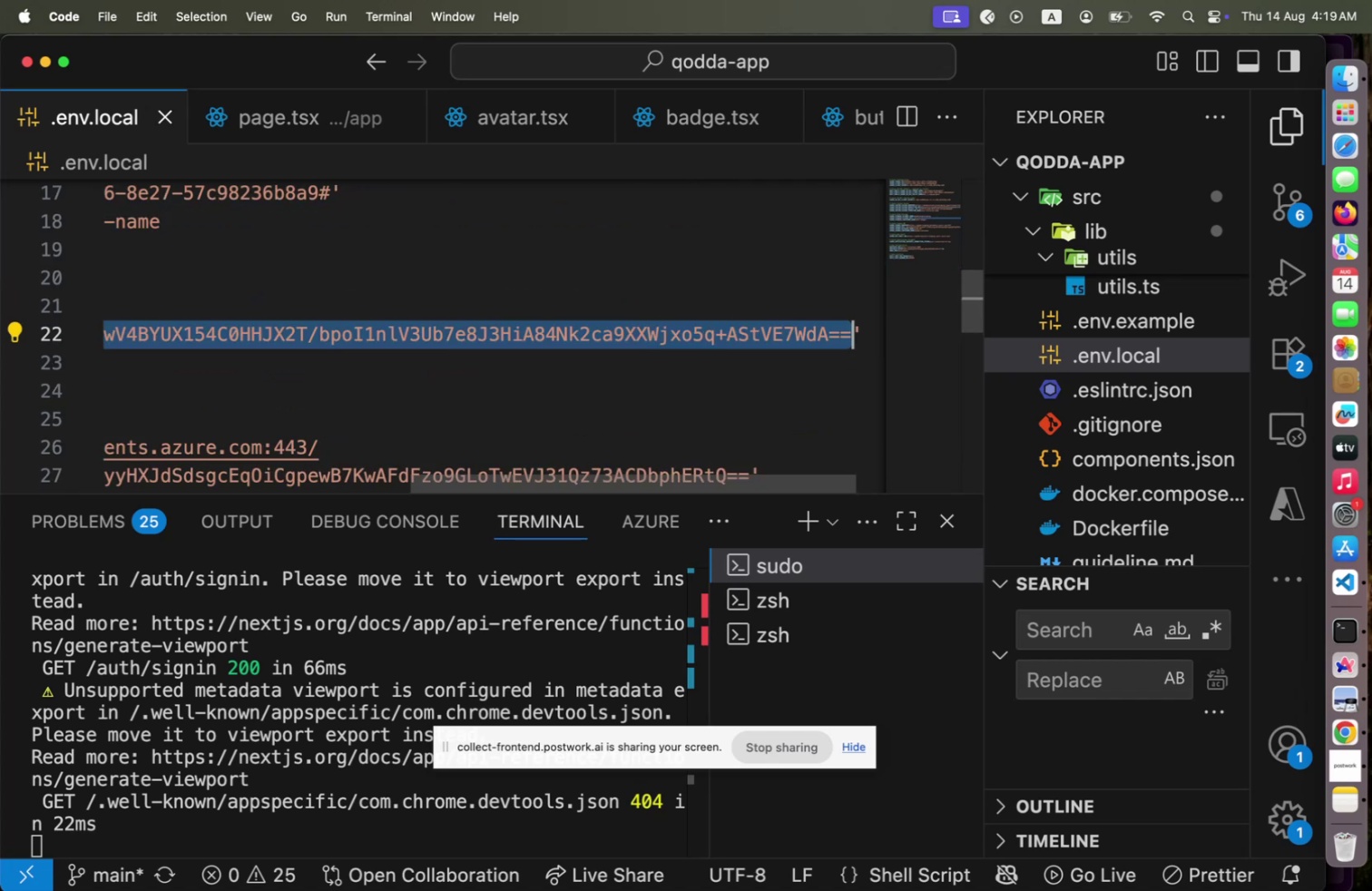 
key(Shift+ArrowLeft)
 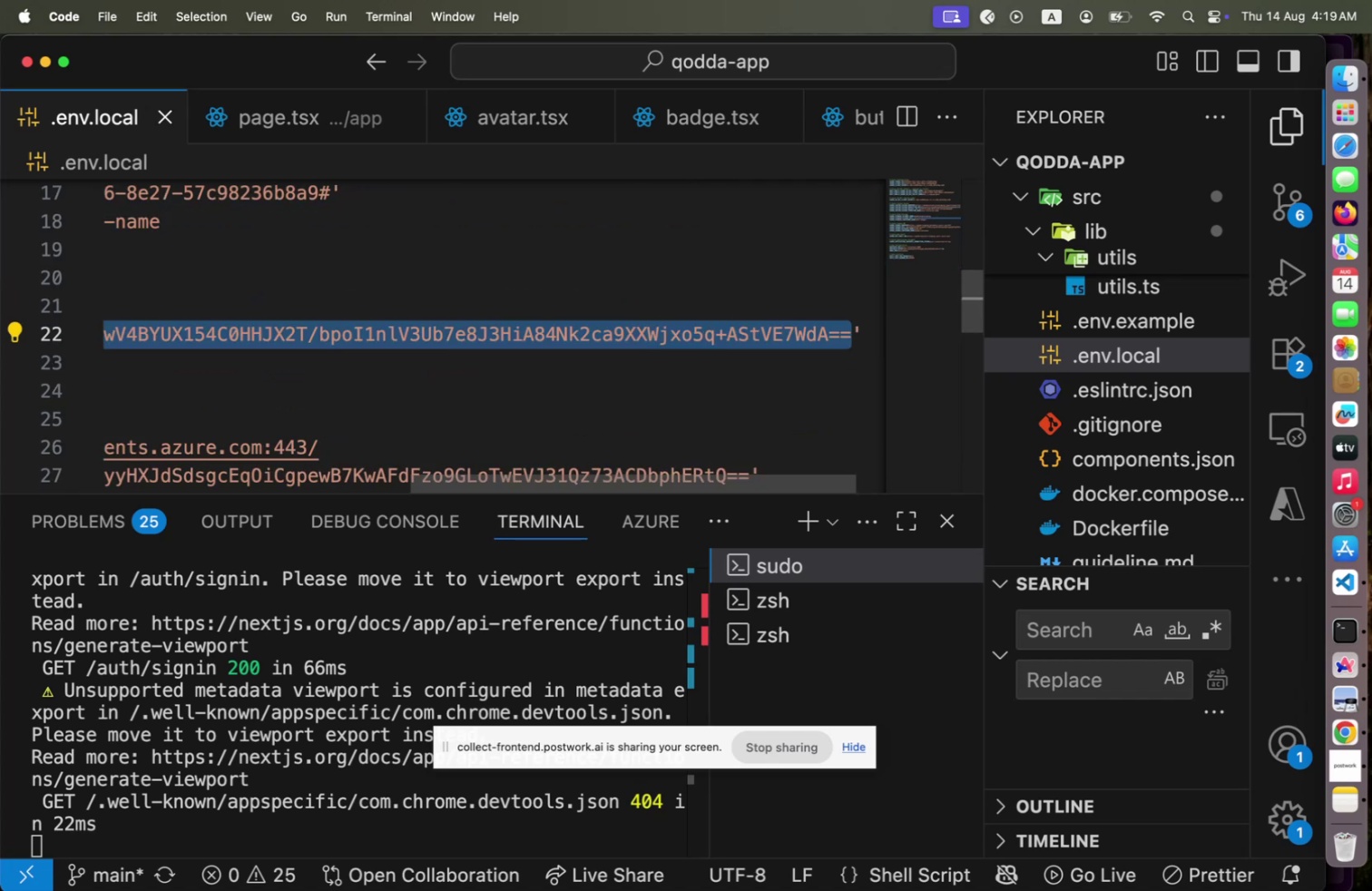 
key(Meta+C)
 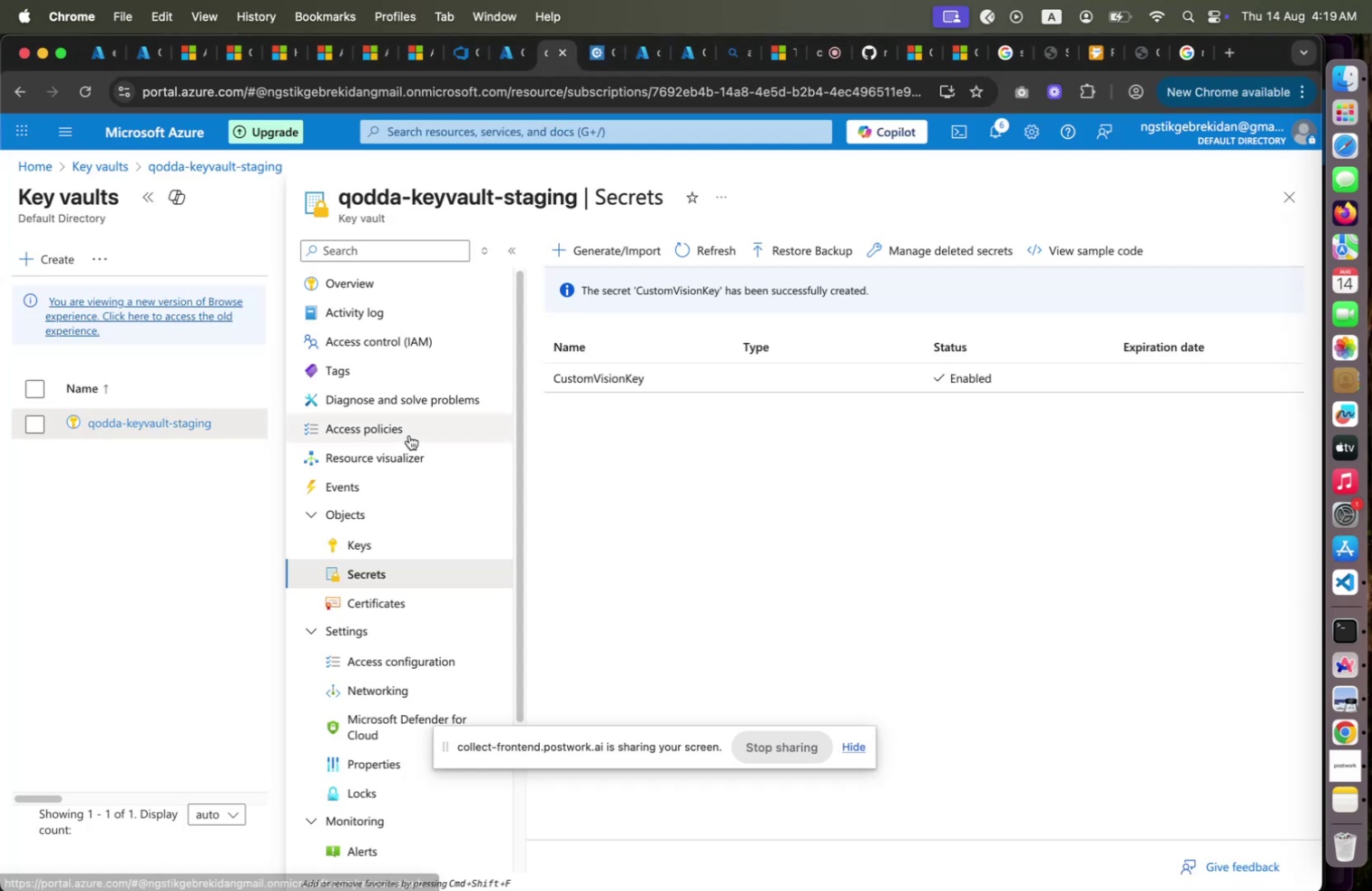 
key(Meta+CommandLeft)
 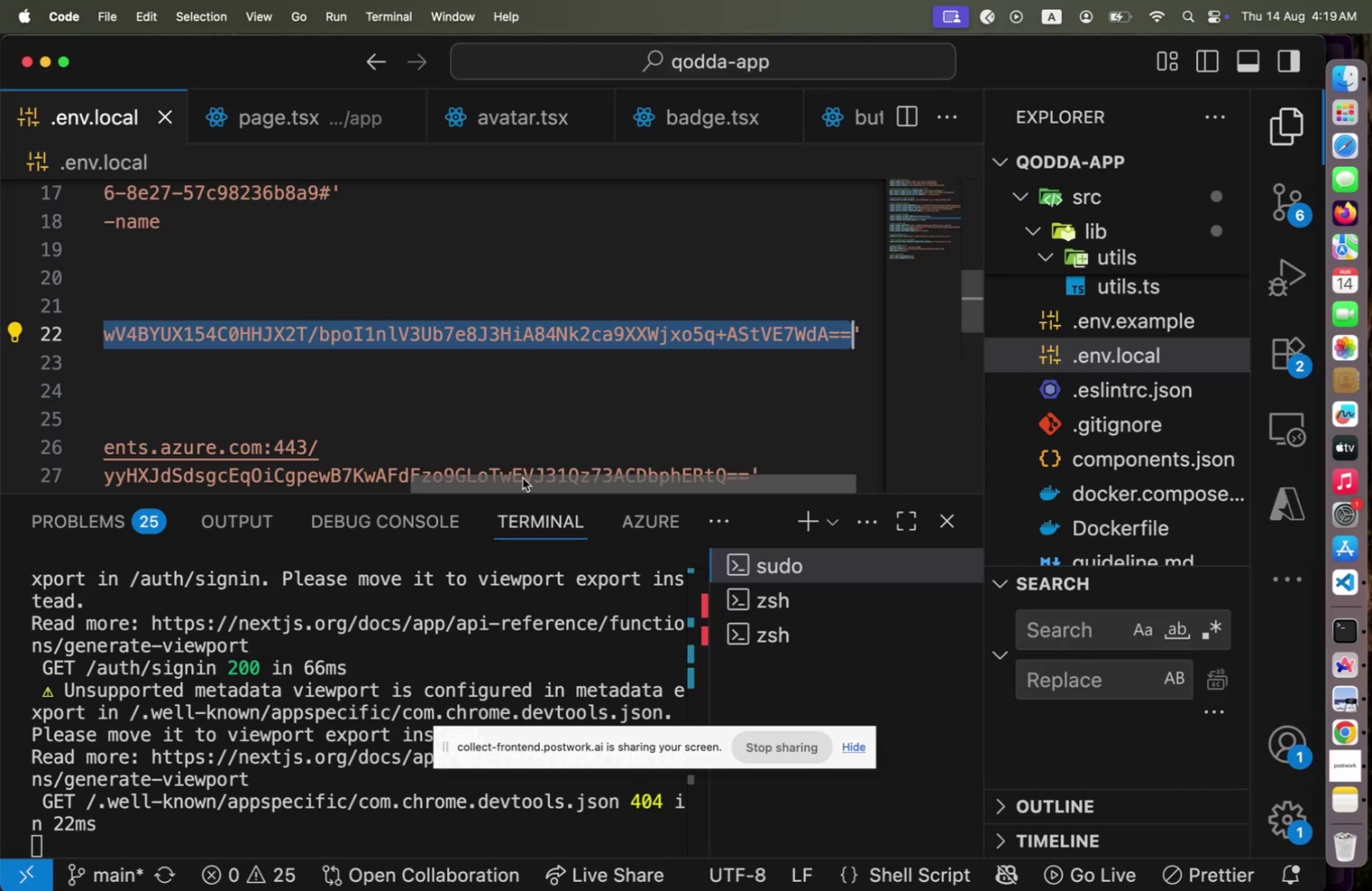 
key(Meta+CommandLeft)
 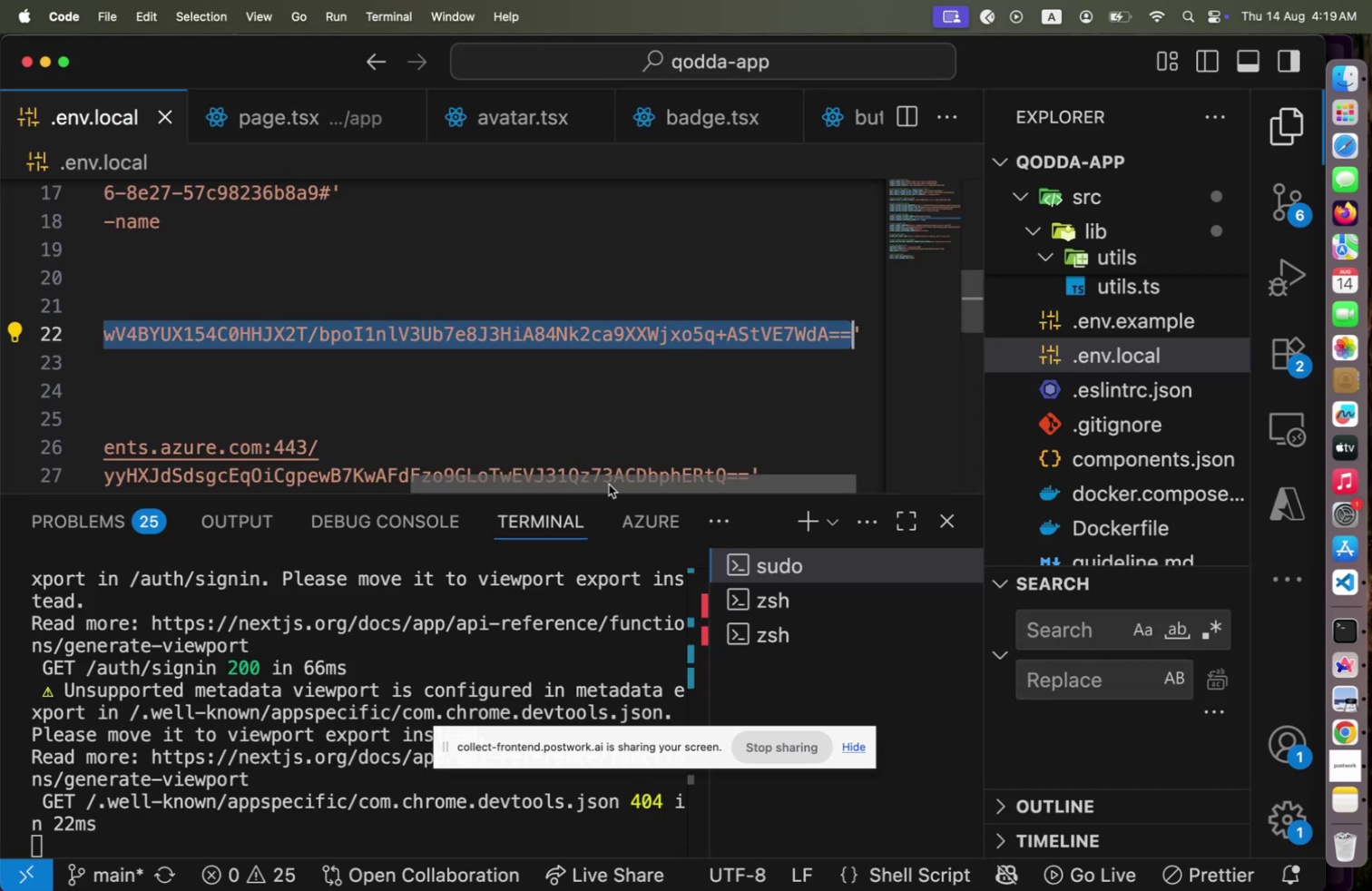 
key(Meta+Tab)
 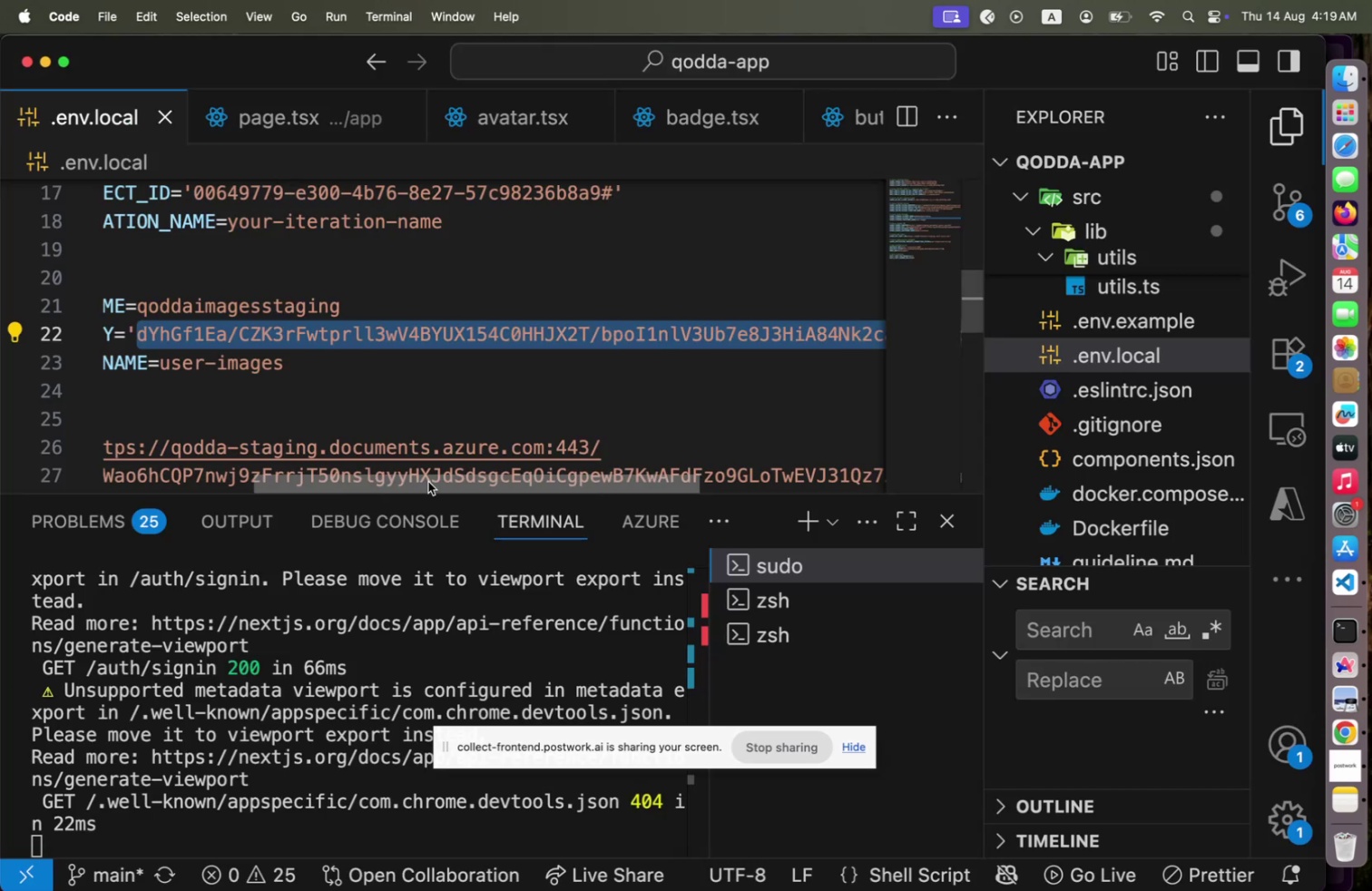 
left_click_drag(start_coordinate=[585, 482], to_coordinate=[130, 477])
 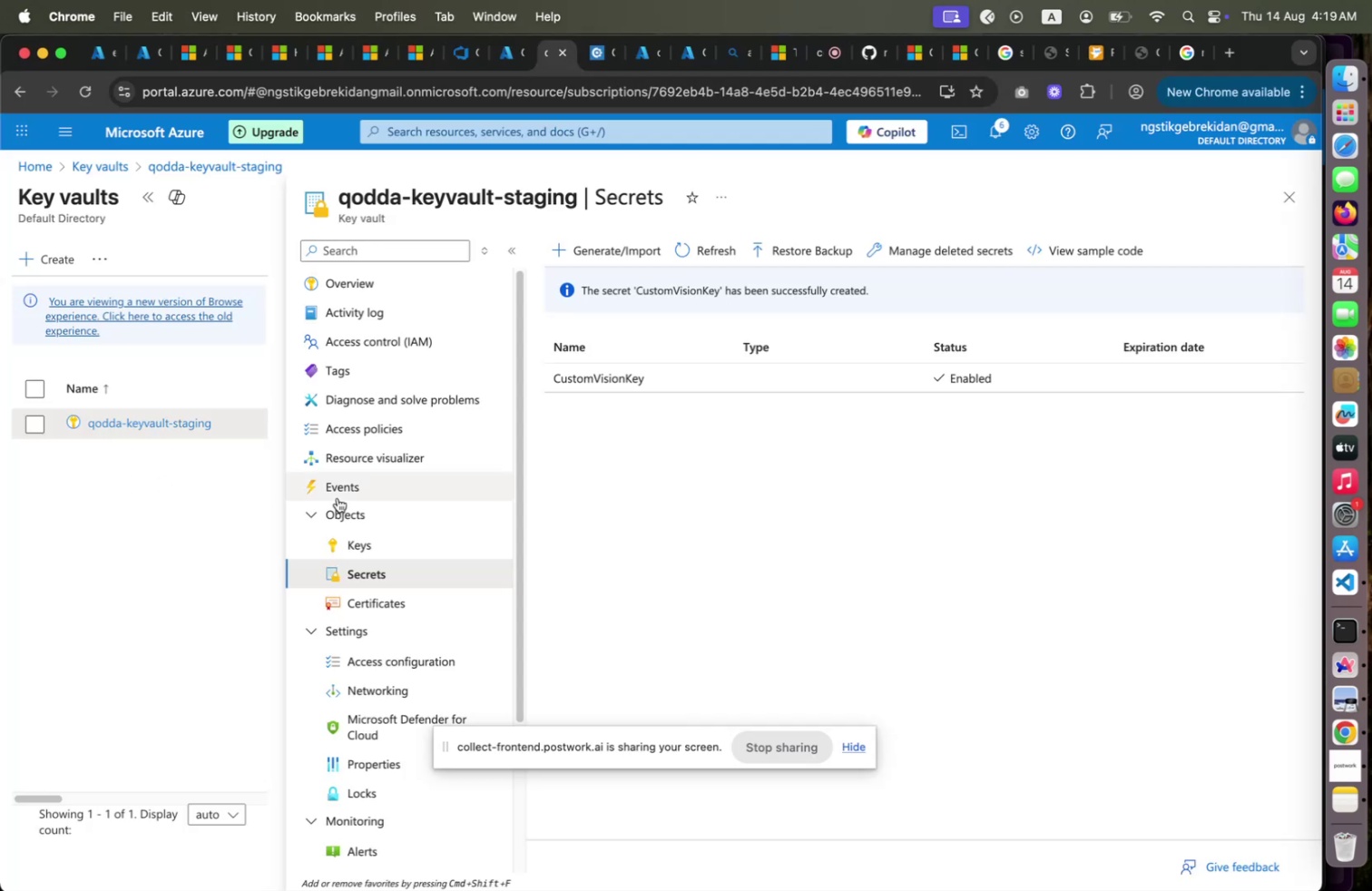 
key(Meta+CommandLeft)
 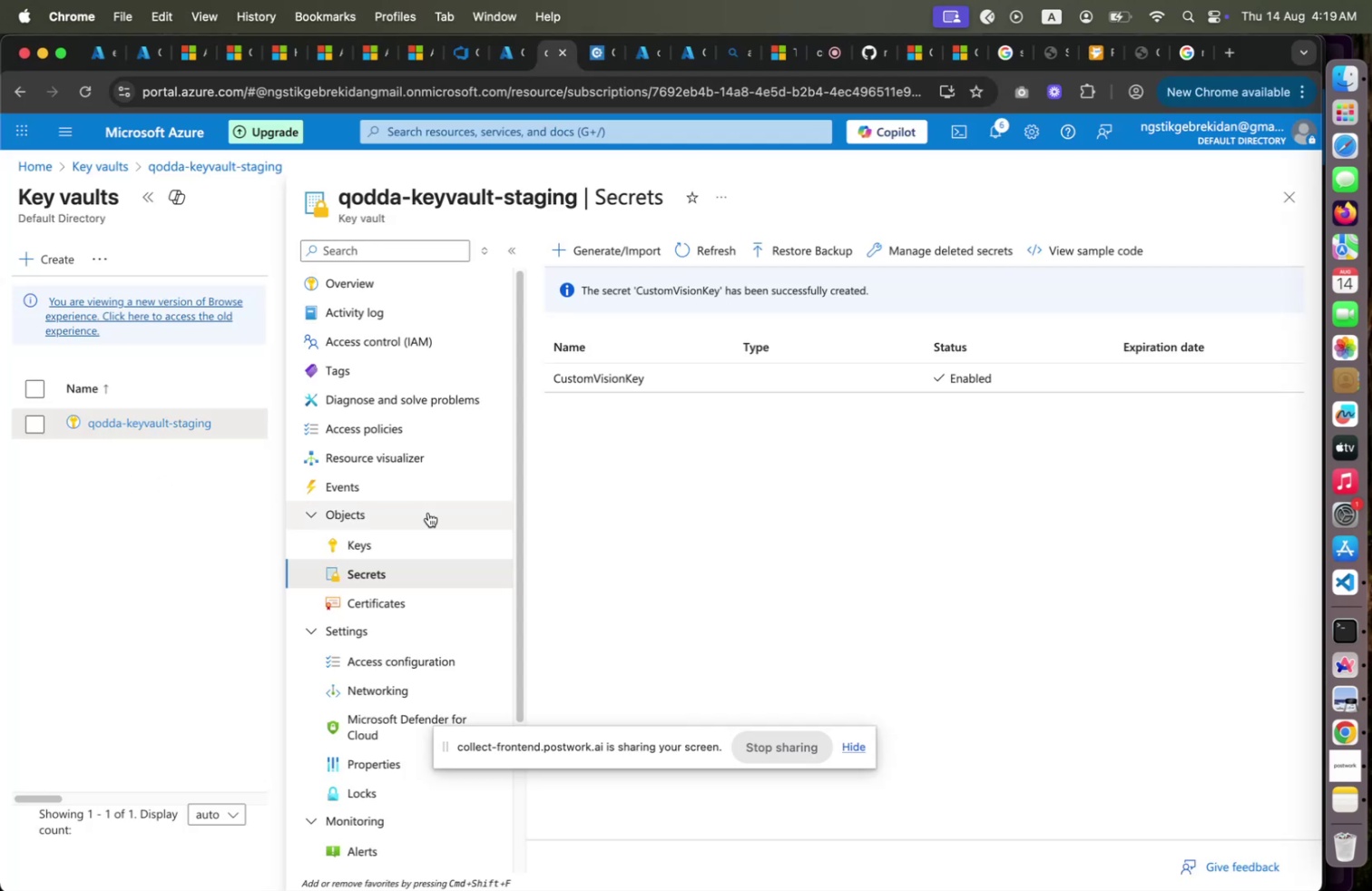 
key(Meta+Tab)
 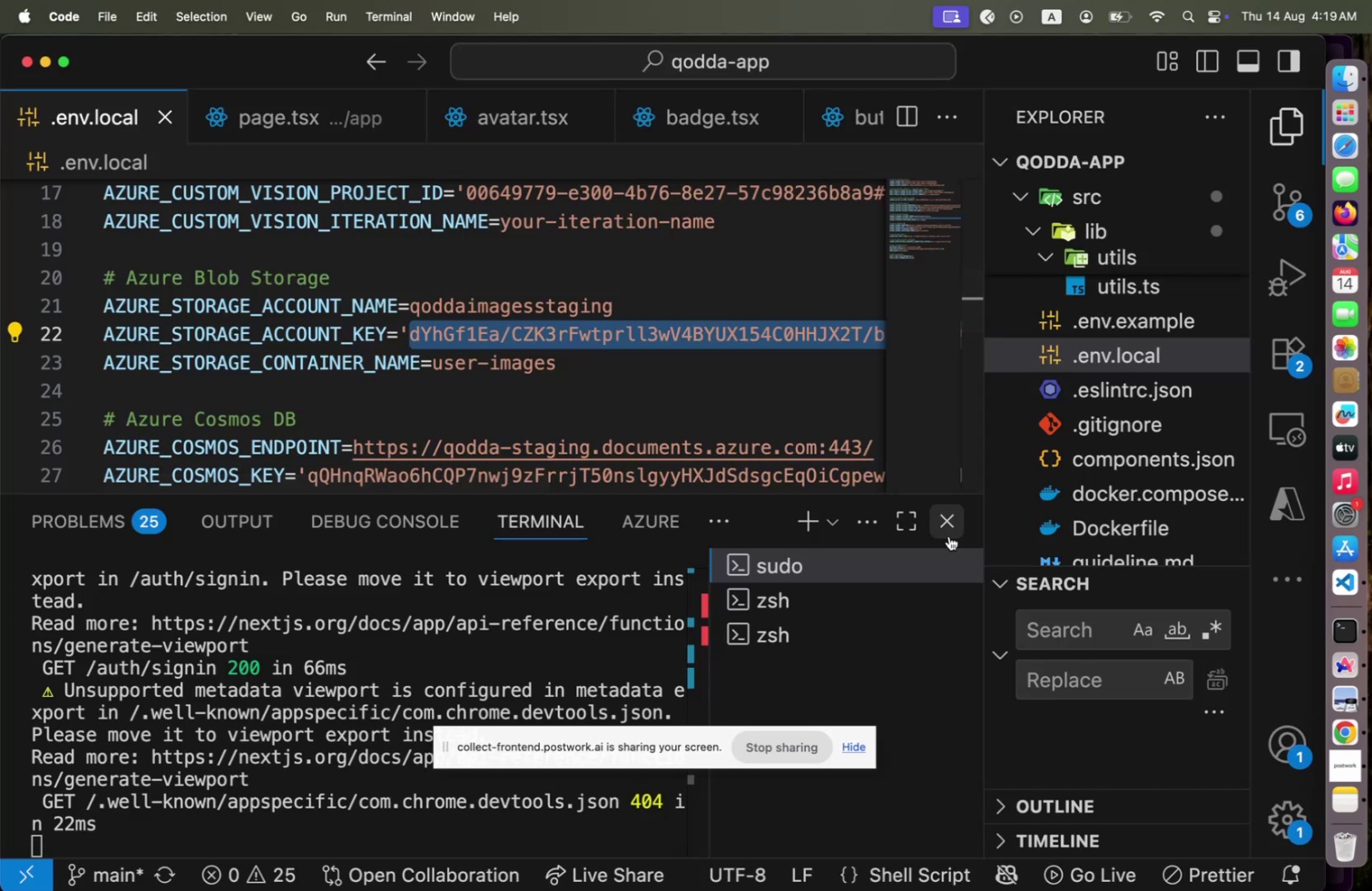 
key(Meta+CommandLeft)
 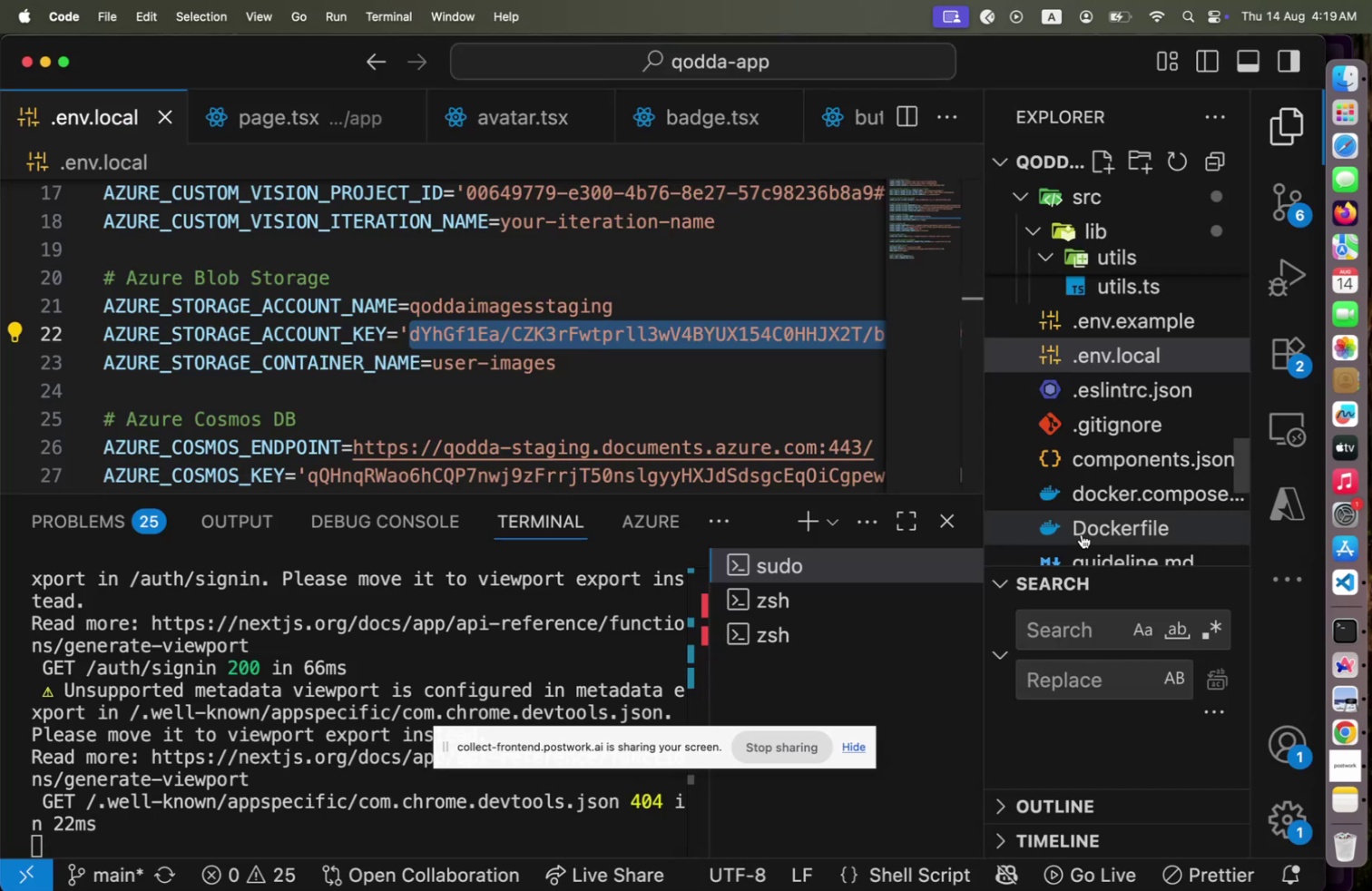 
key(Meta+Tab)
 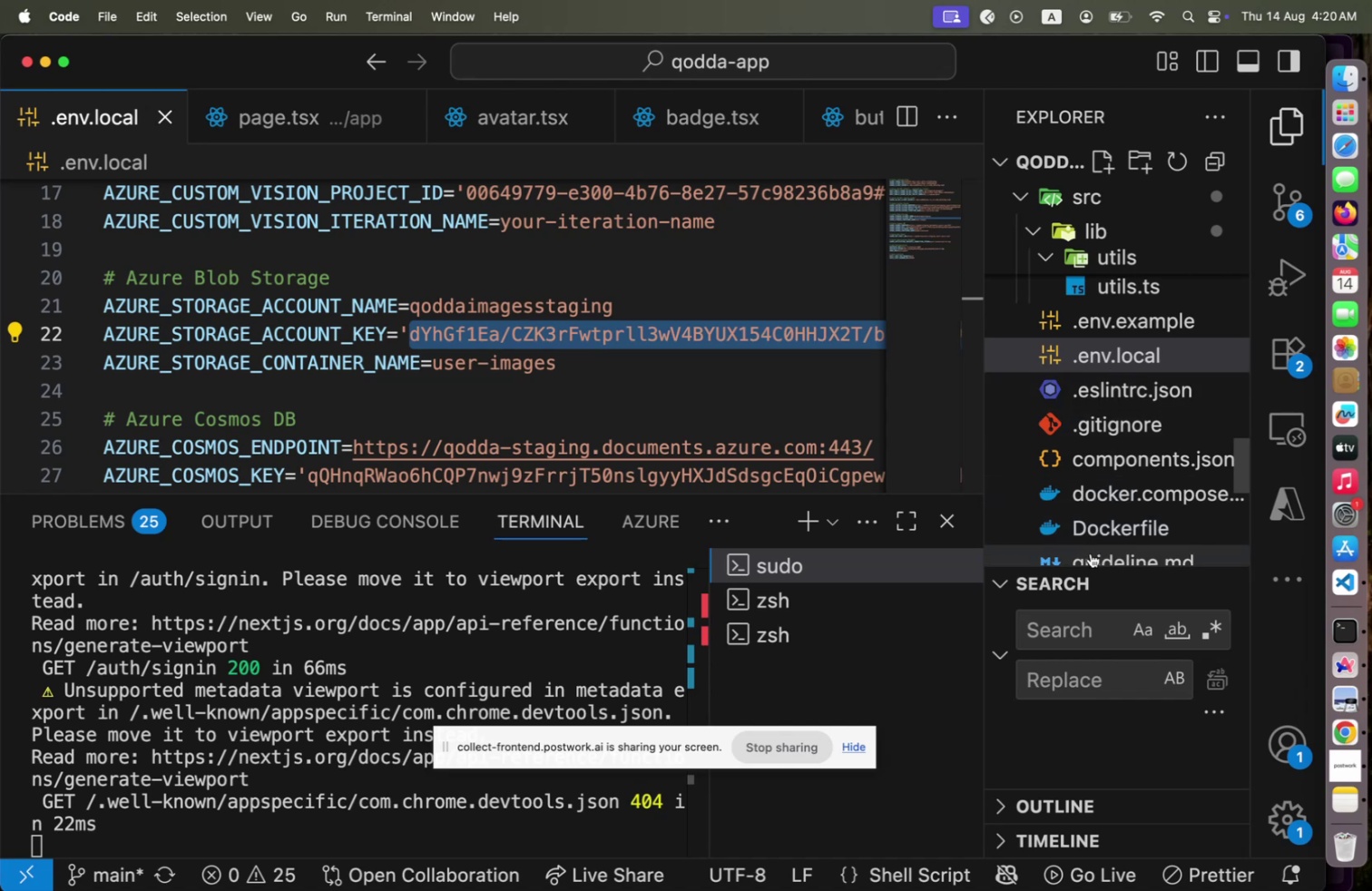 
left_click([1091, 553])
 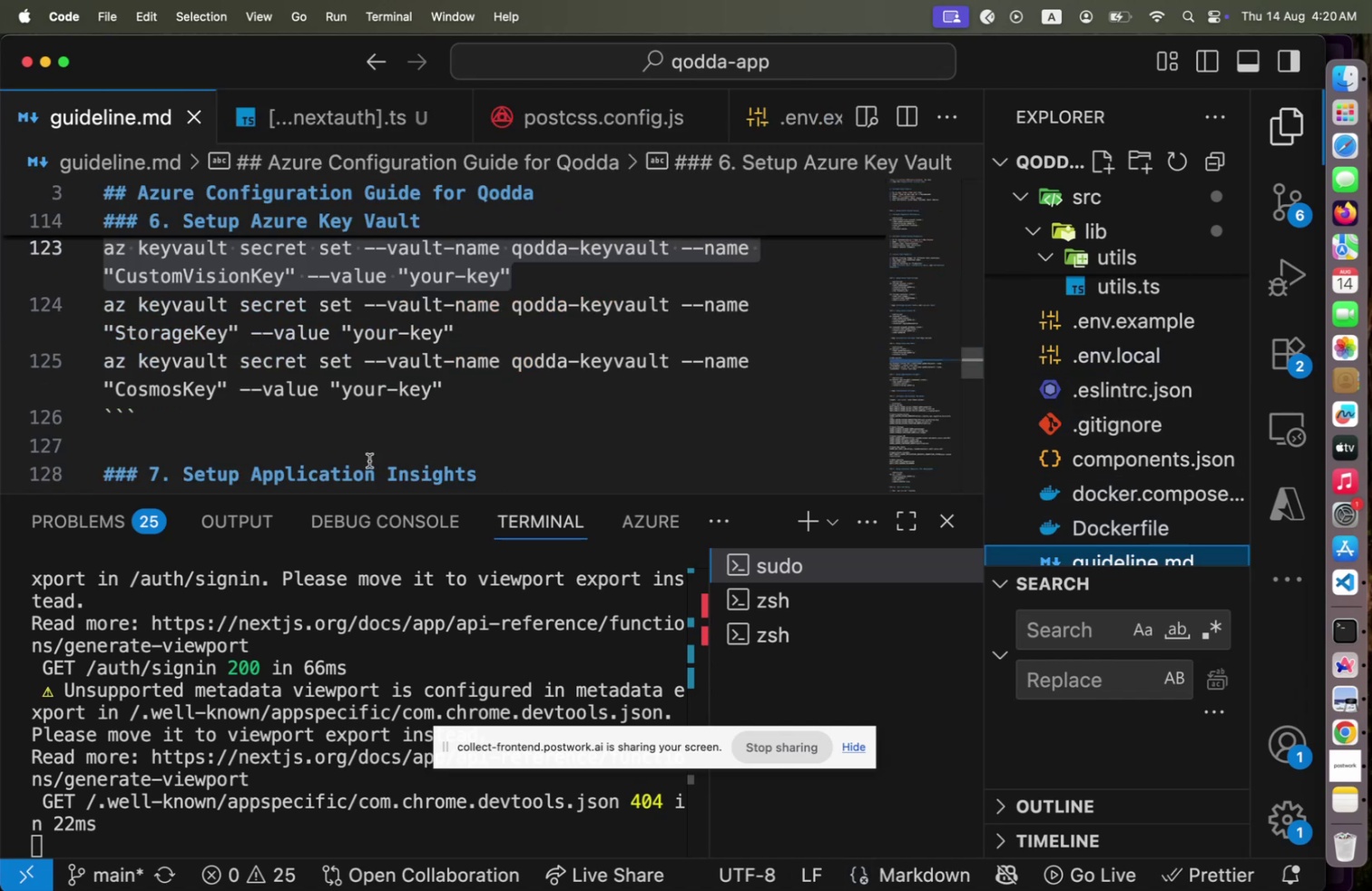 
key(Meta+CommandLeft)
 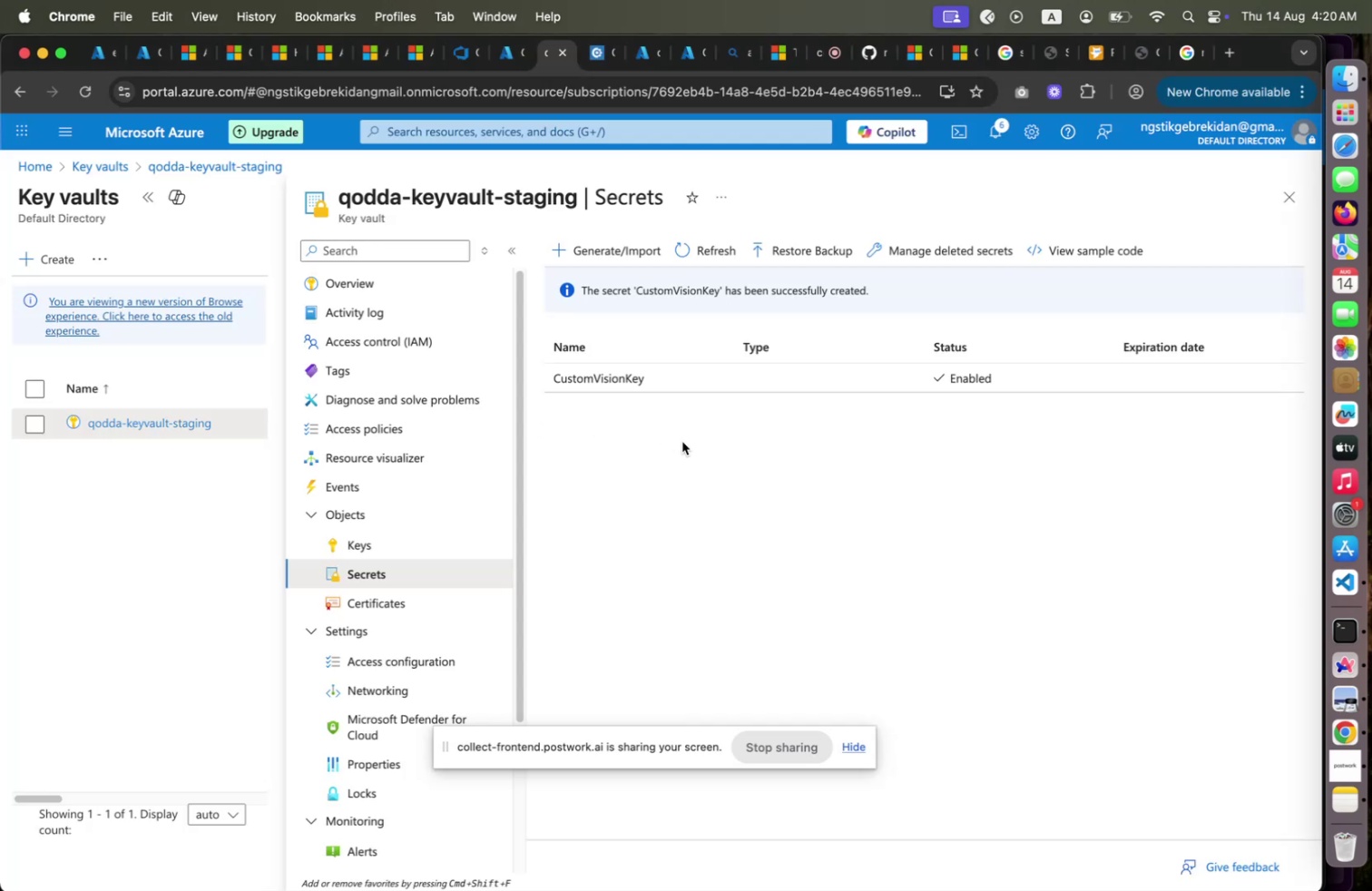 
key(Meta+Tab)
 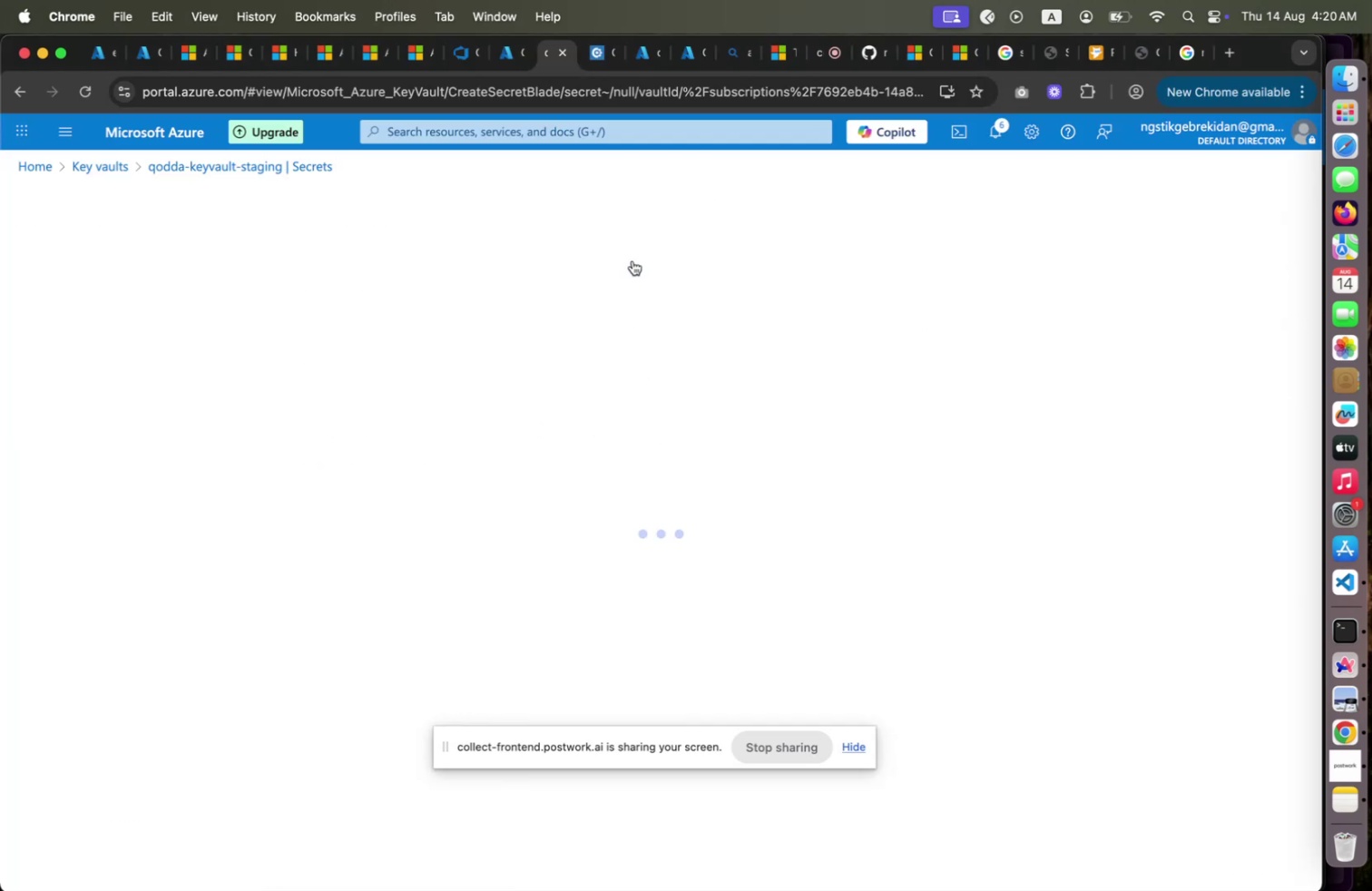 
left_click([632, 260])
 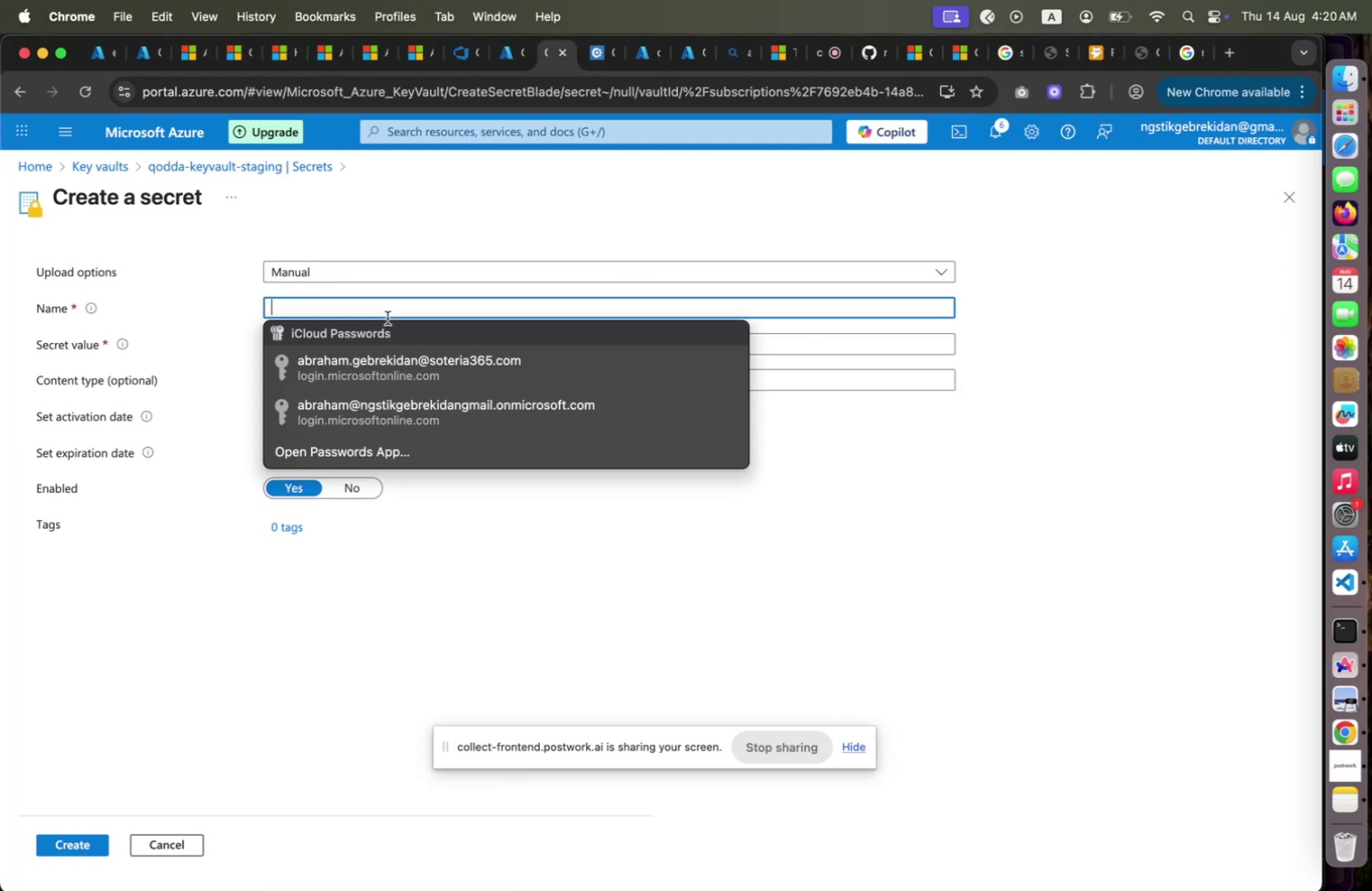 
left_click([387, 318])
 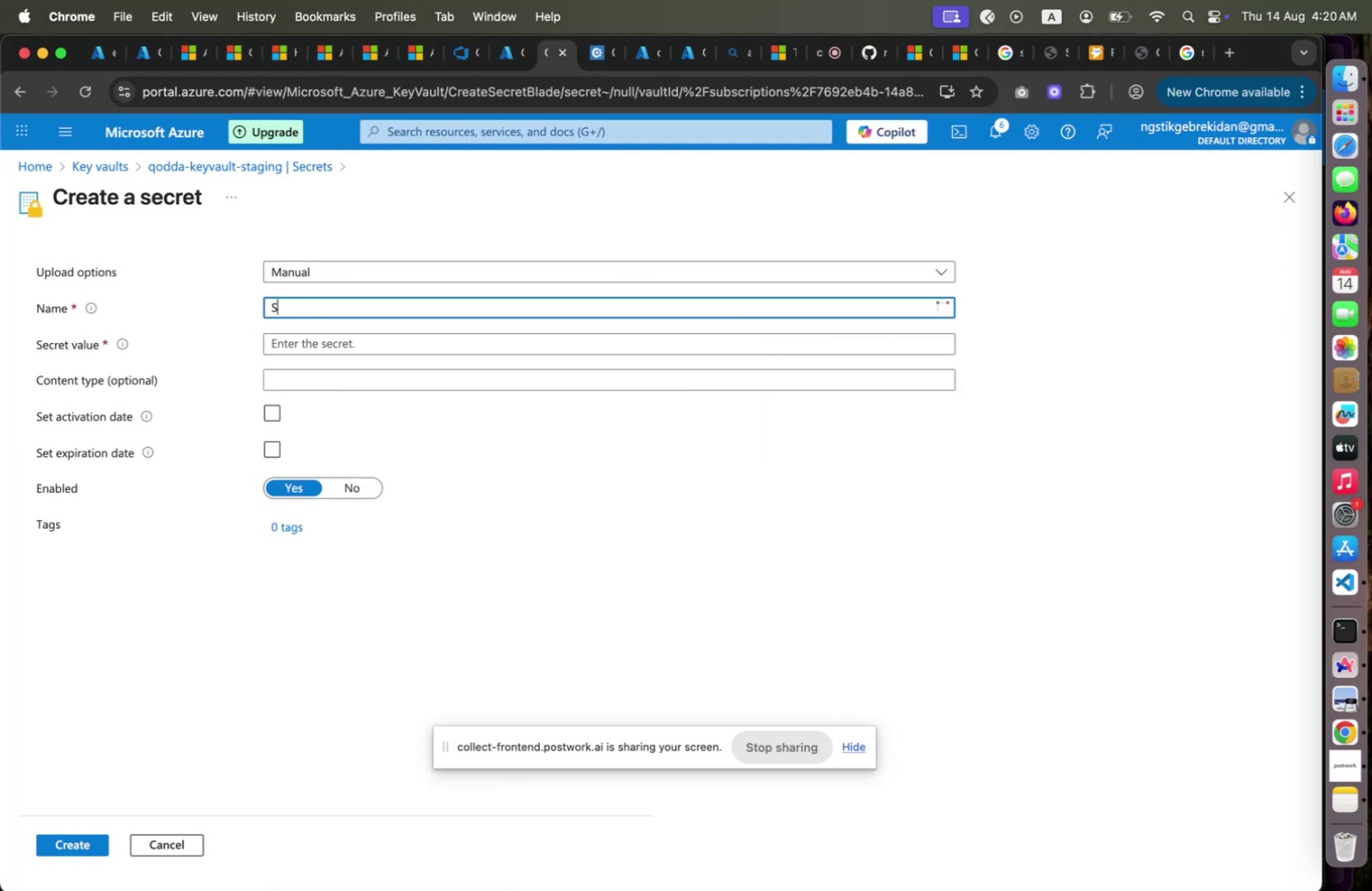 
type(StorageKet)
 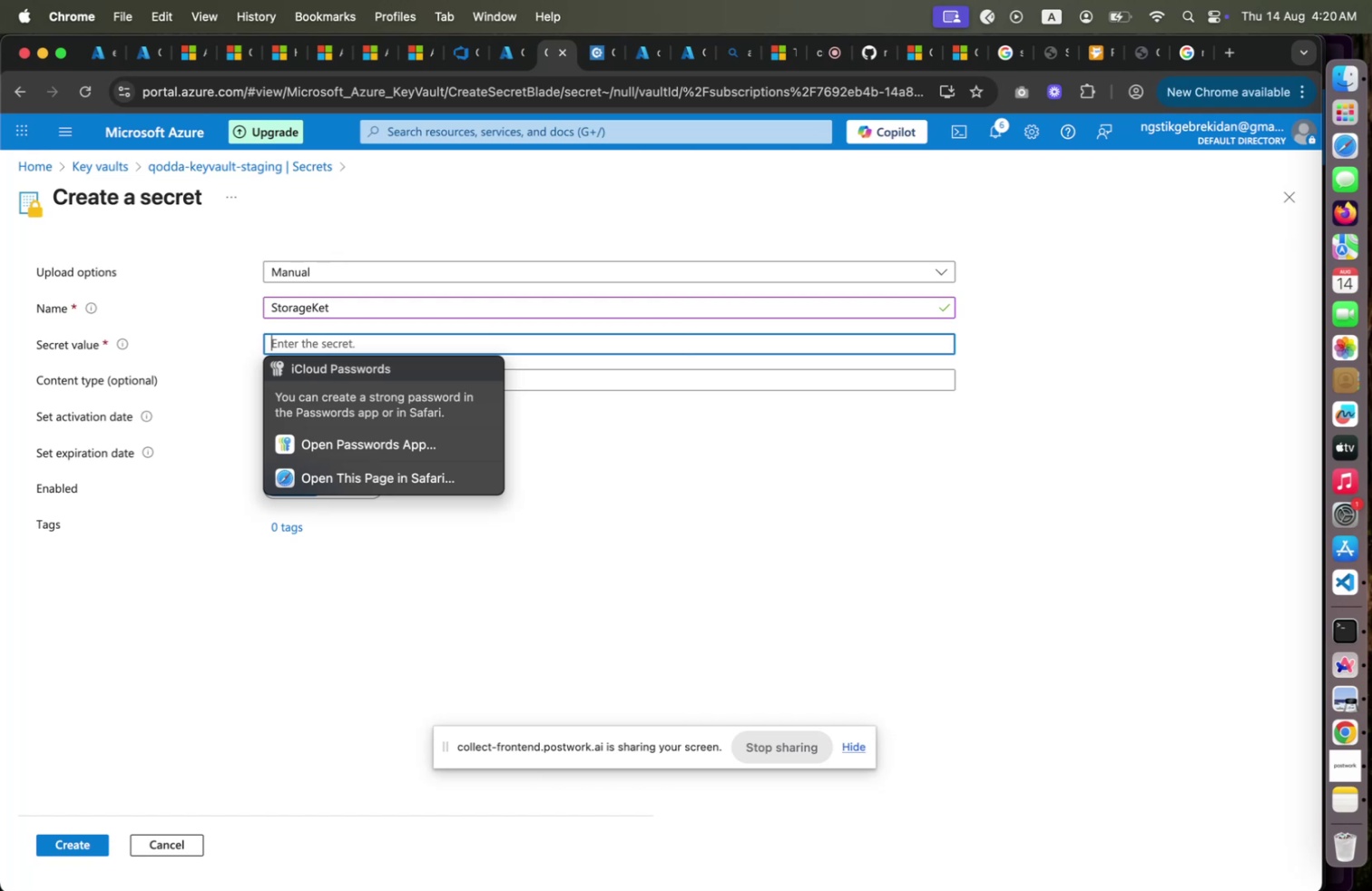 
hold_key(key=Tab, duration=6.77)
 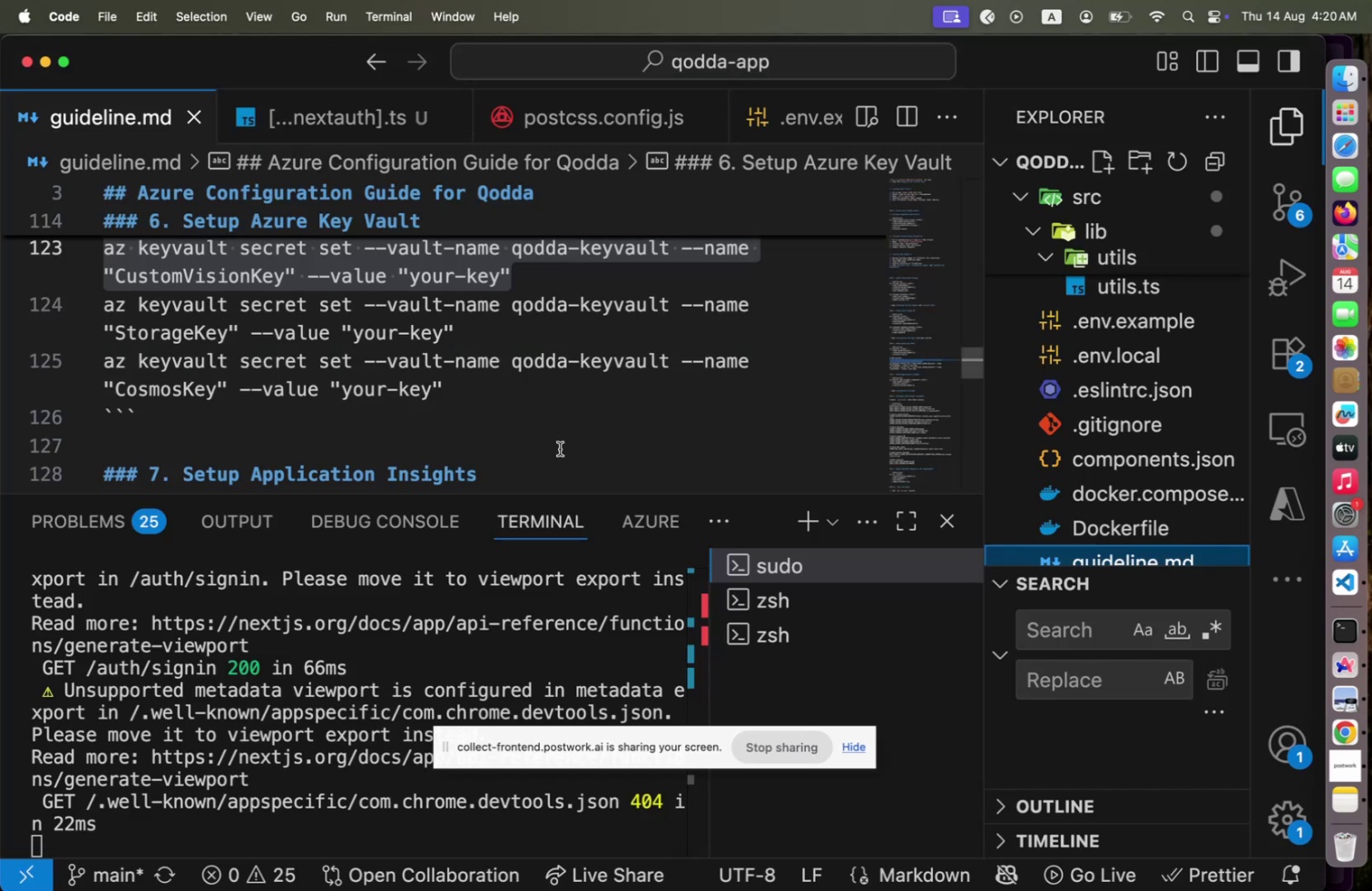 
key(Meta+CommandLeft)
 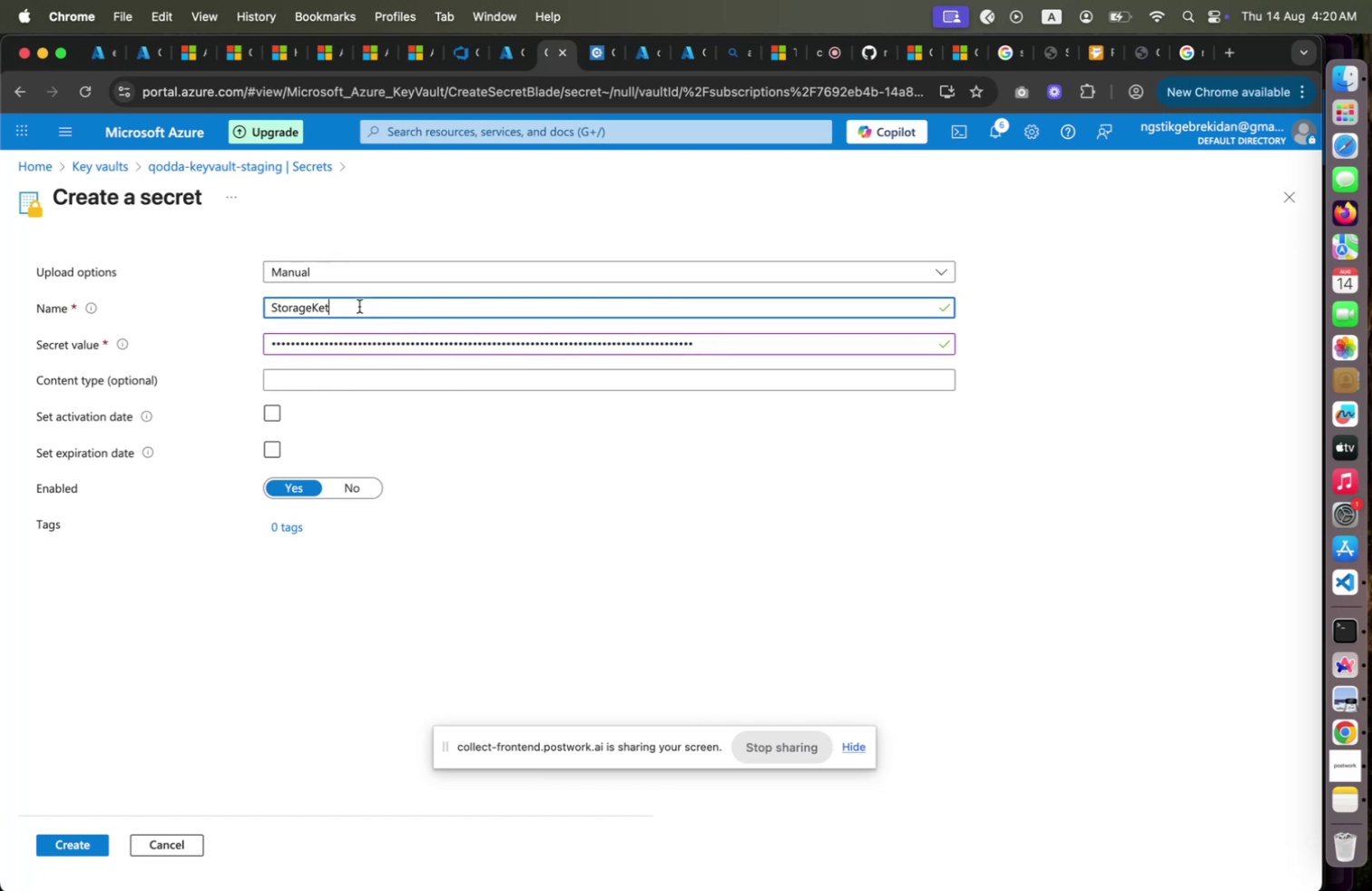 
left_click([359, 306])
 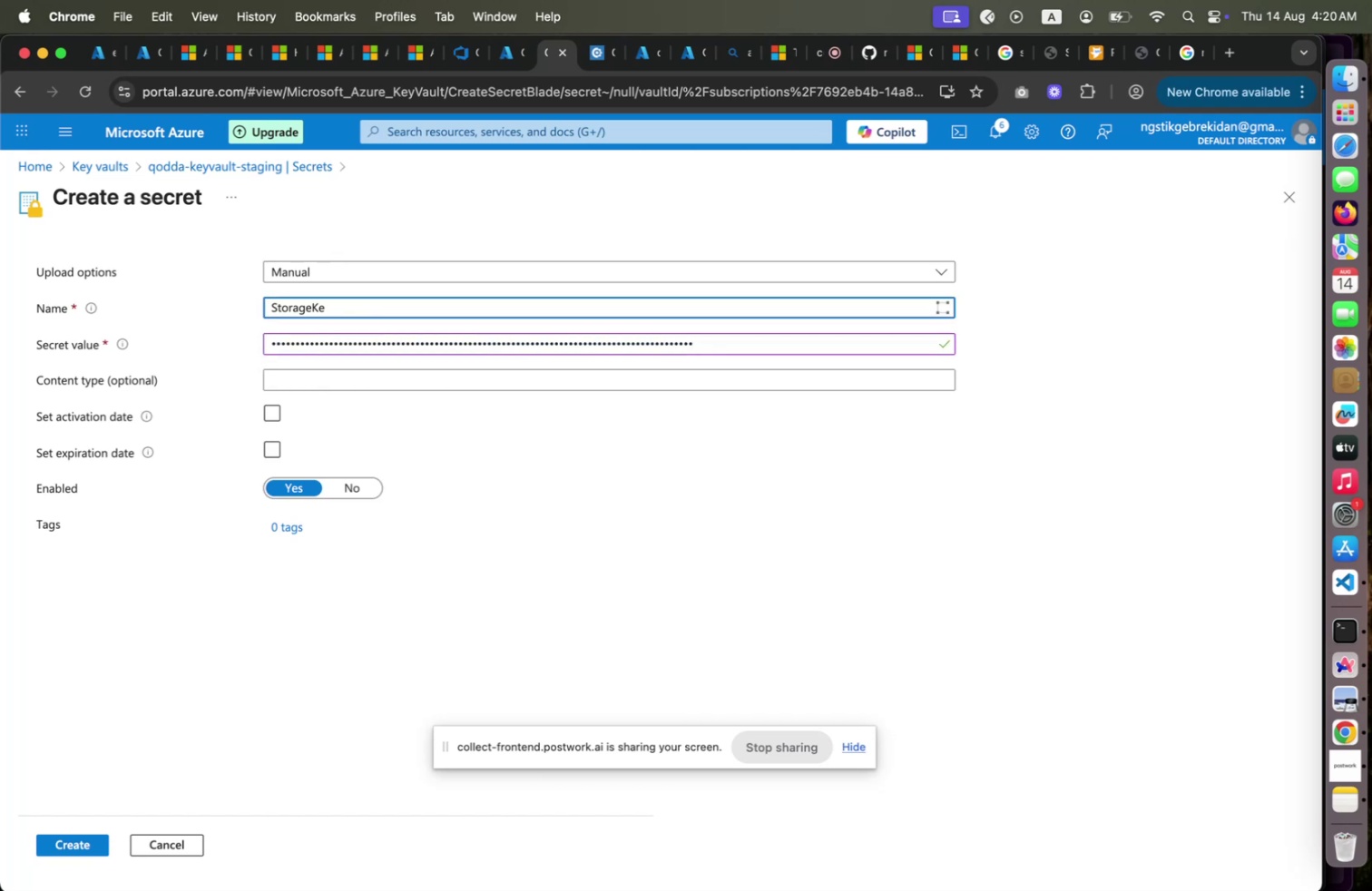 
key(Backspace)
 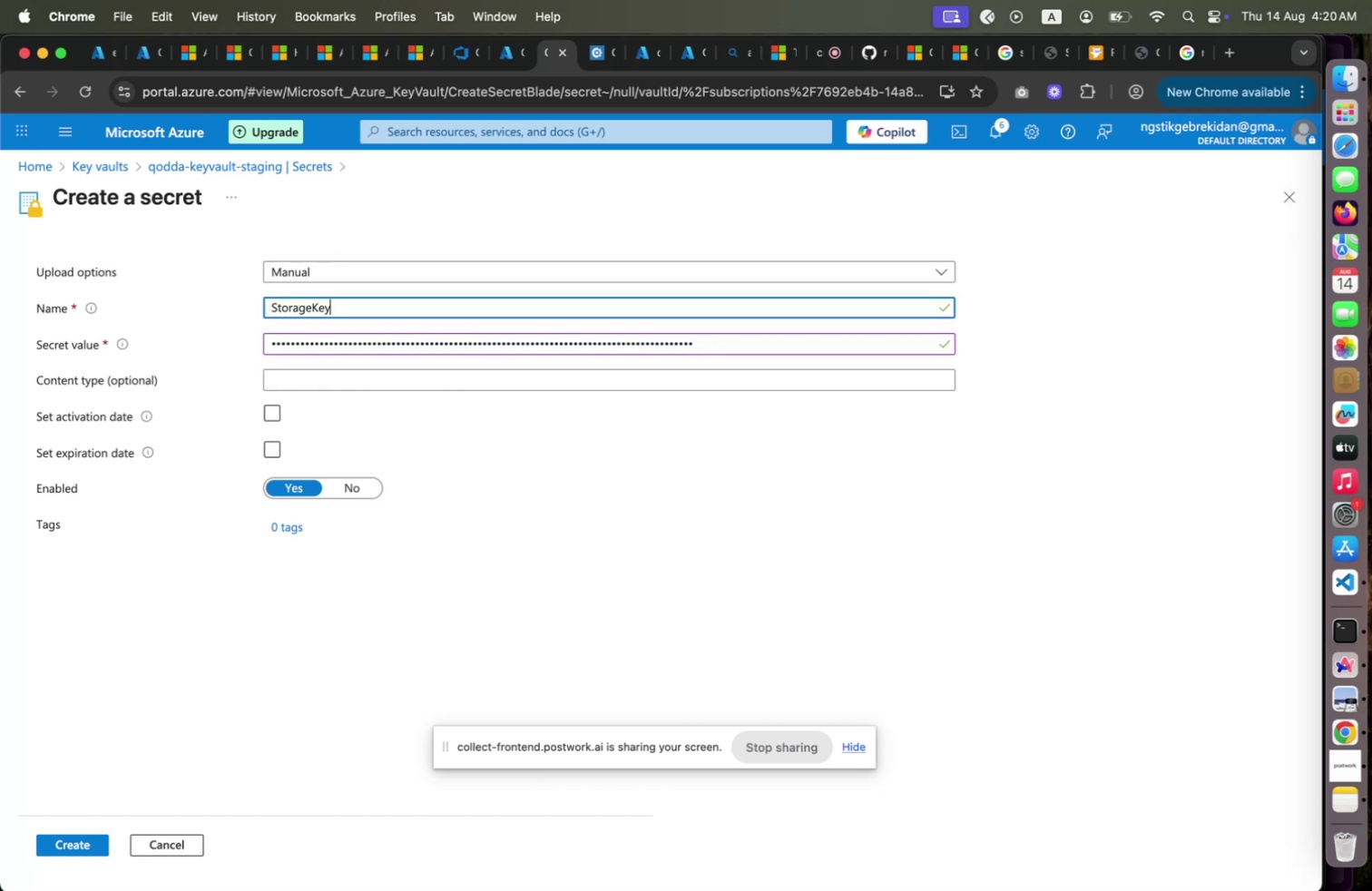 
key(Y)
 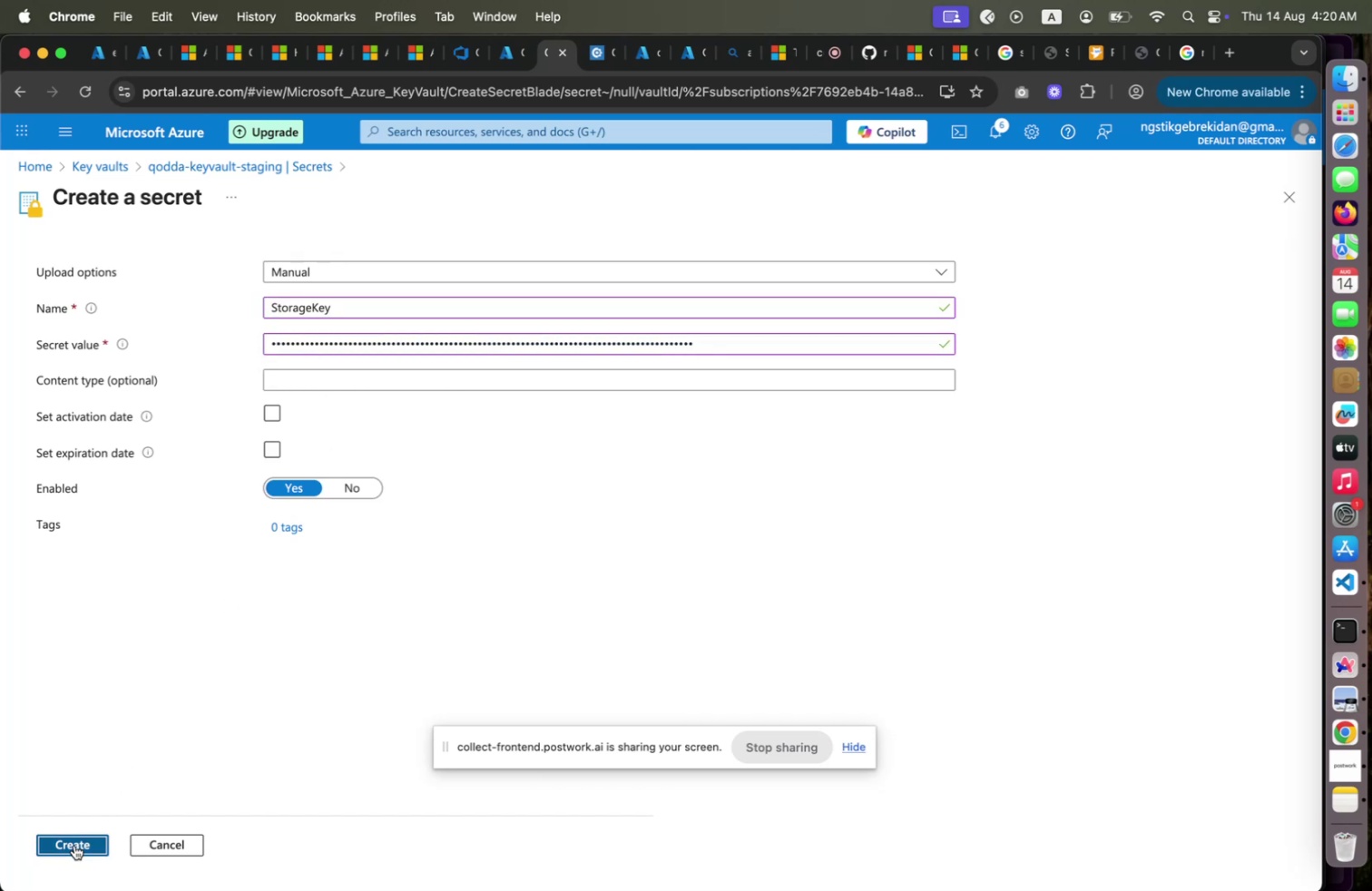 
left_click([74, 844])
 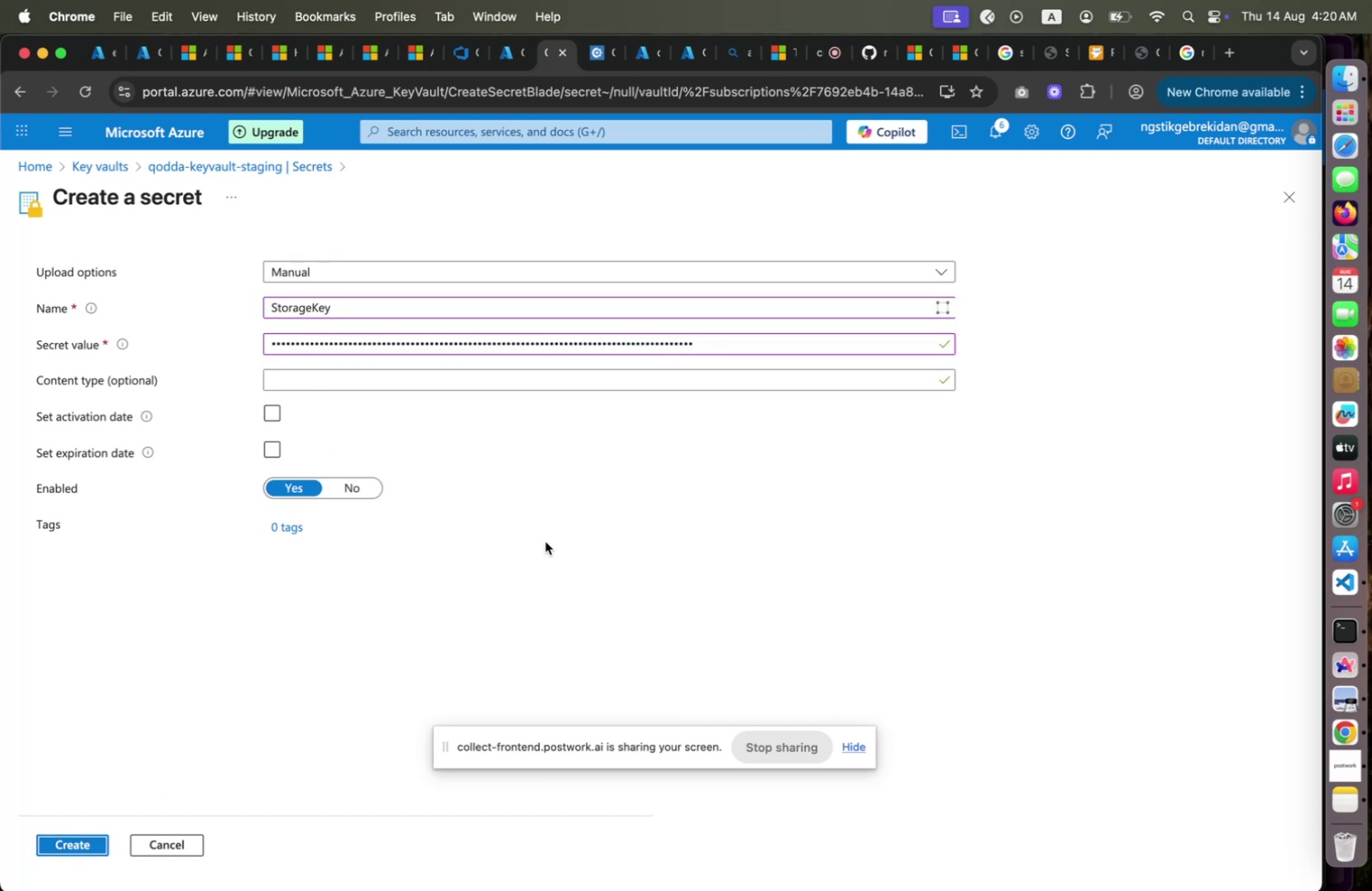 
key(Meta+CommandLeft)
 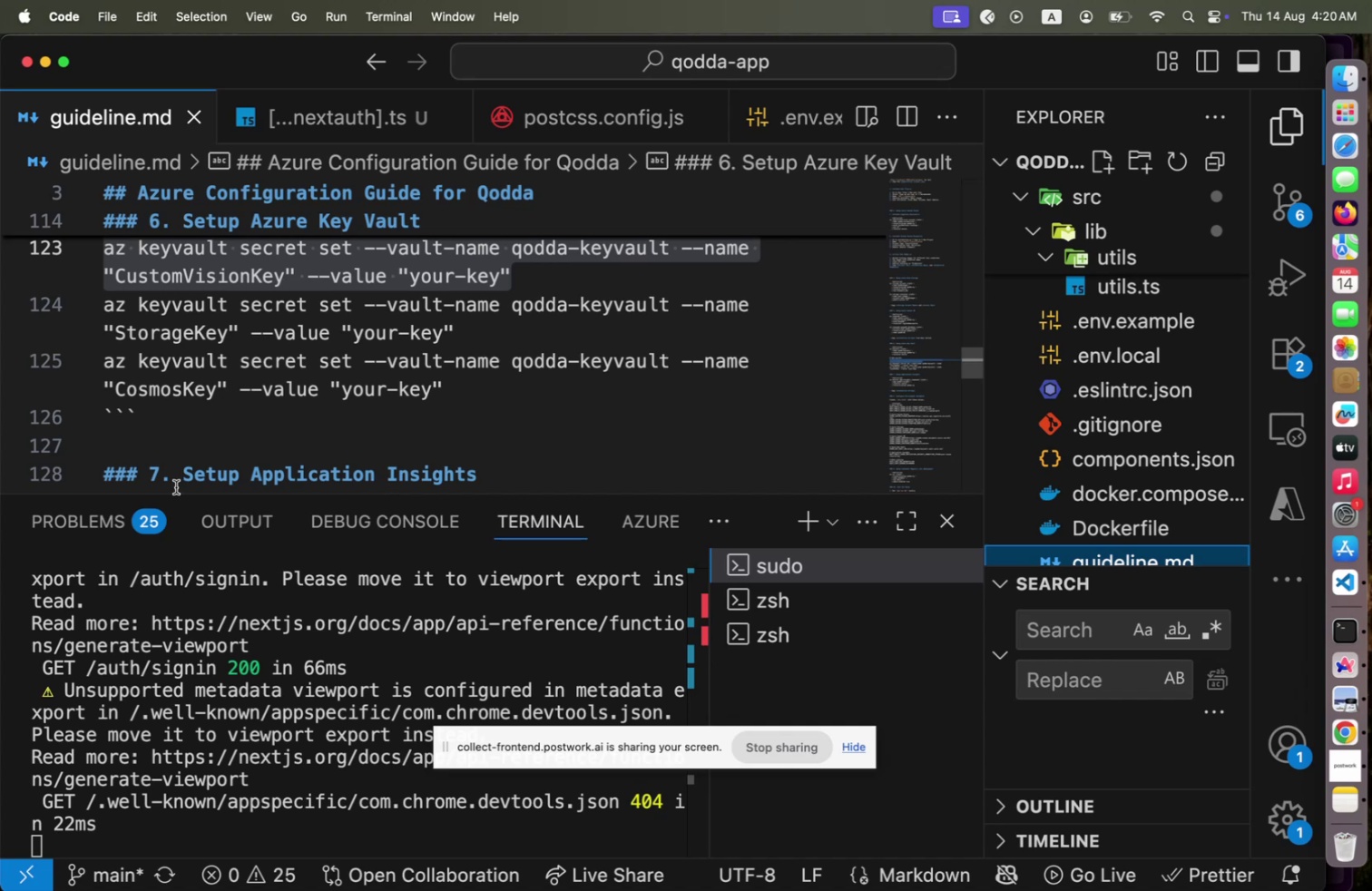 
wait(8.93)
 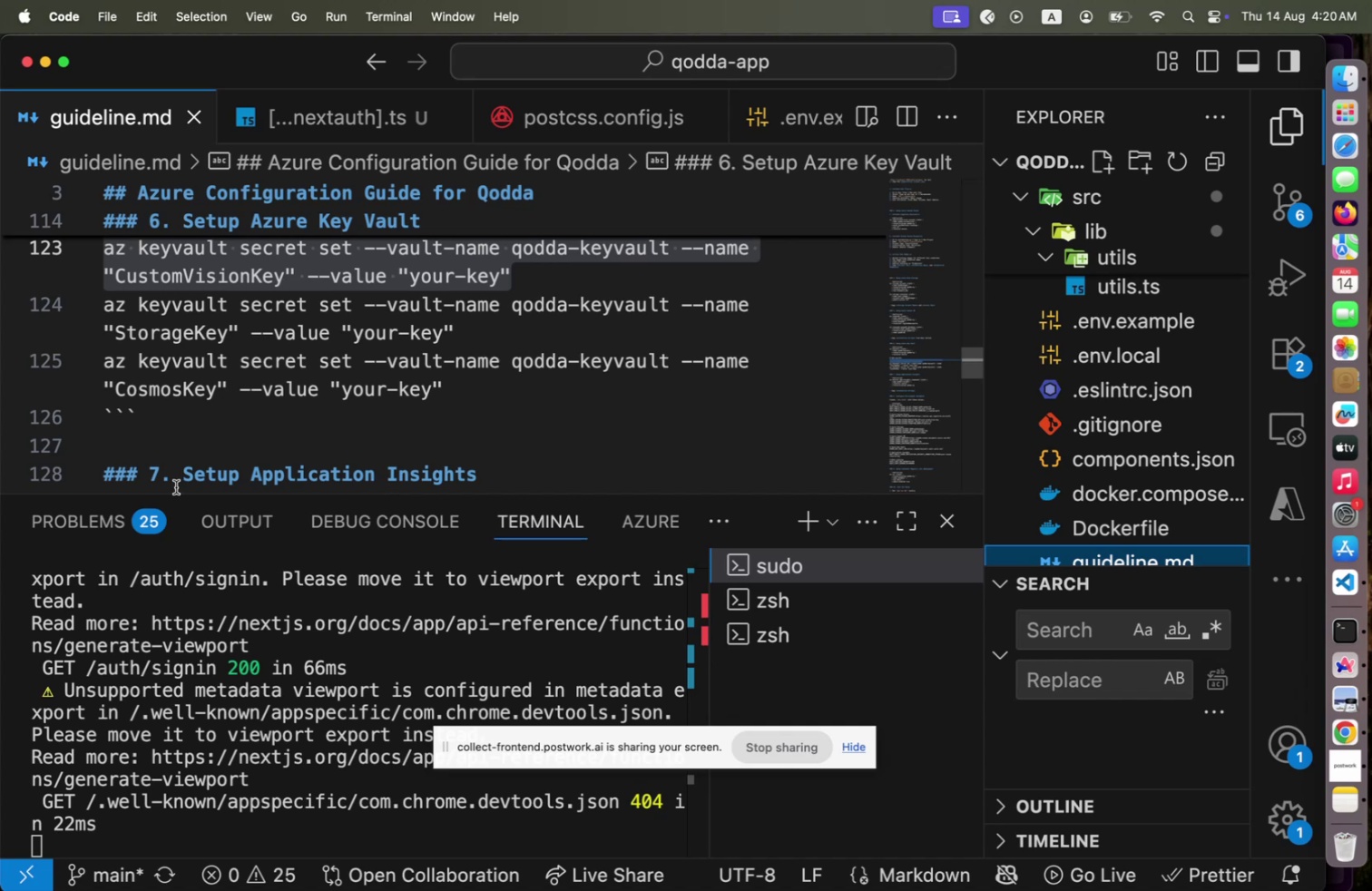 
scroll: coordinate [462, 416], scroll_direction: down, amount: 1.0
 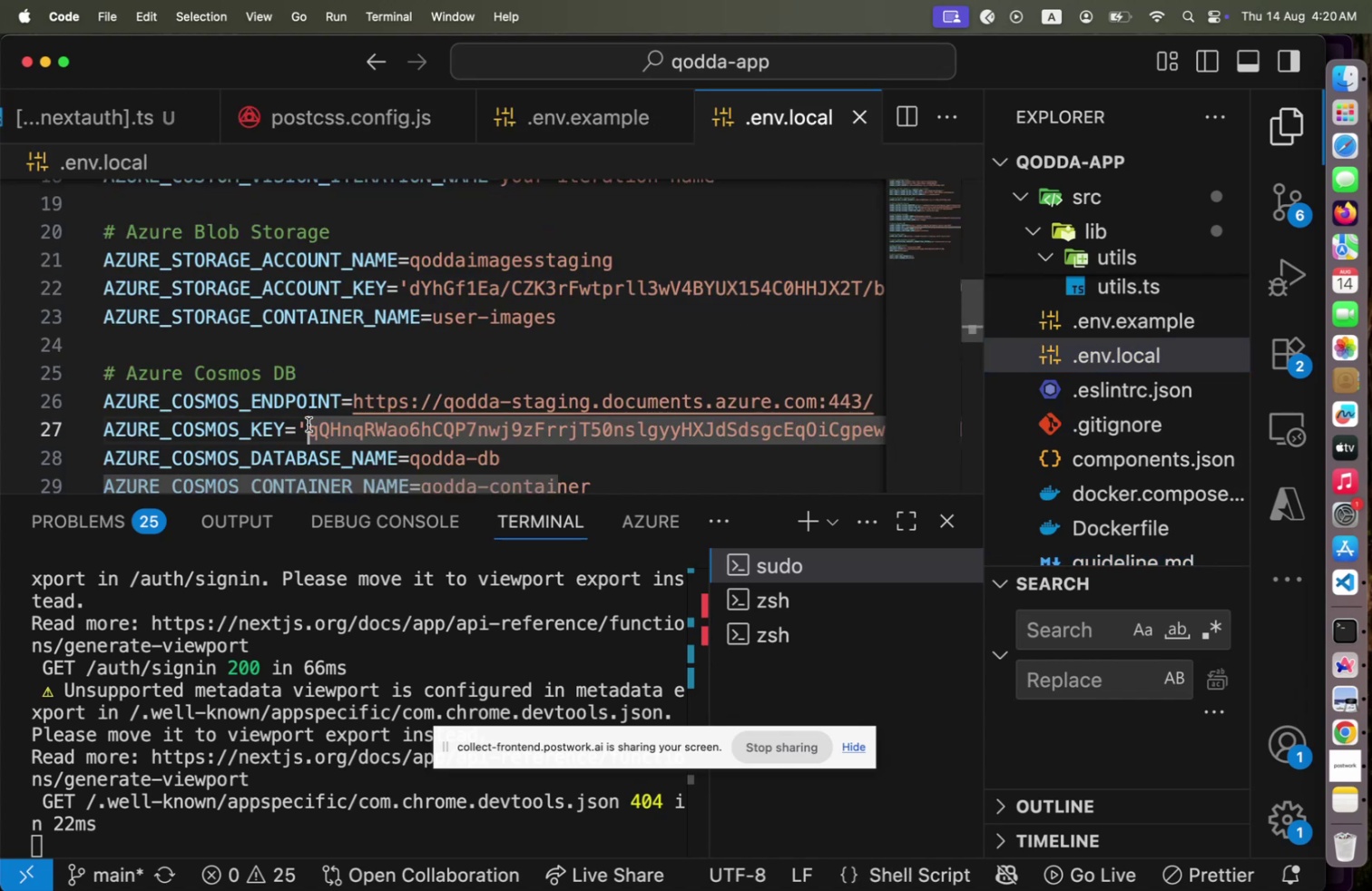 
left_click([309, 424])
 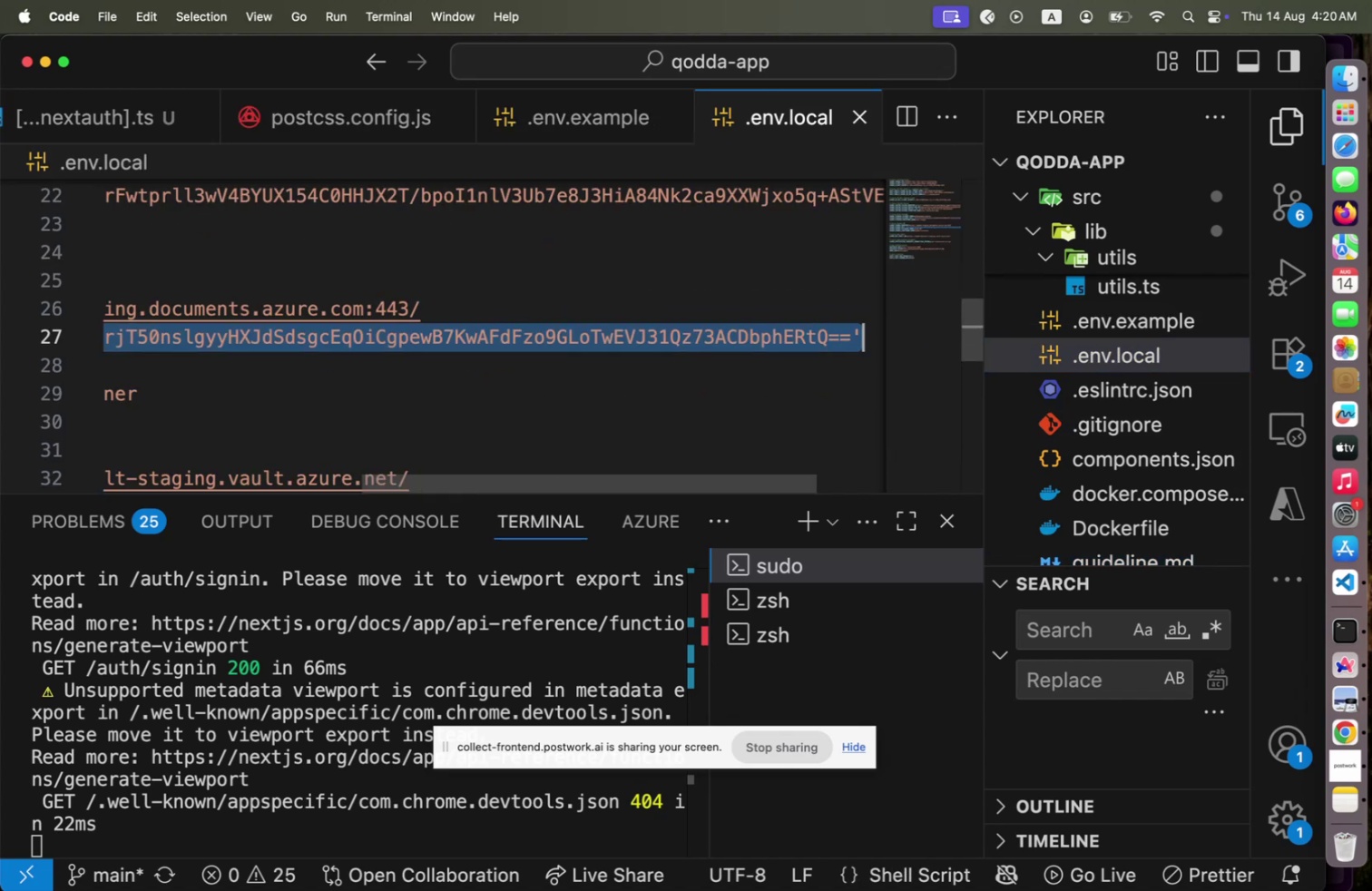 
key(Shift+End)
 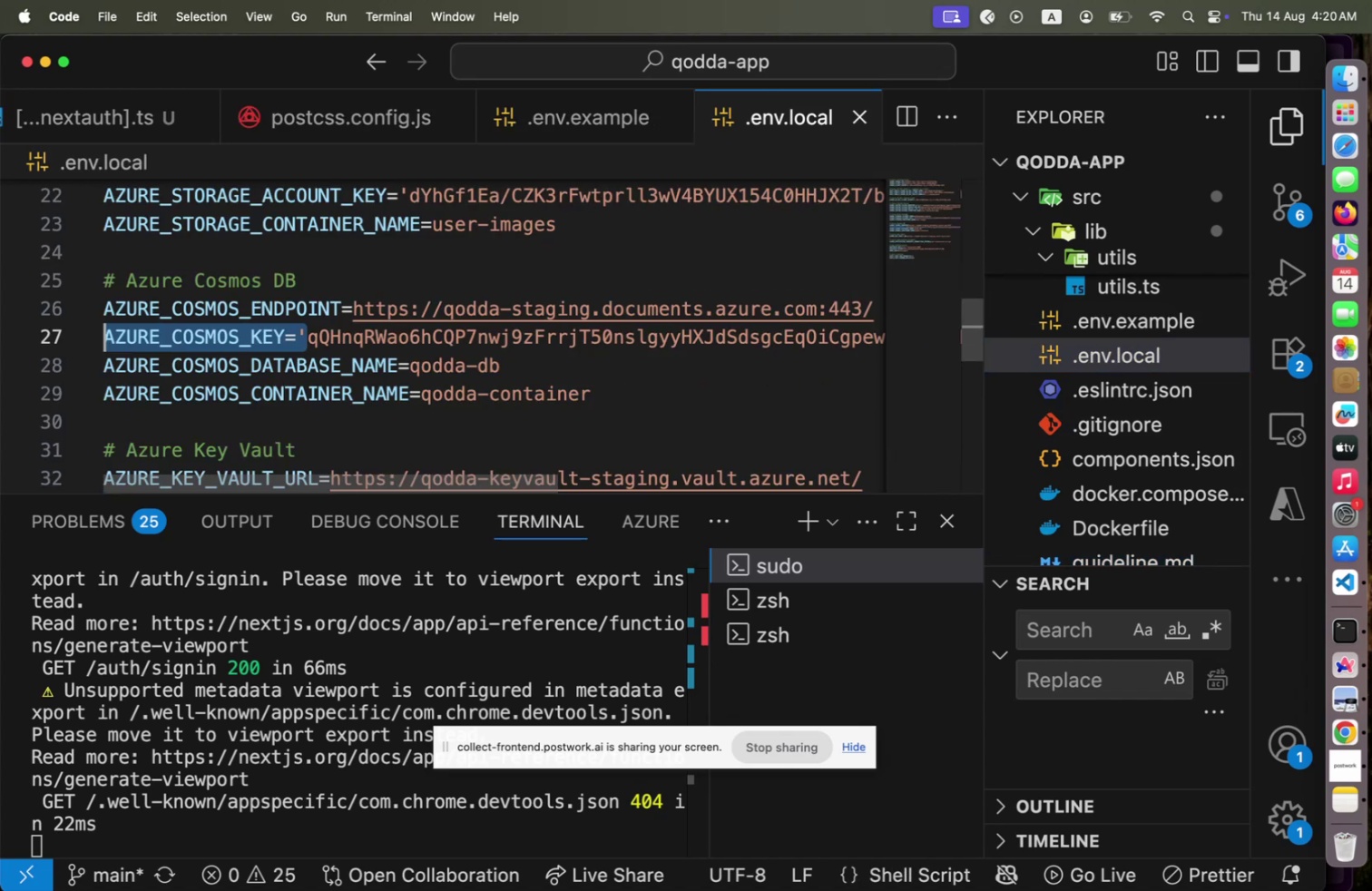 
key(Shift+Home)
 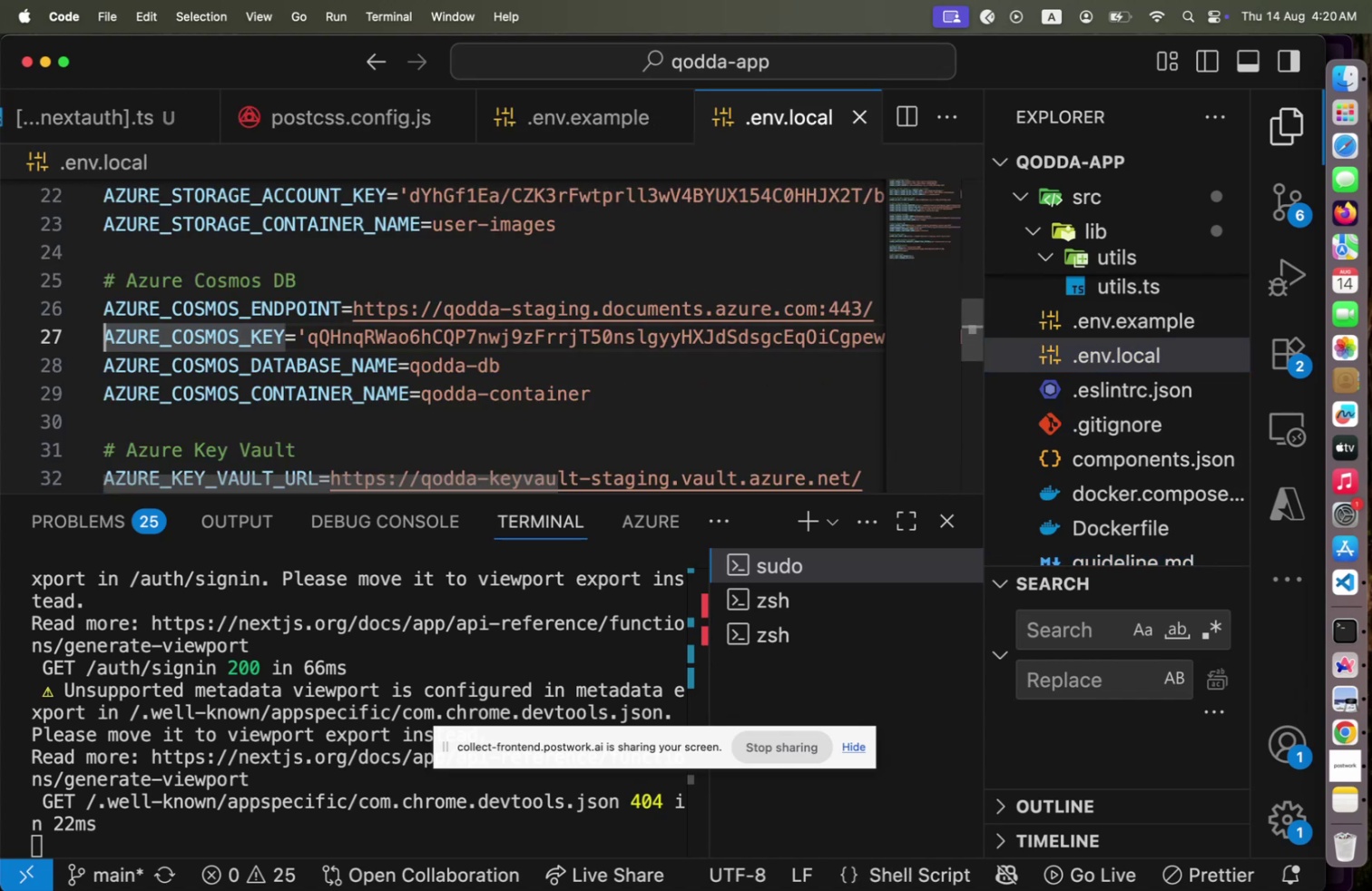 
key(ArrowLeft)
 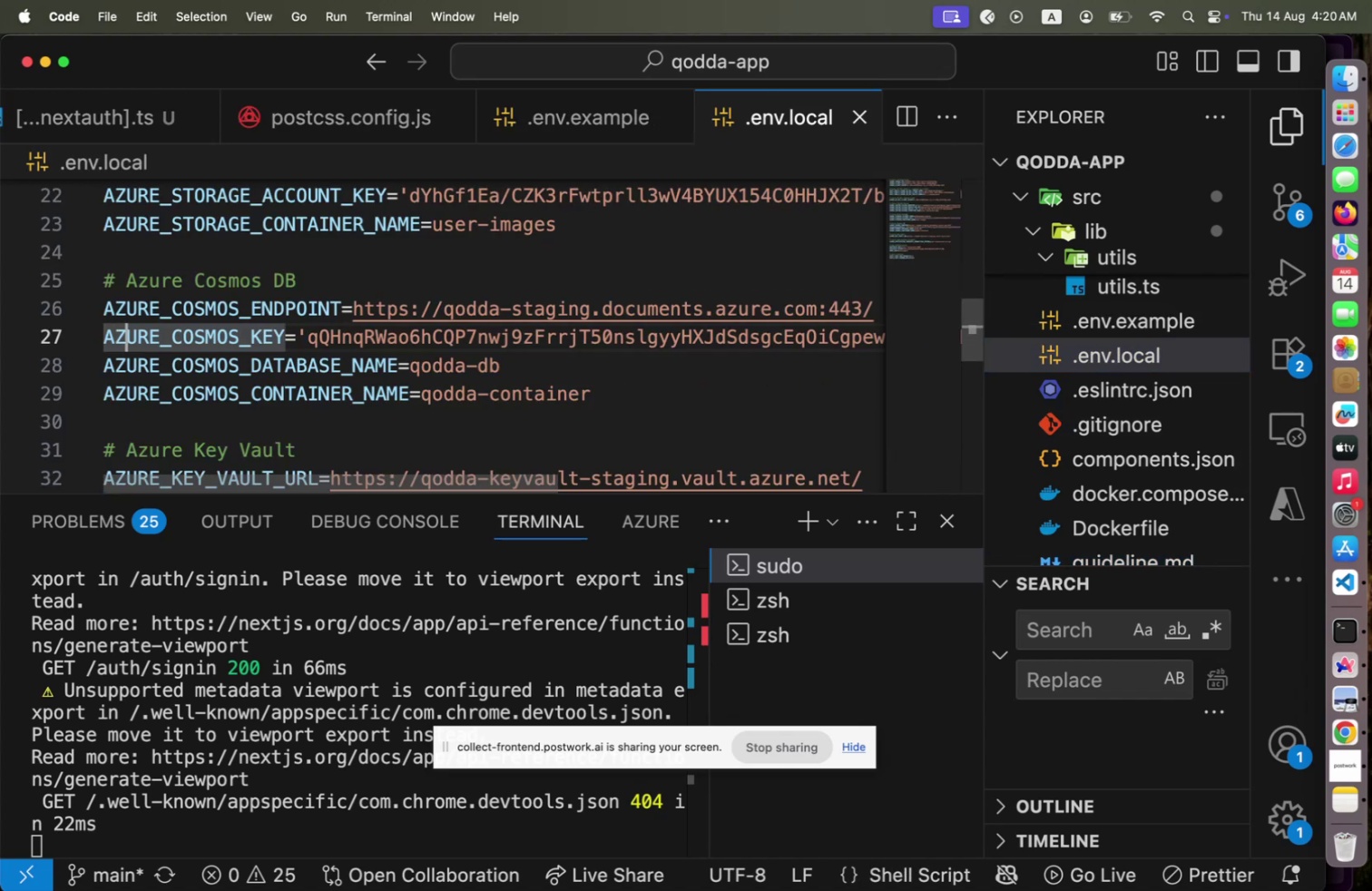 
key(ArrowRight)
 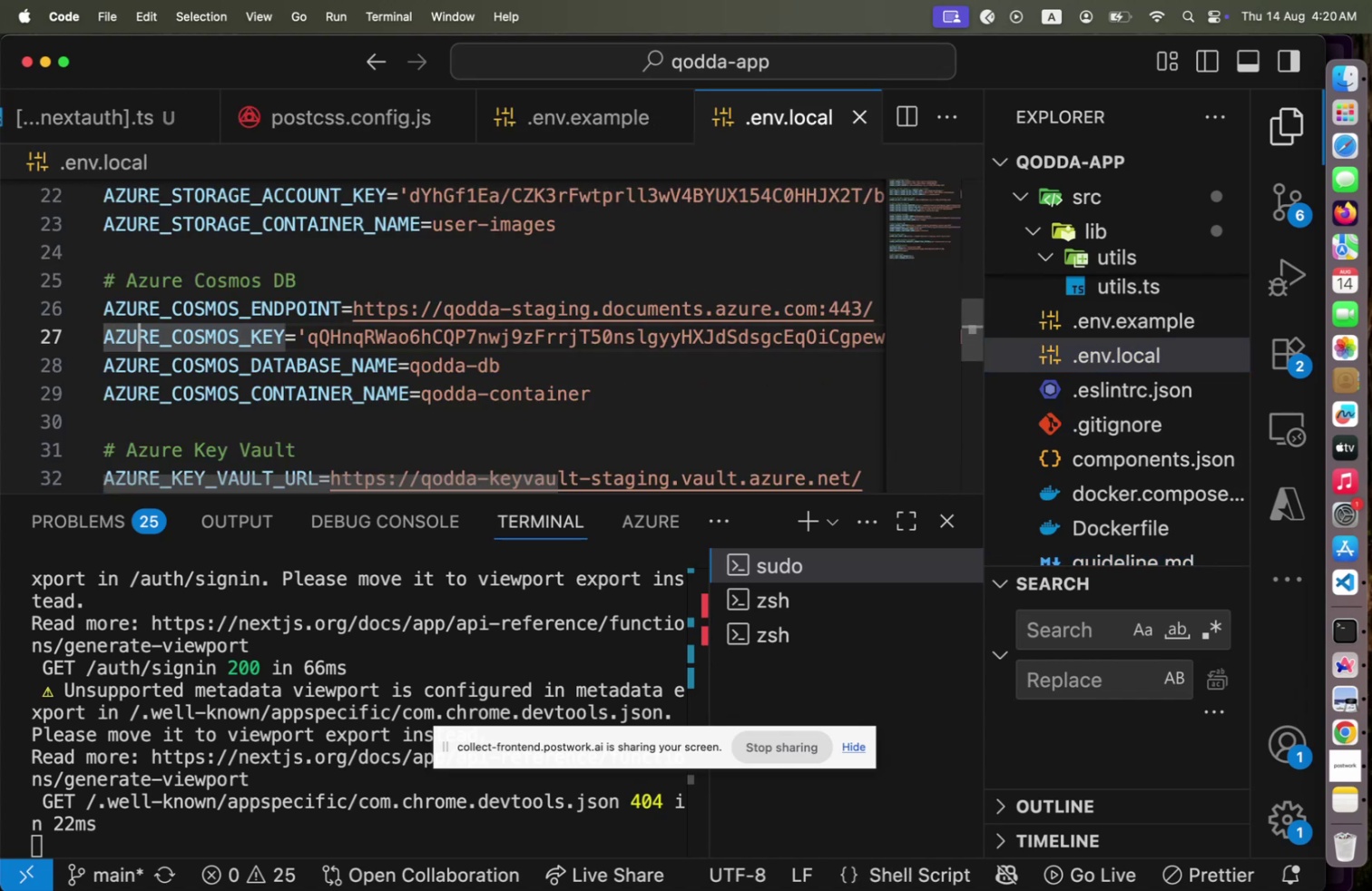 
key(ArrowRight)
 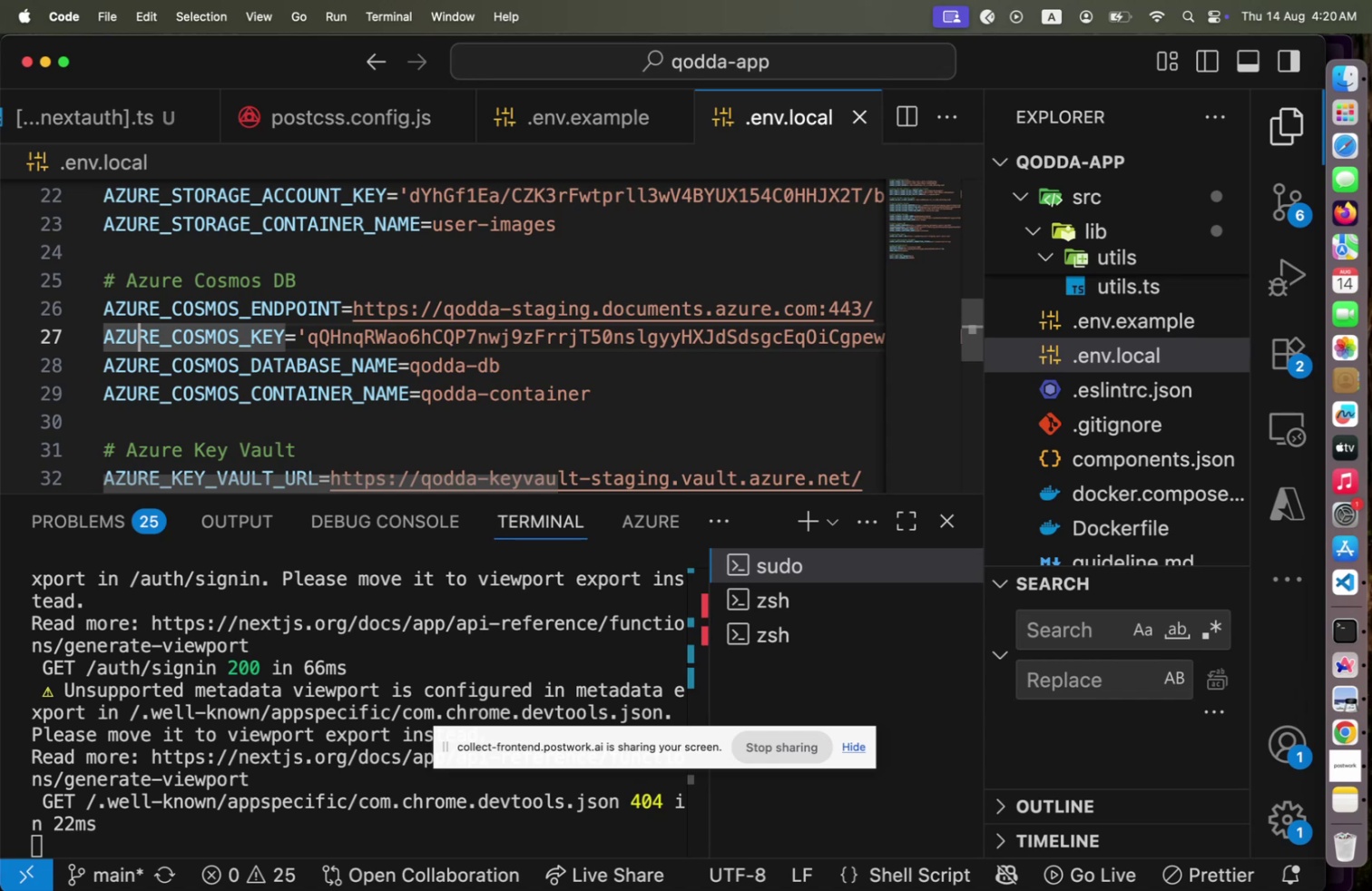 
hold_key(key=ArrowRight, duration=1.5)
 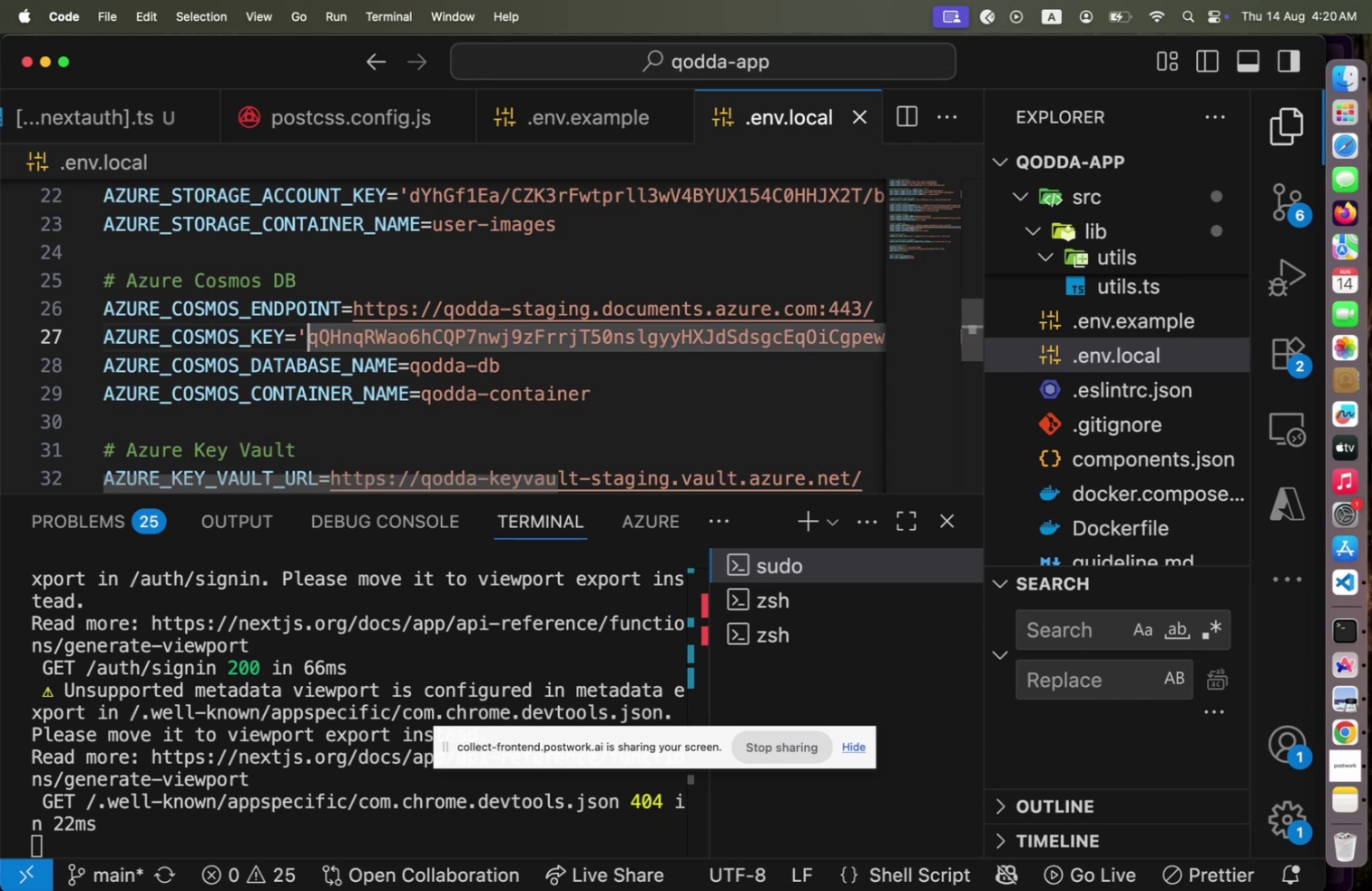 
key(ArrowRight)
 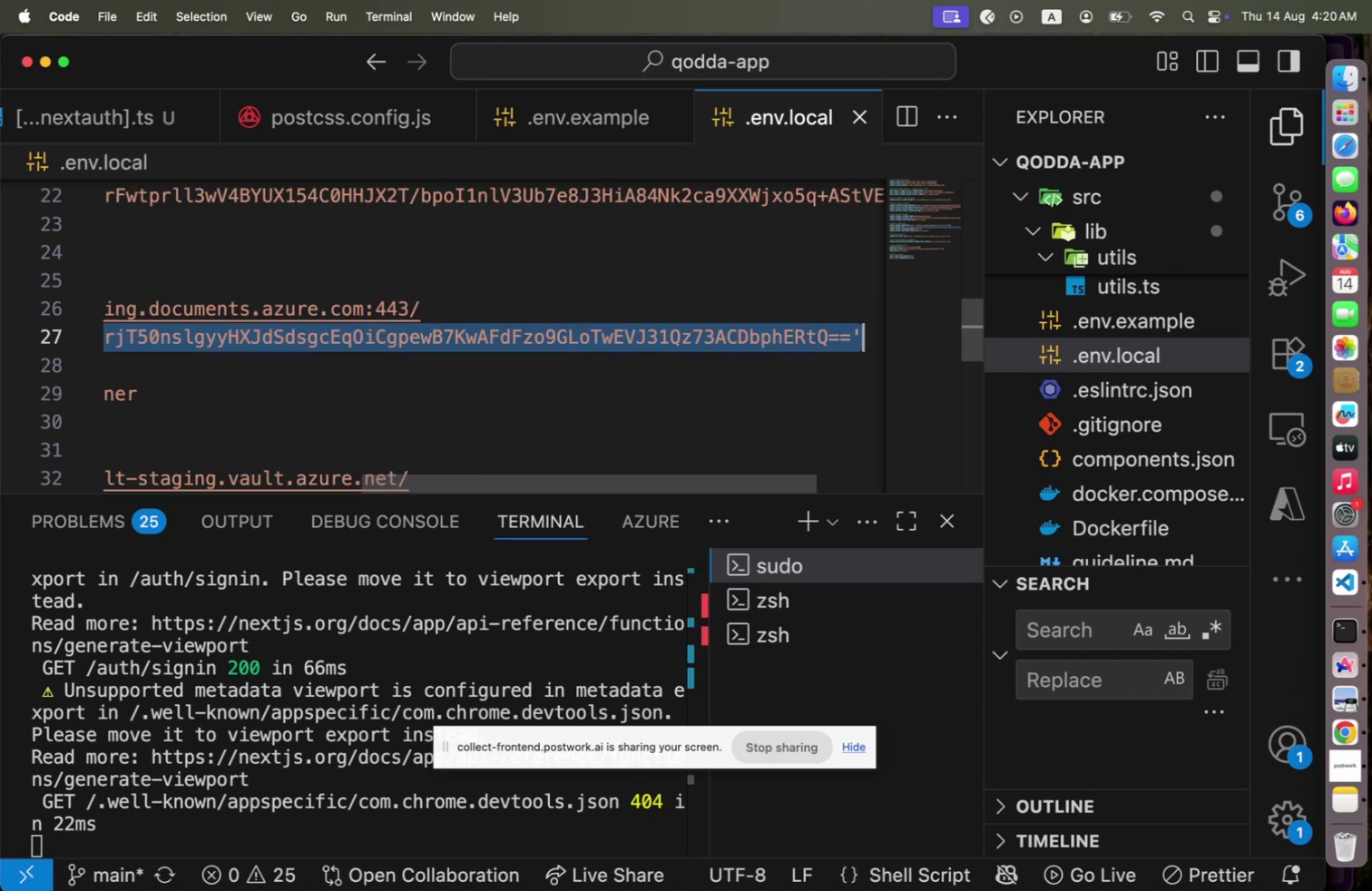 
key(ArrowRight)
 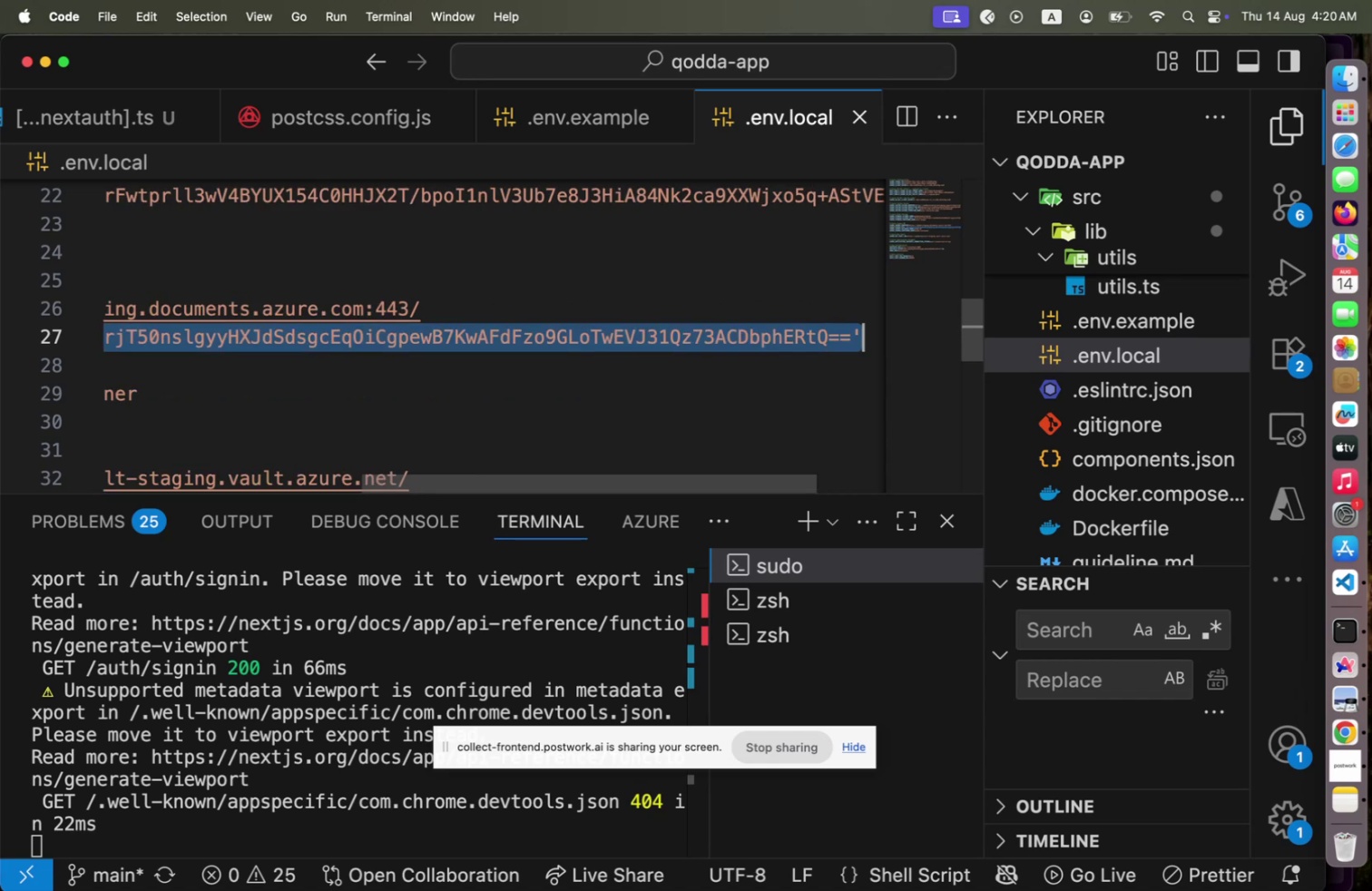 
key(Shift+End)
 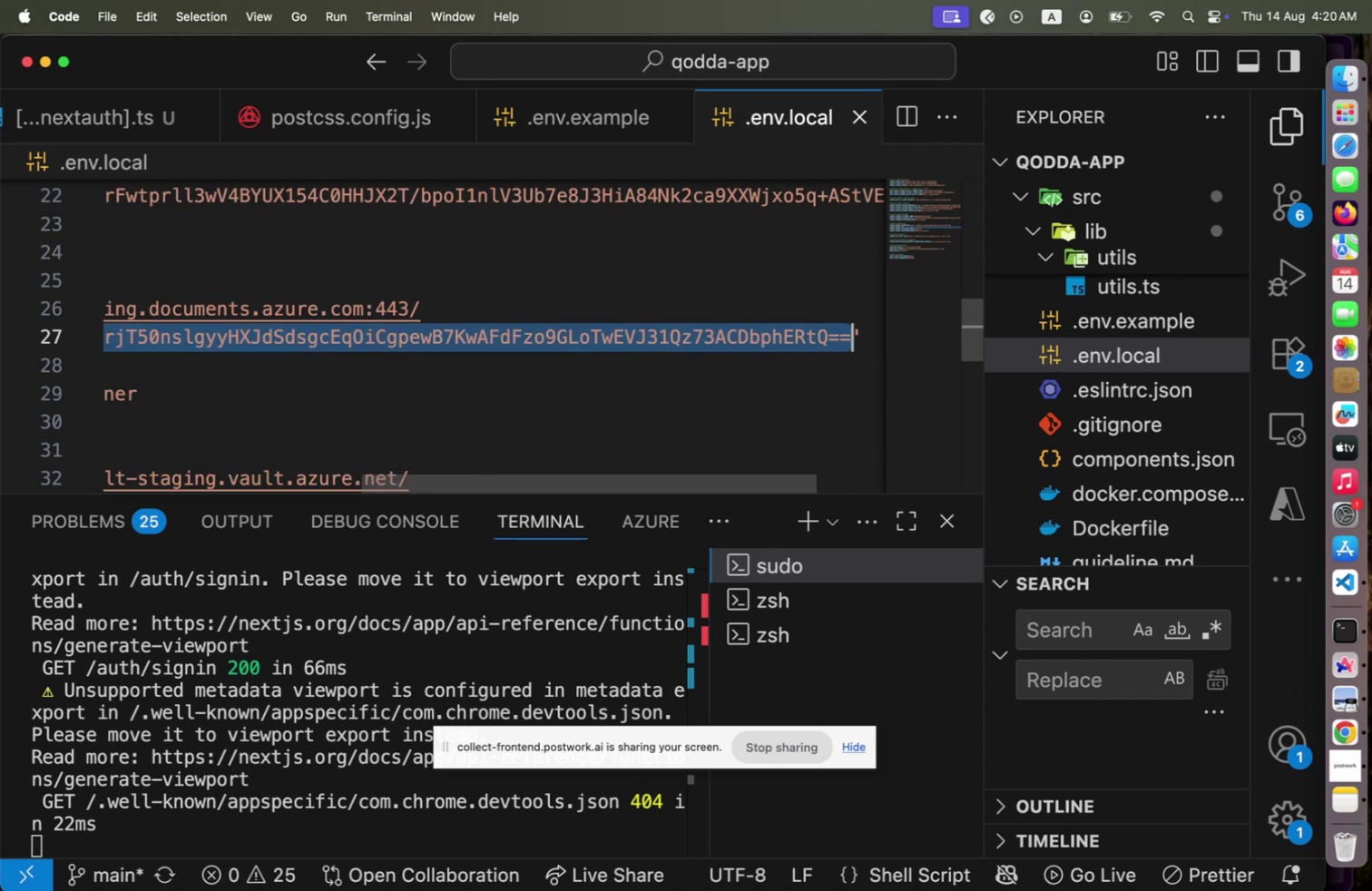 
key(Shift+ArrowLeft)
 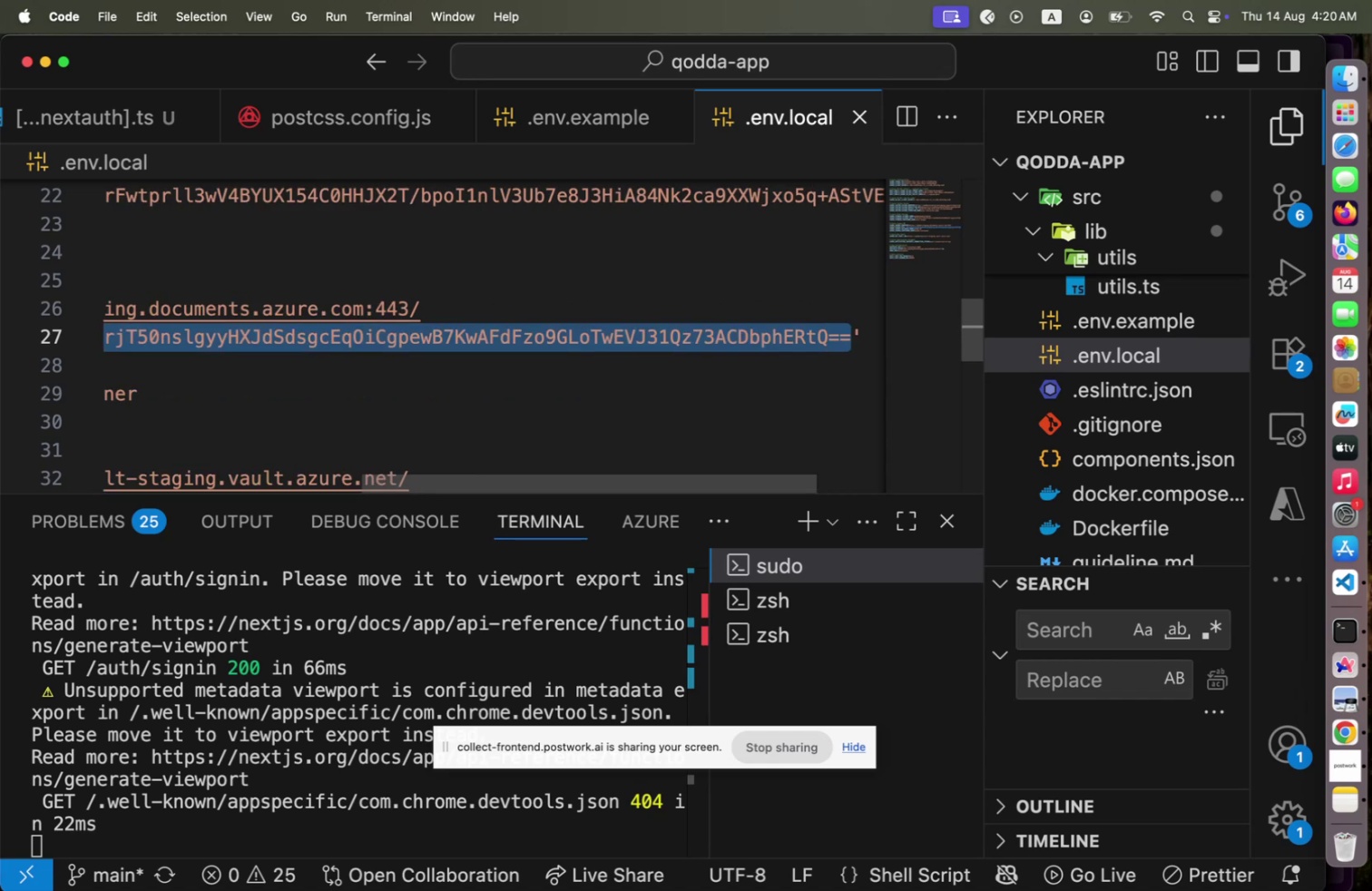 
key(Meta+CommandLeft)
 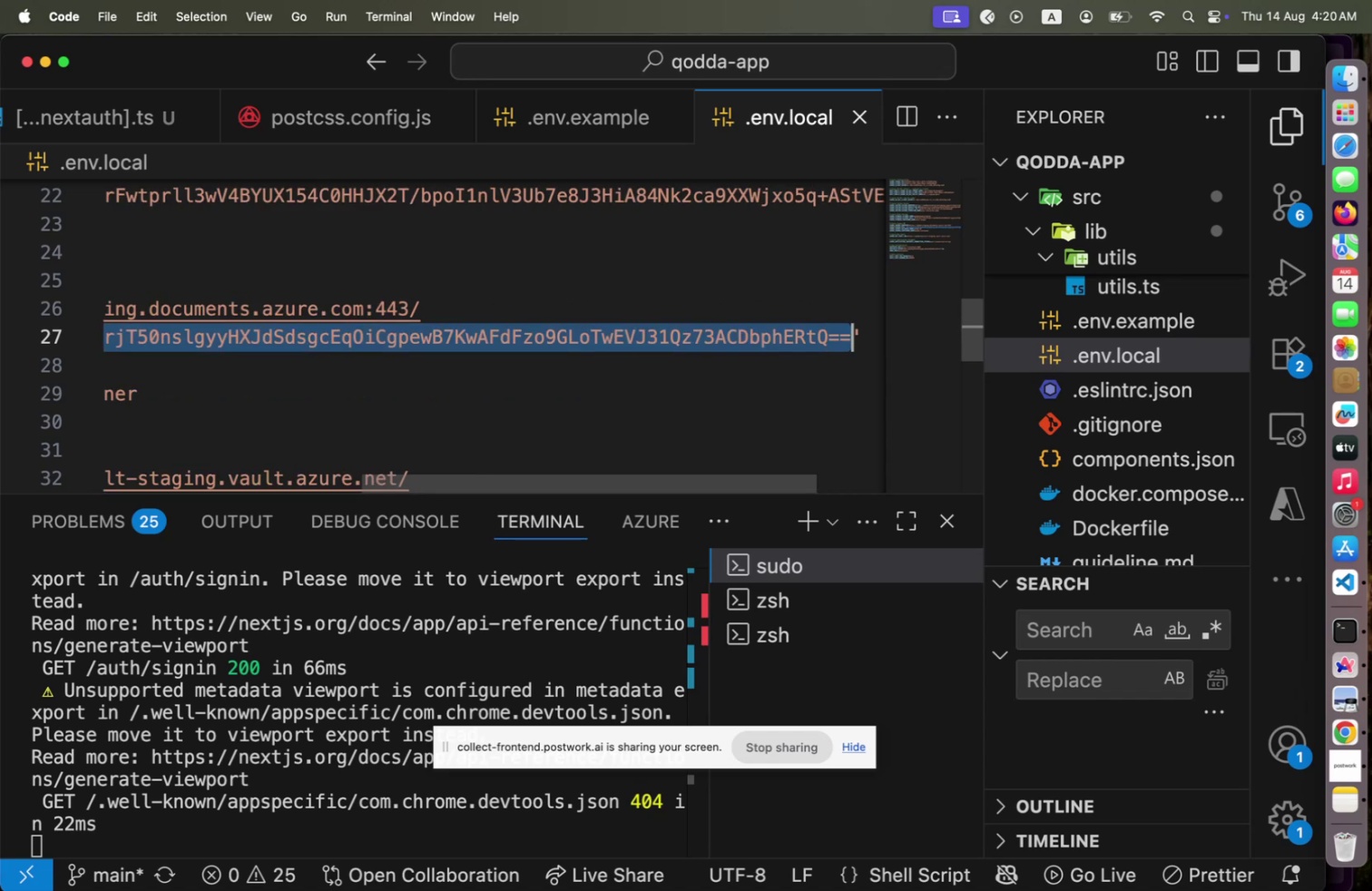 
key(Meta+C)
 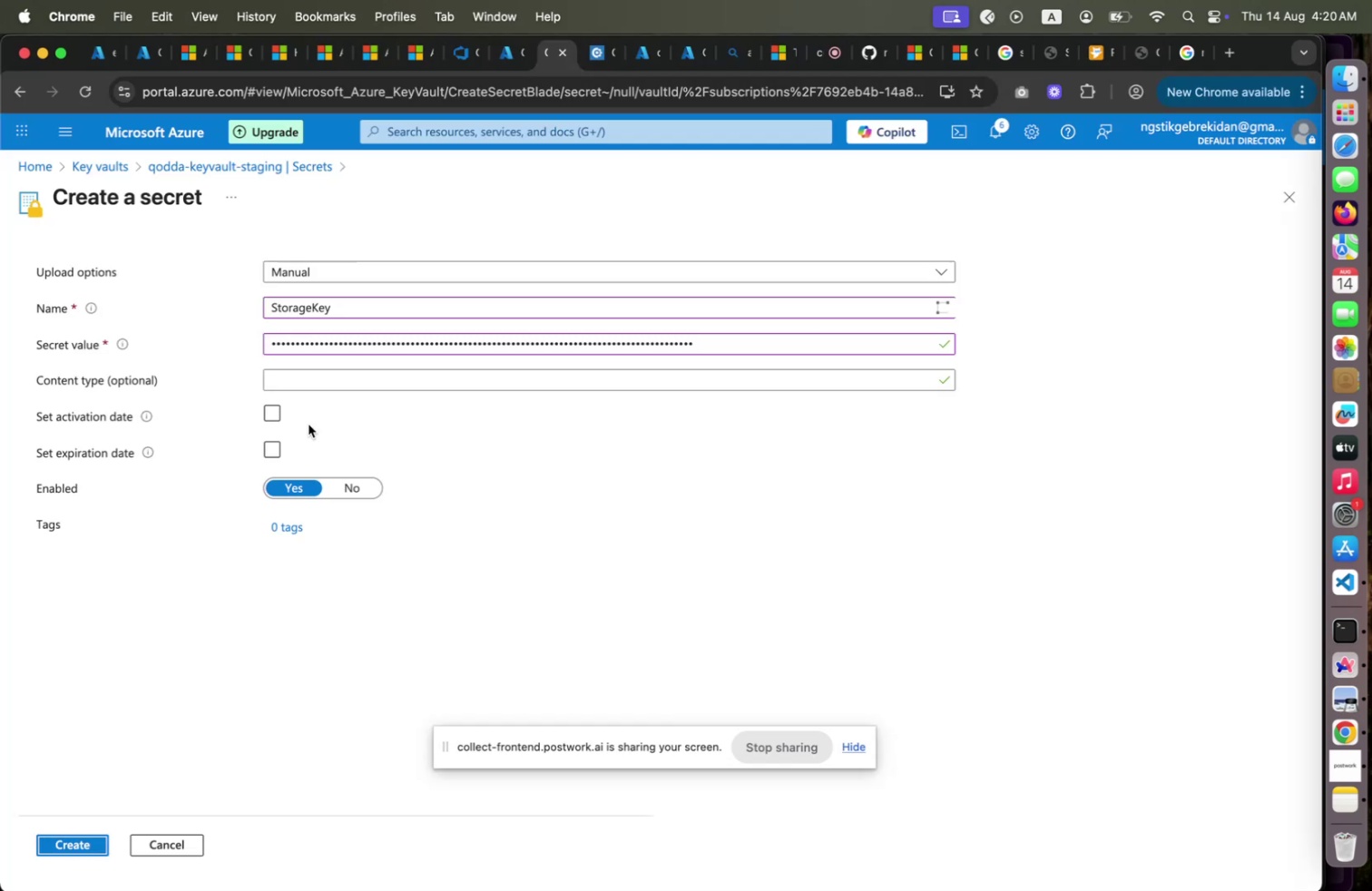 
key(Meta+CommandLeft)
 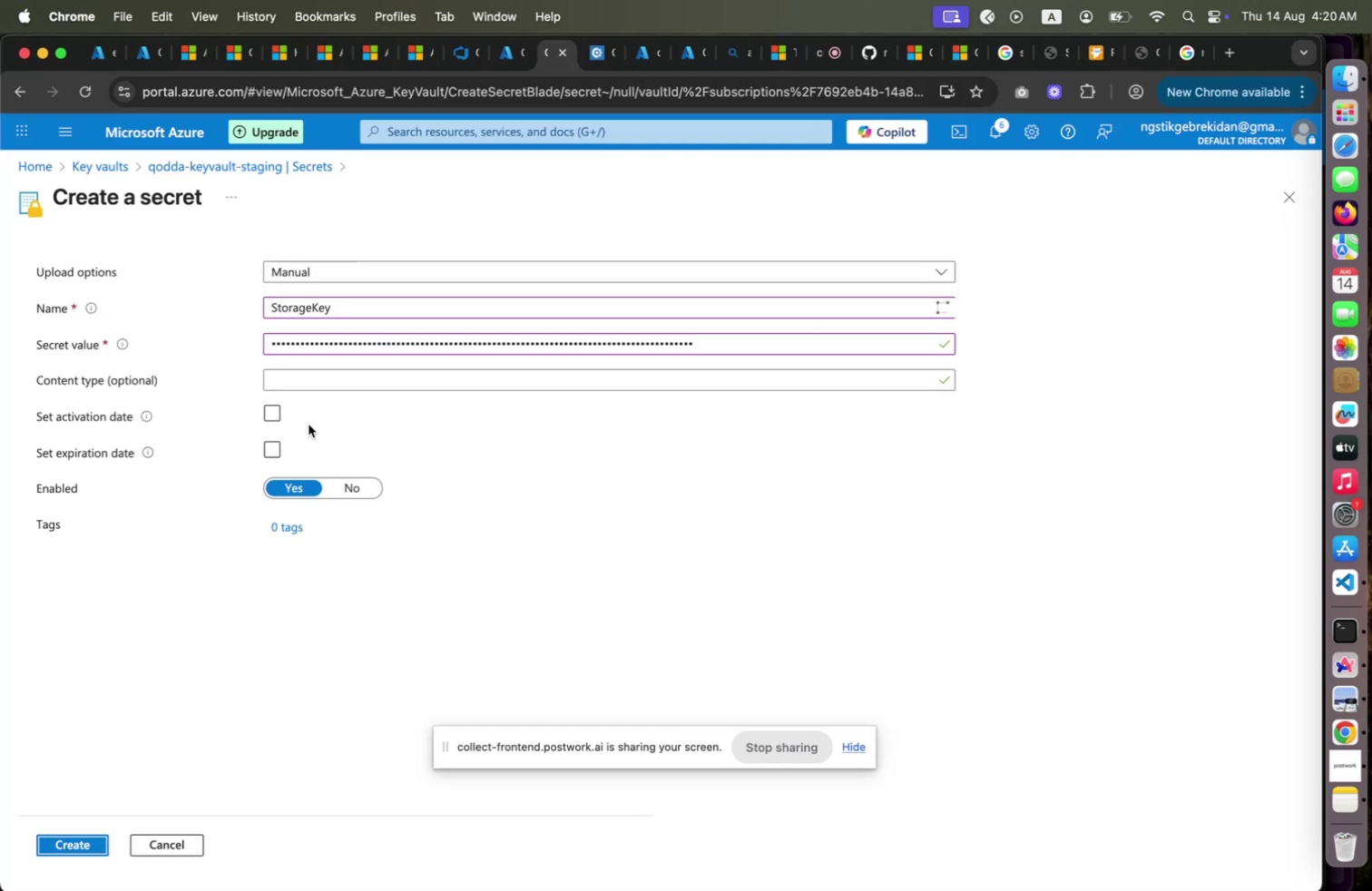 
key(Meta+Tab)
 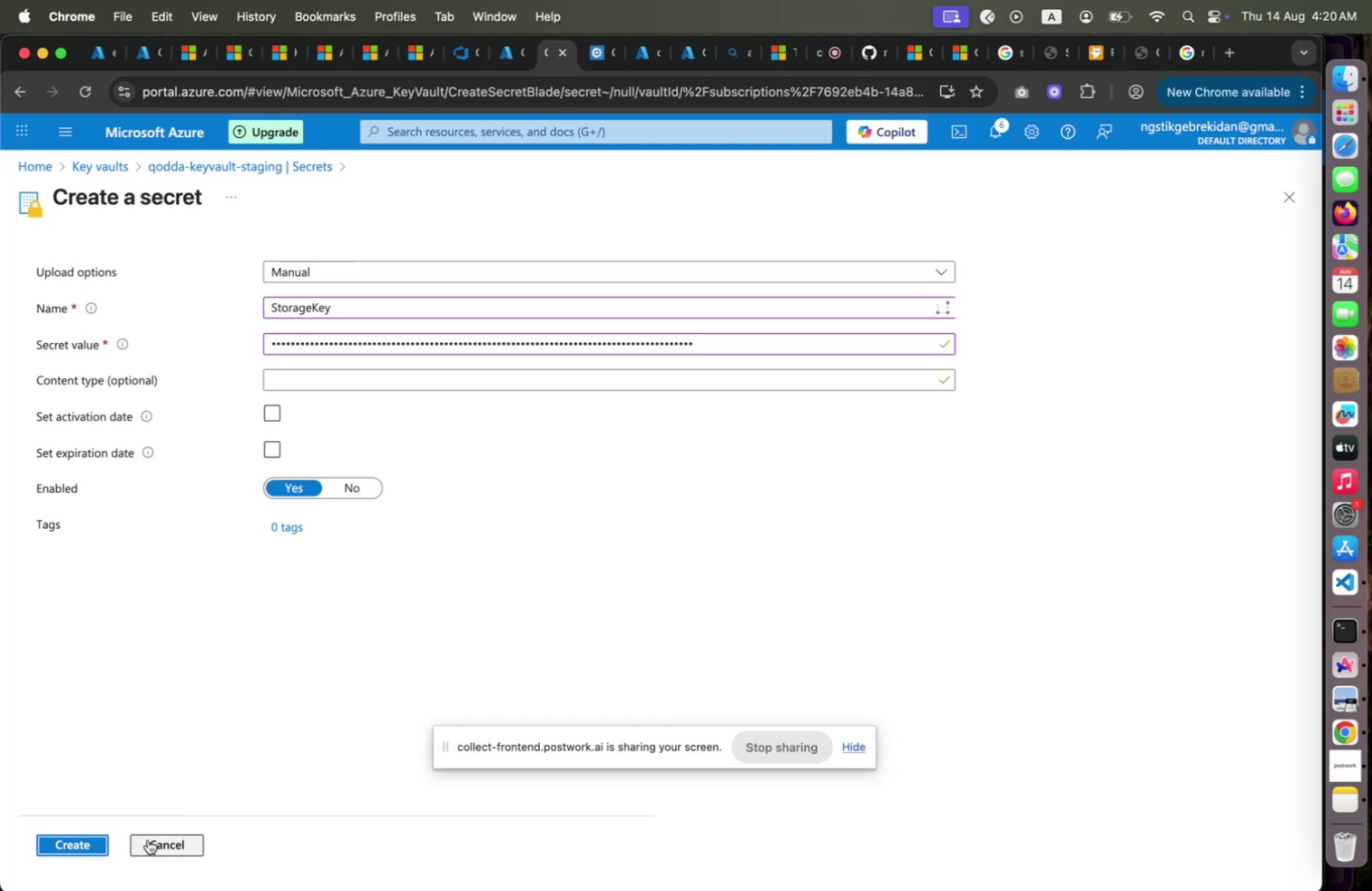 
wait(10.57)
 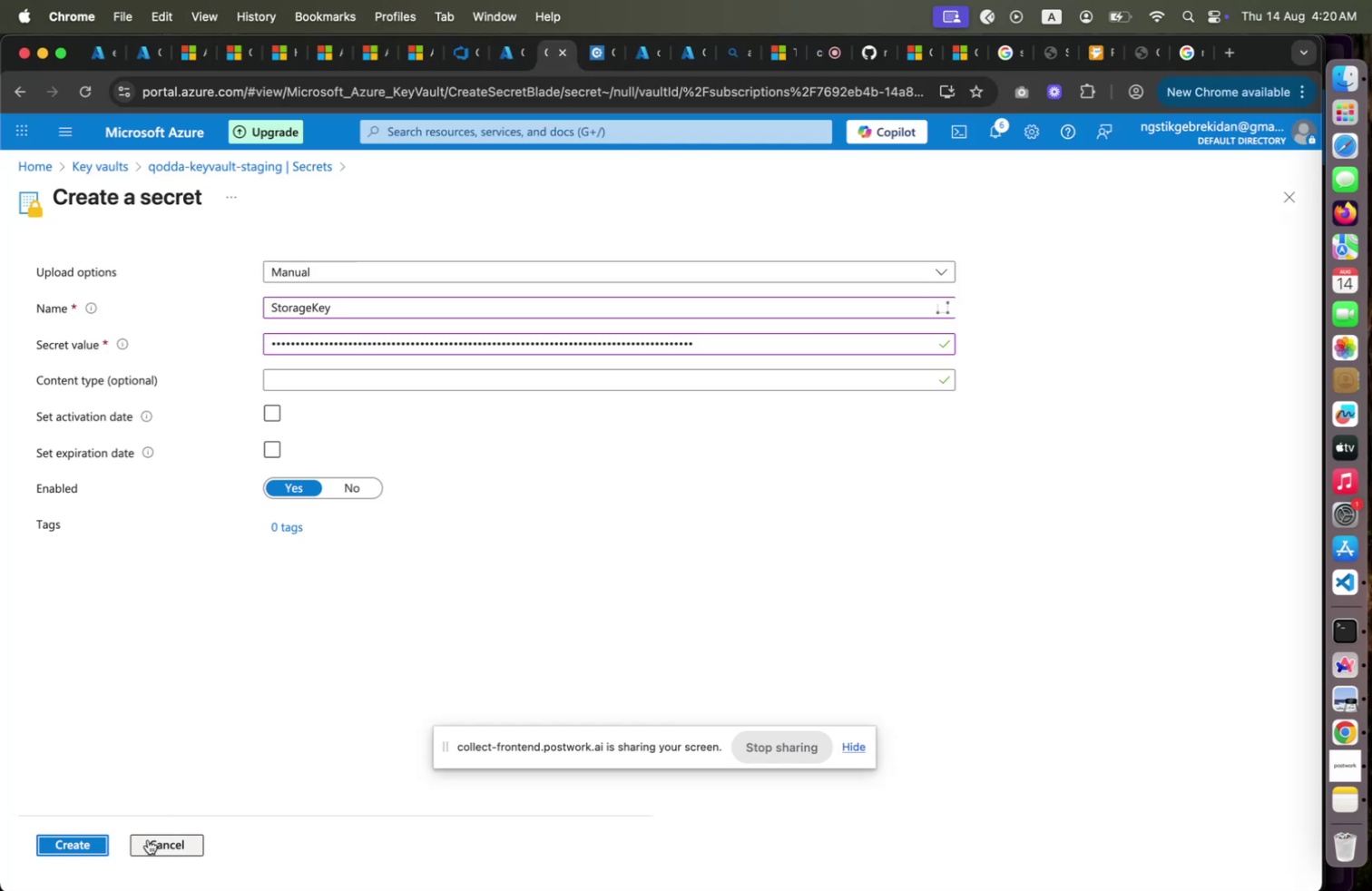 
mouse_move([587, 91])
 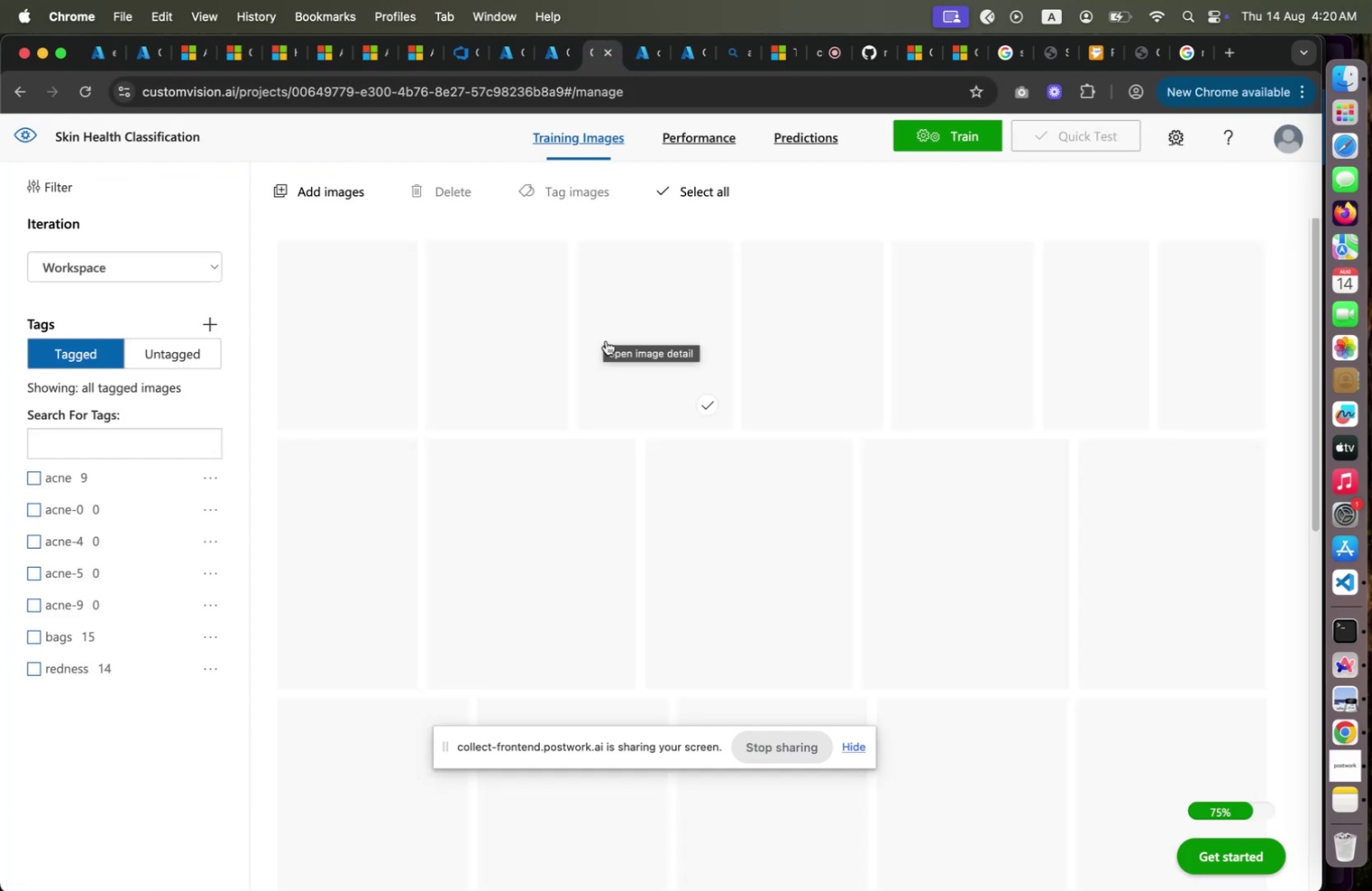 
scroll: coordinate [606, 342], scroll_direction: up, amount: 16.0
 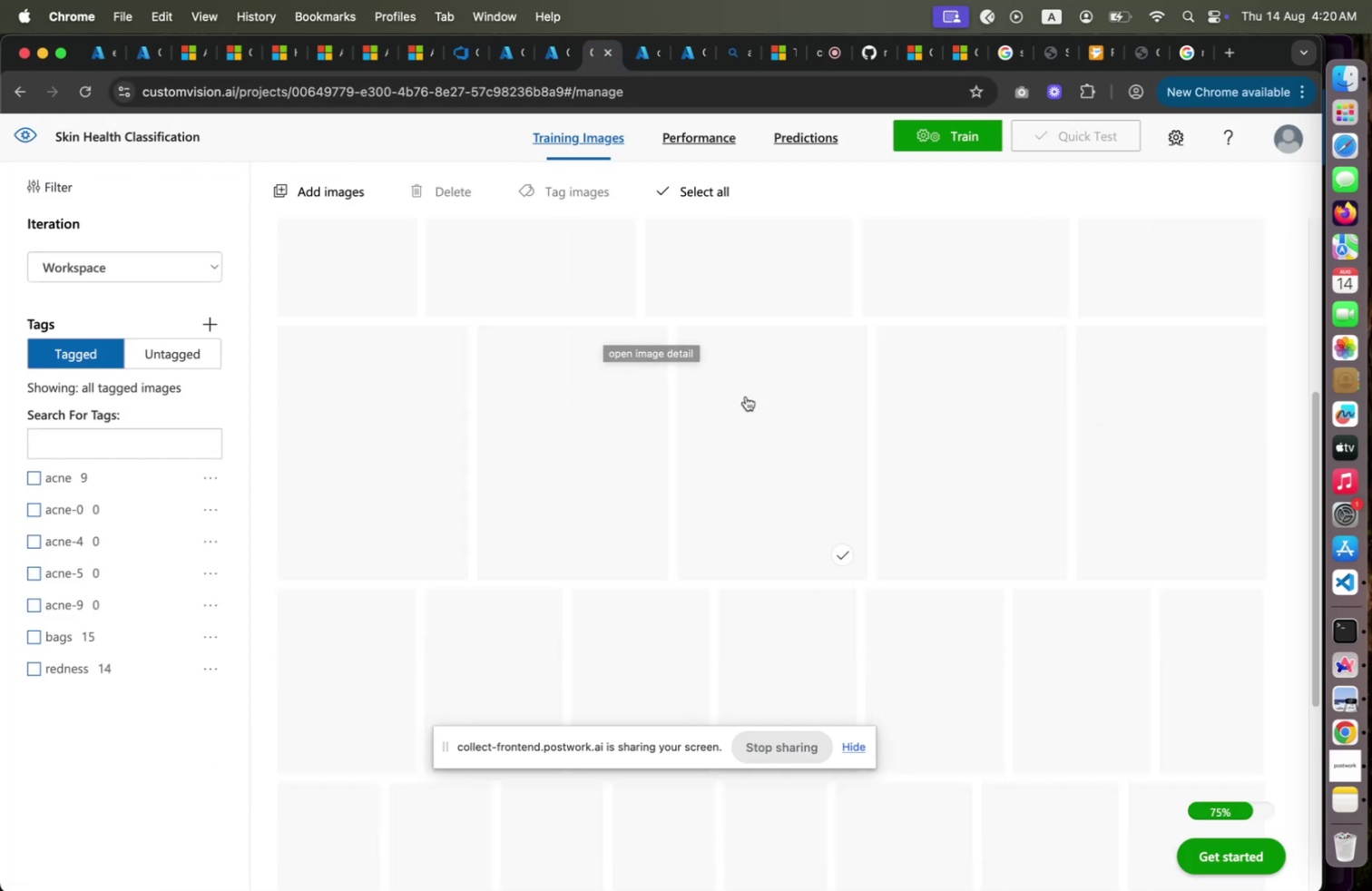 
scroll: coordinate [746, 396], scroll_direction: down, amount: 47.0
 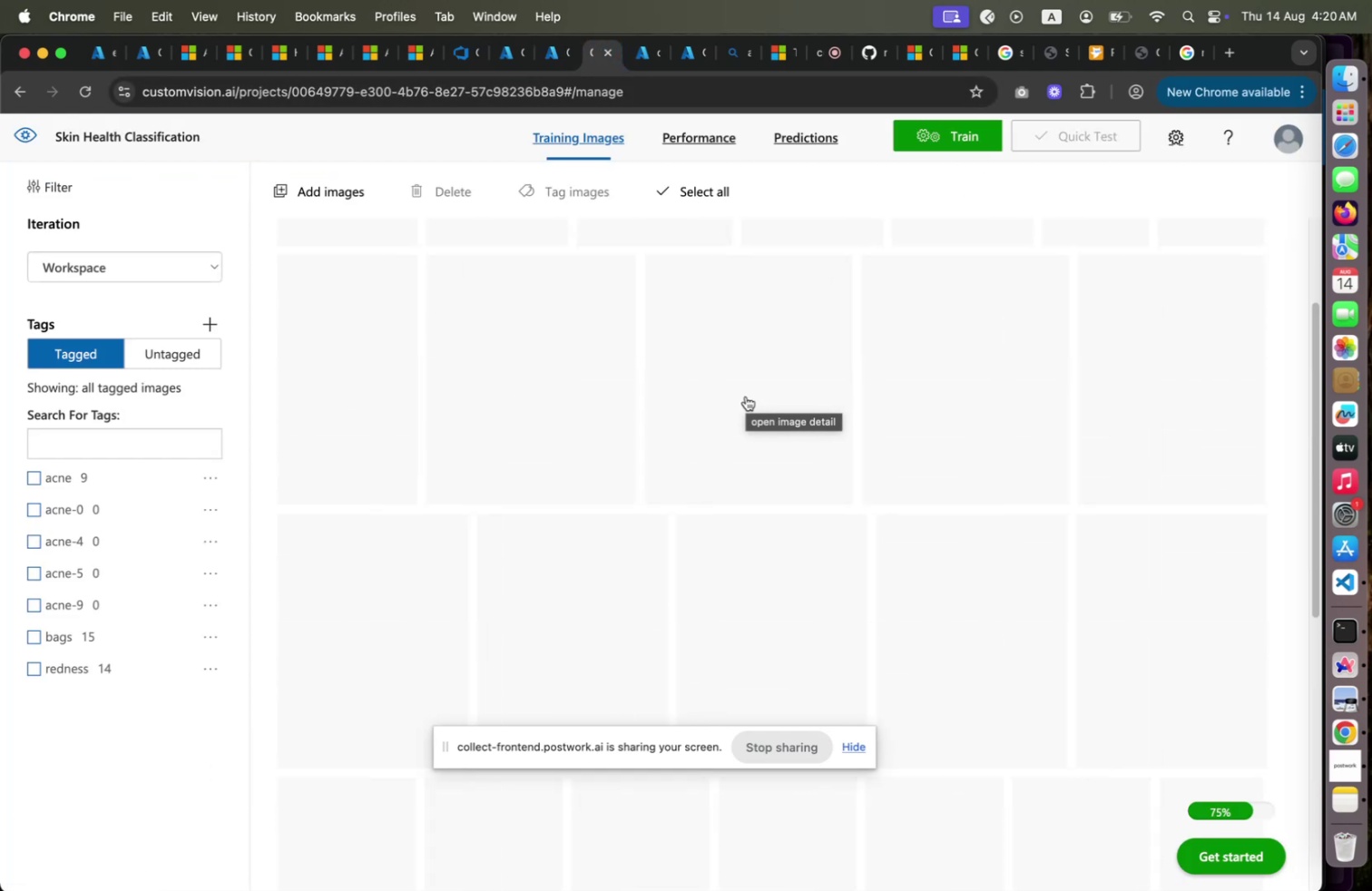 
scroll: coordinate [746, 396], scroll_direction: up, amount: 36.0
 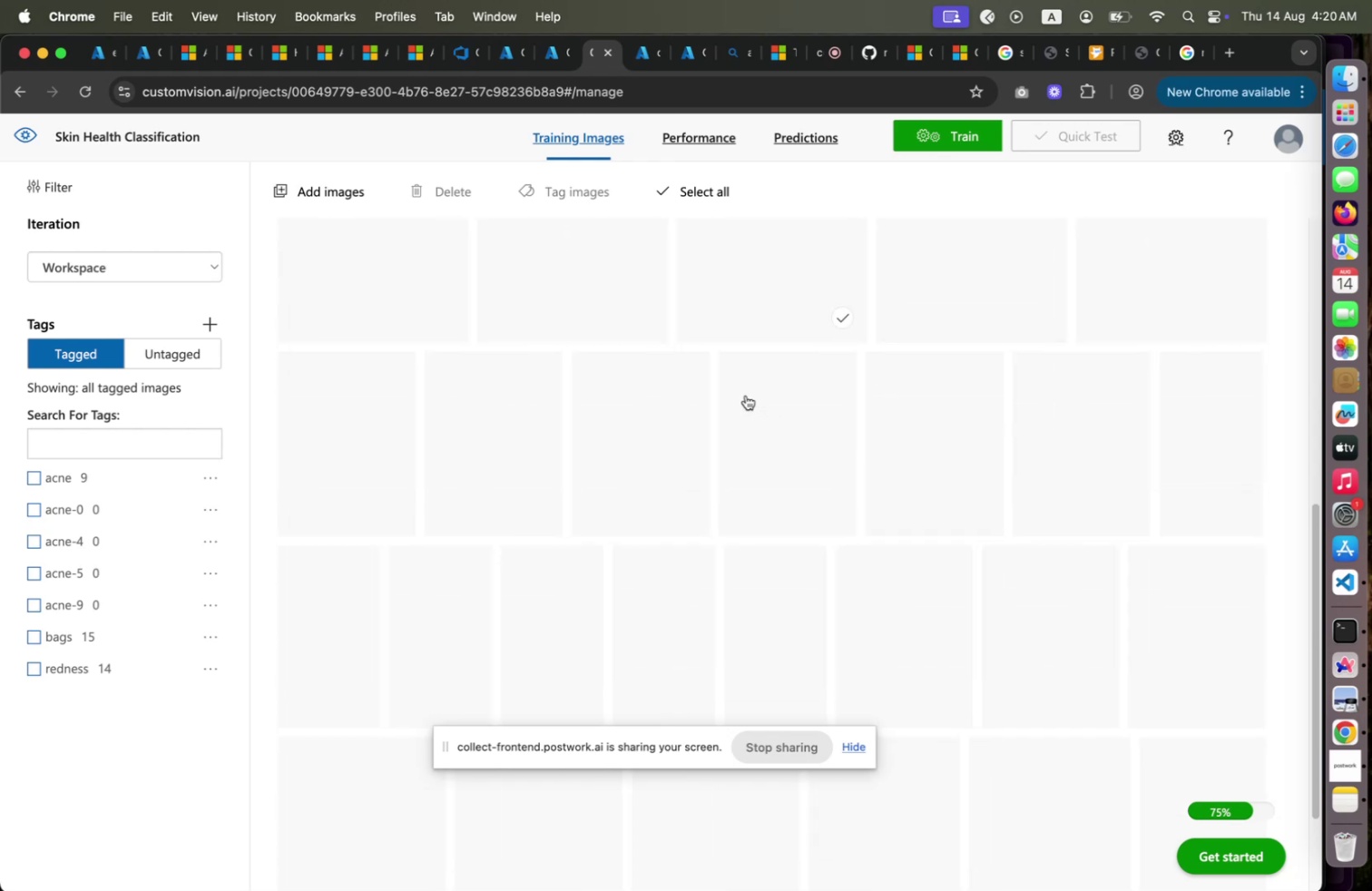 
scroll: coordinate [746, 395], scroll_direction: down, amount: 31.0
 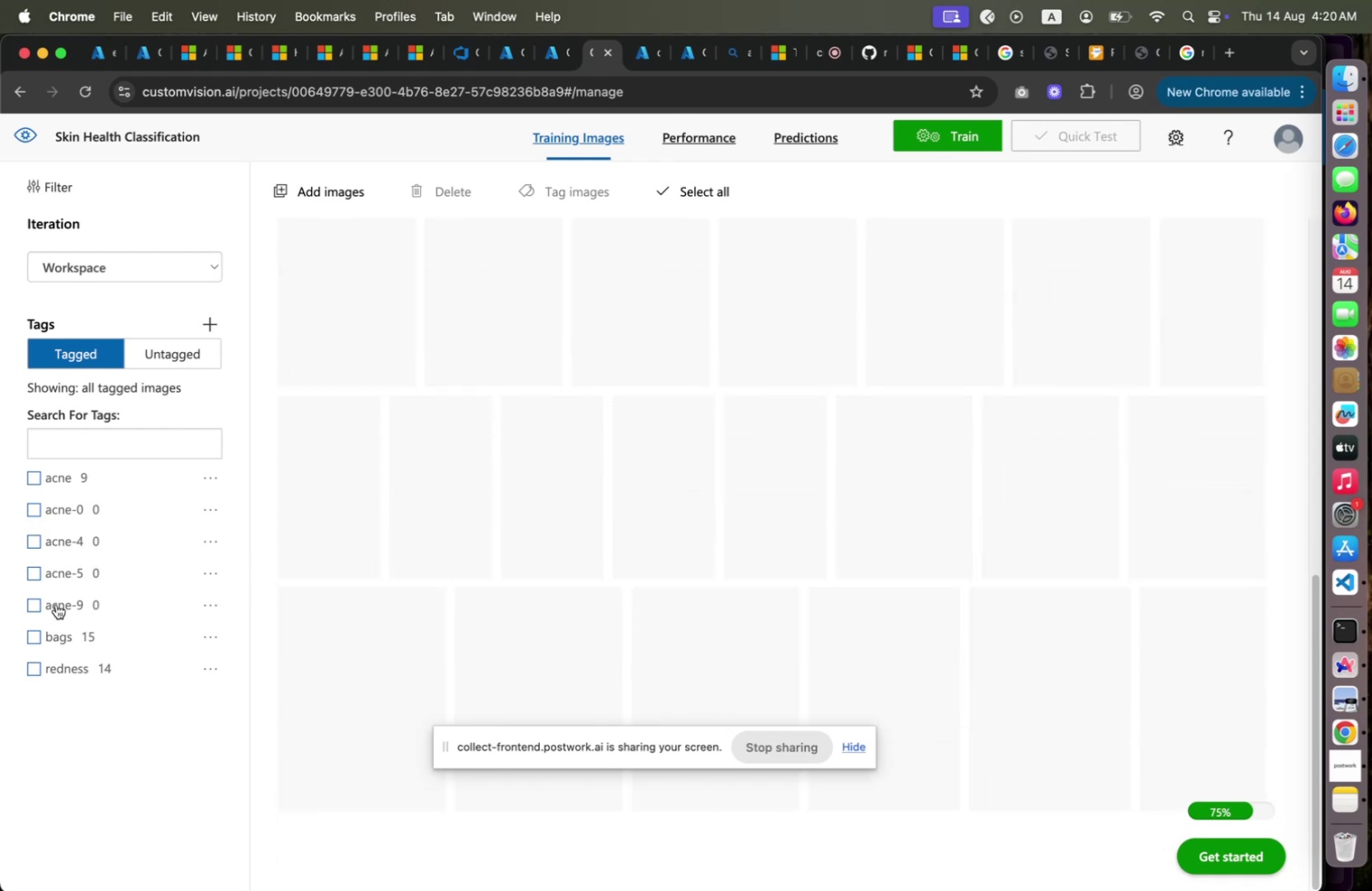 
wait(6.61)
 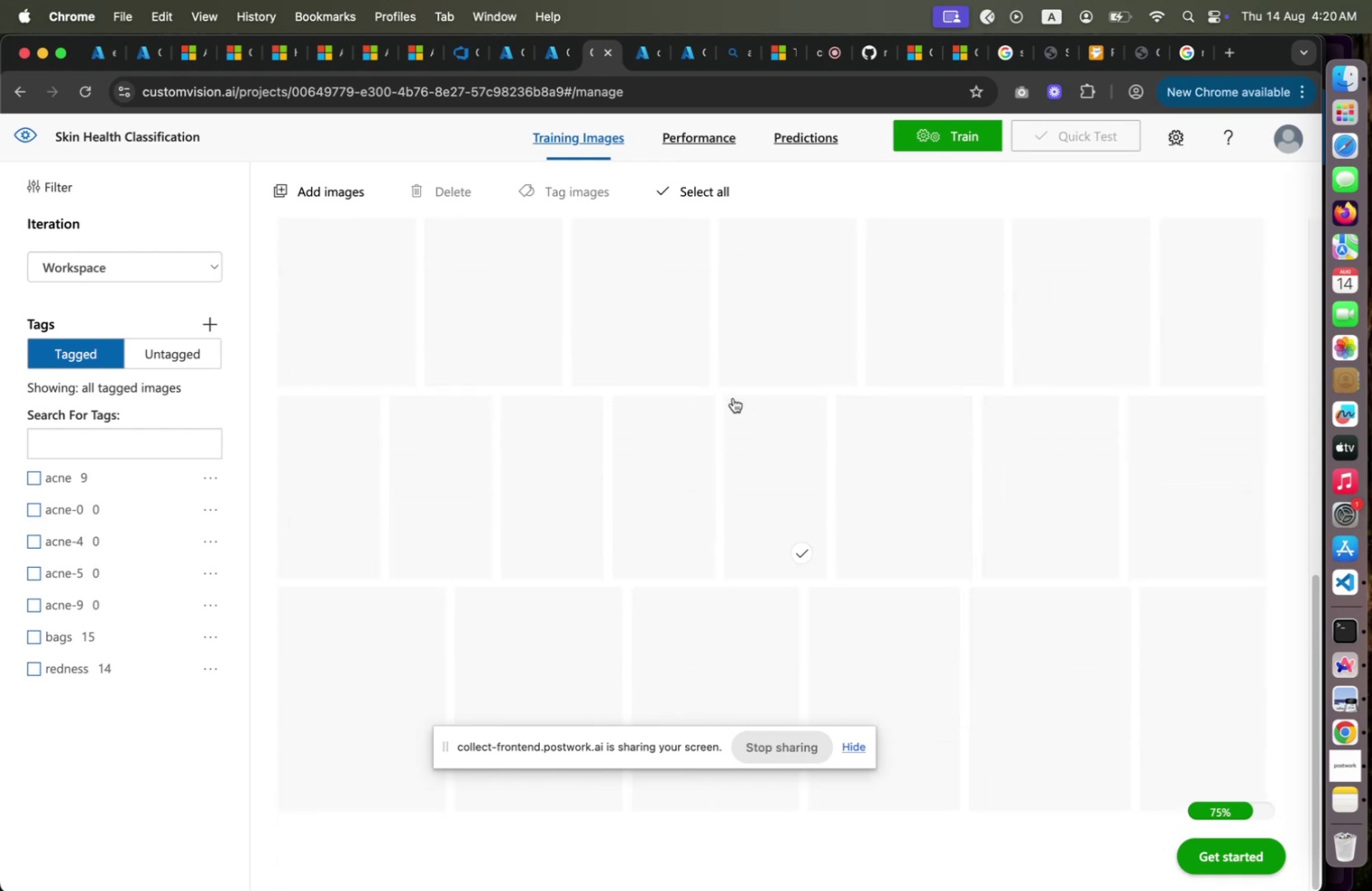 
left_click([221, 608])
 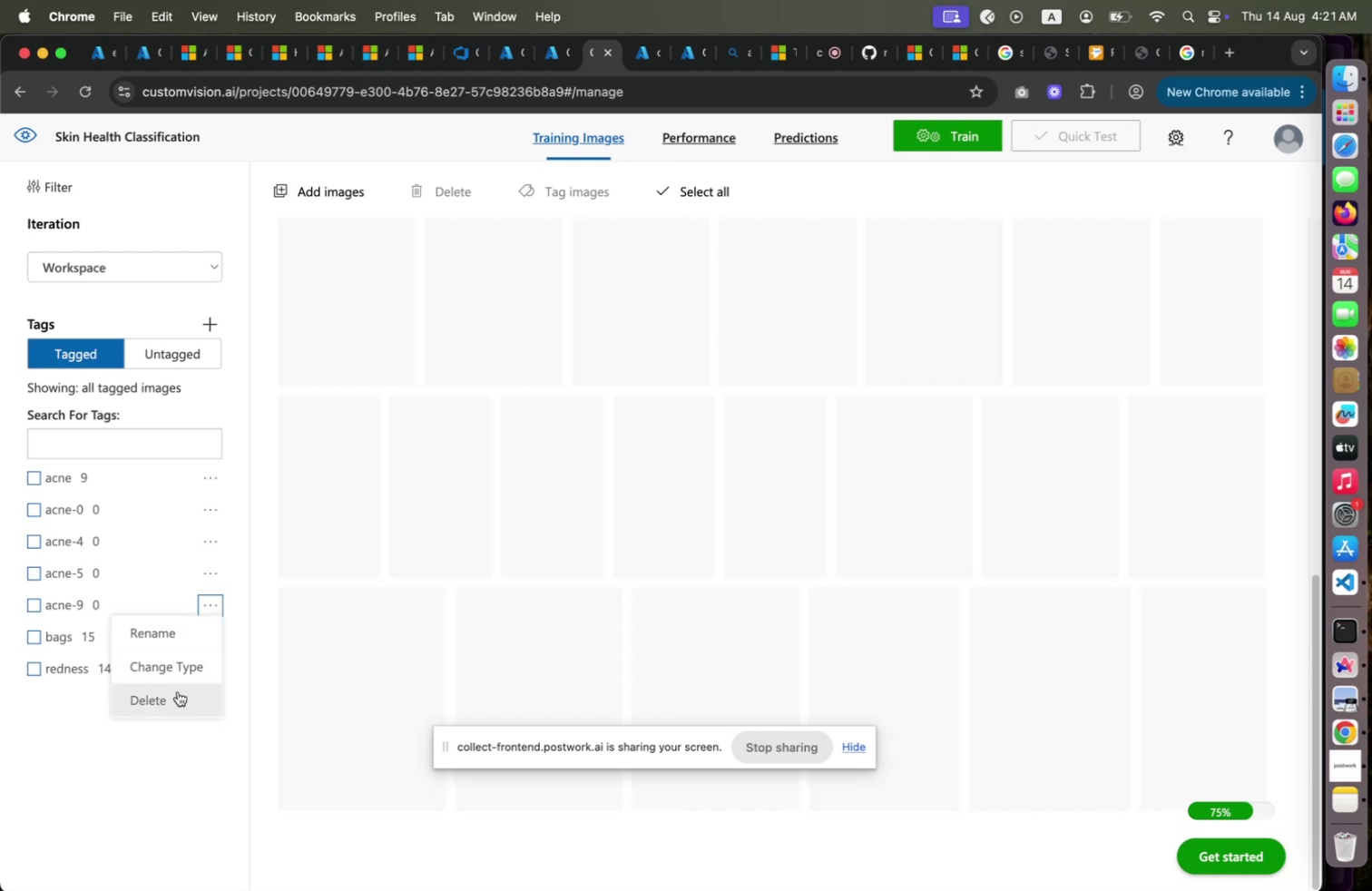 
wait(5.02)
 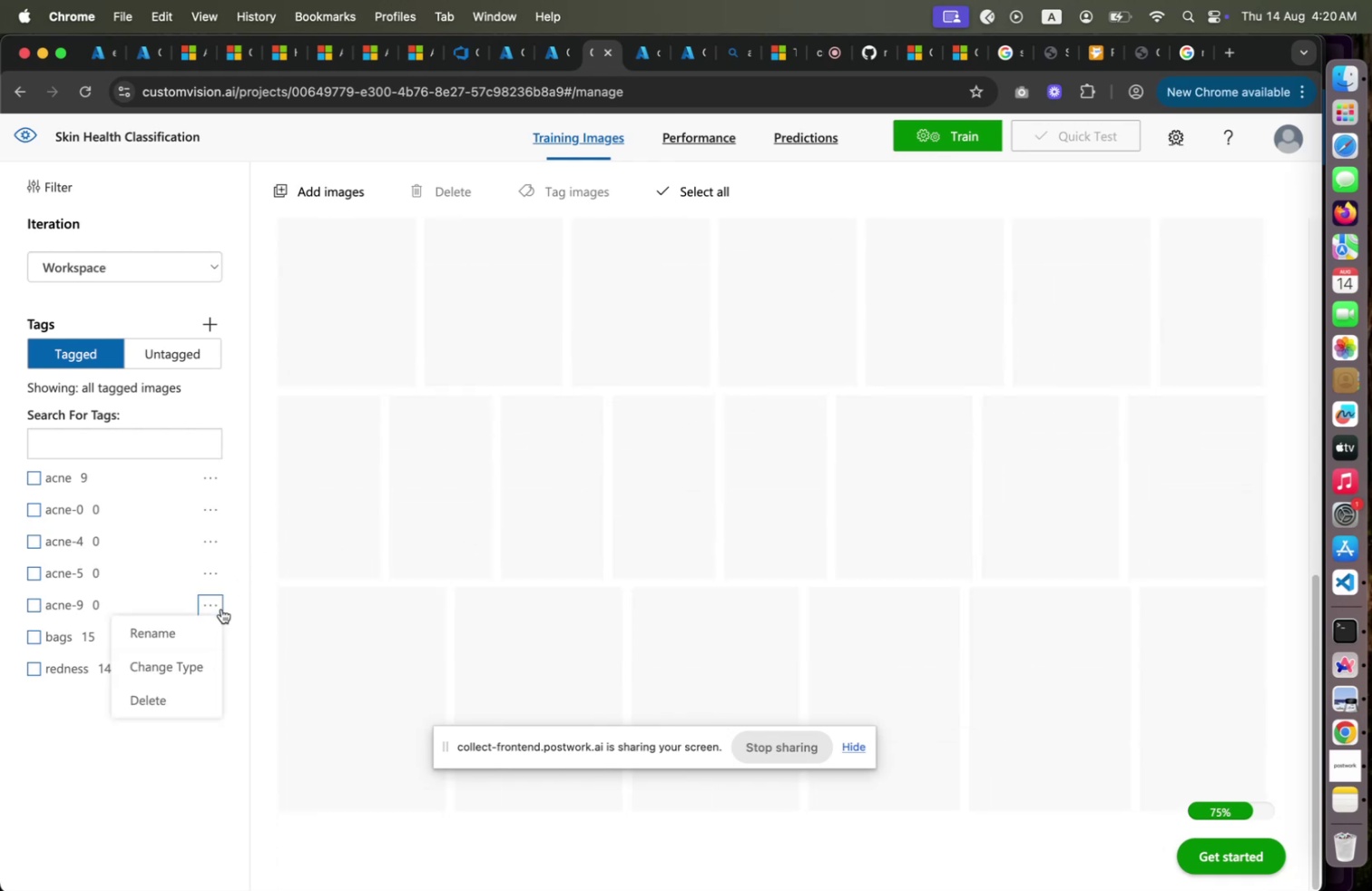 
left_click([178, 690])
 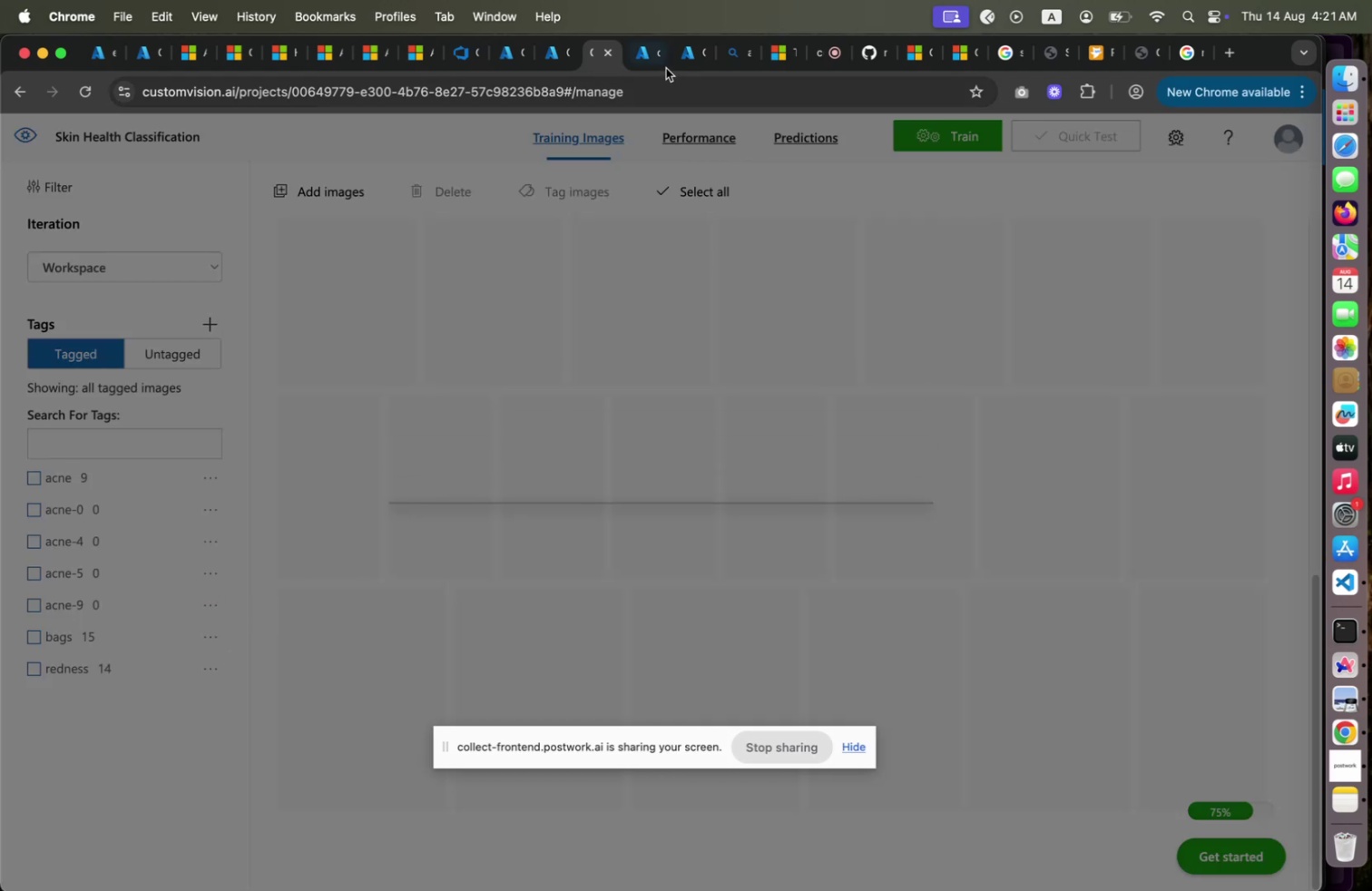 
left_click([664, 67])
 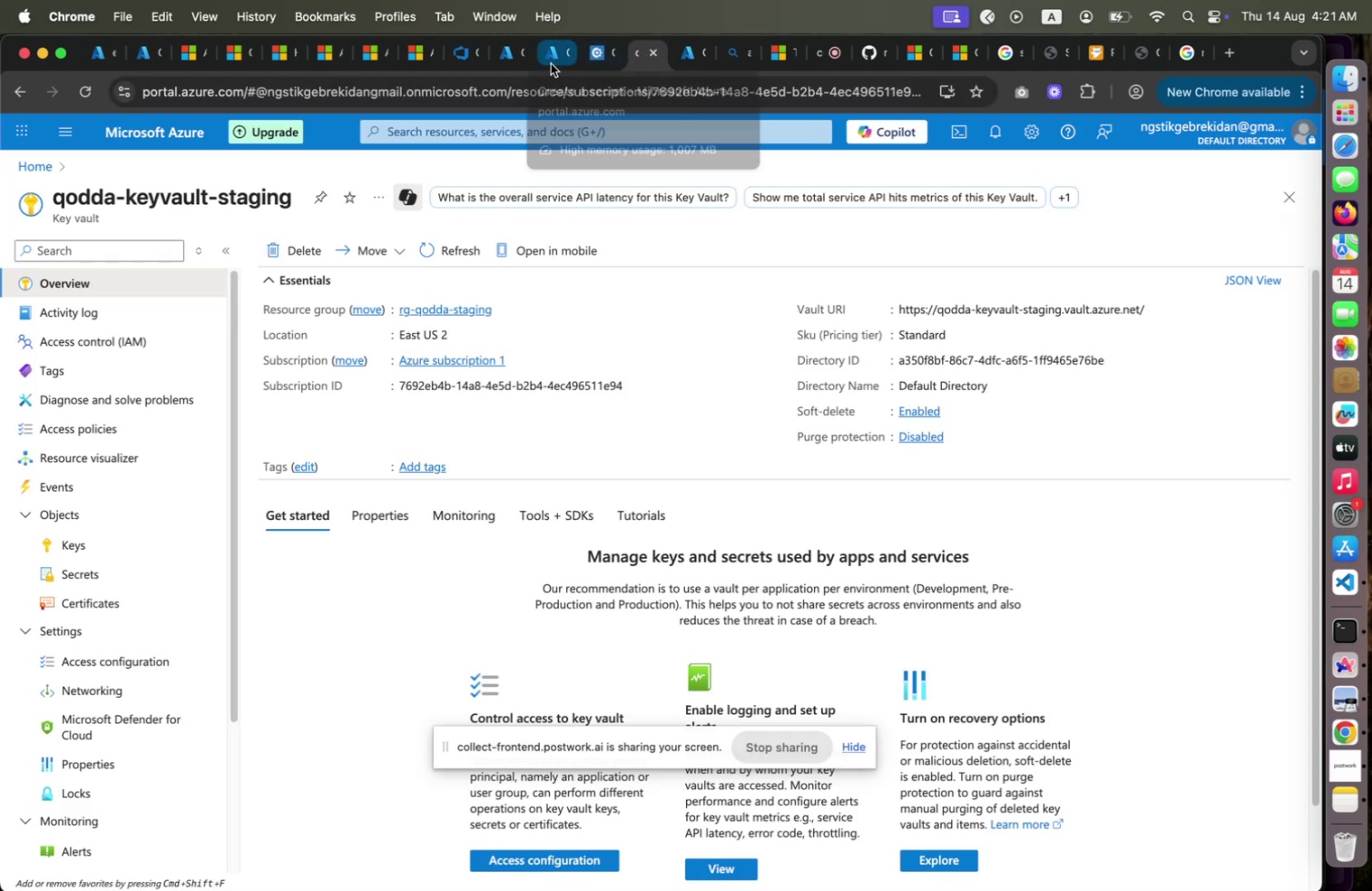 
left_click([551, 64])
 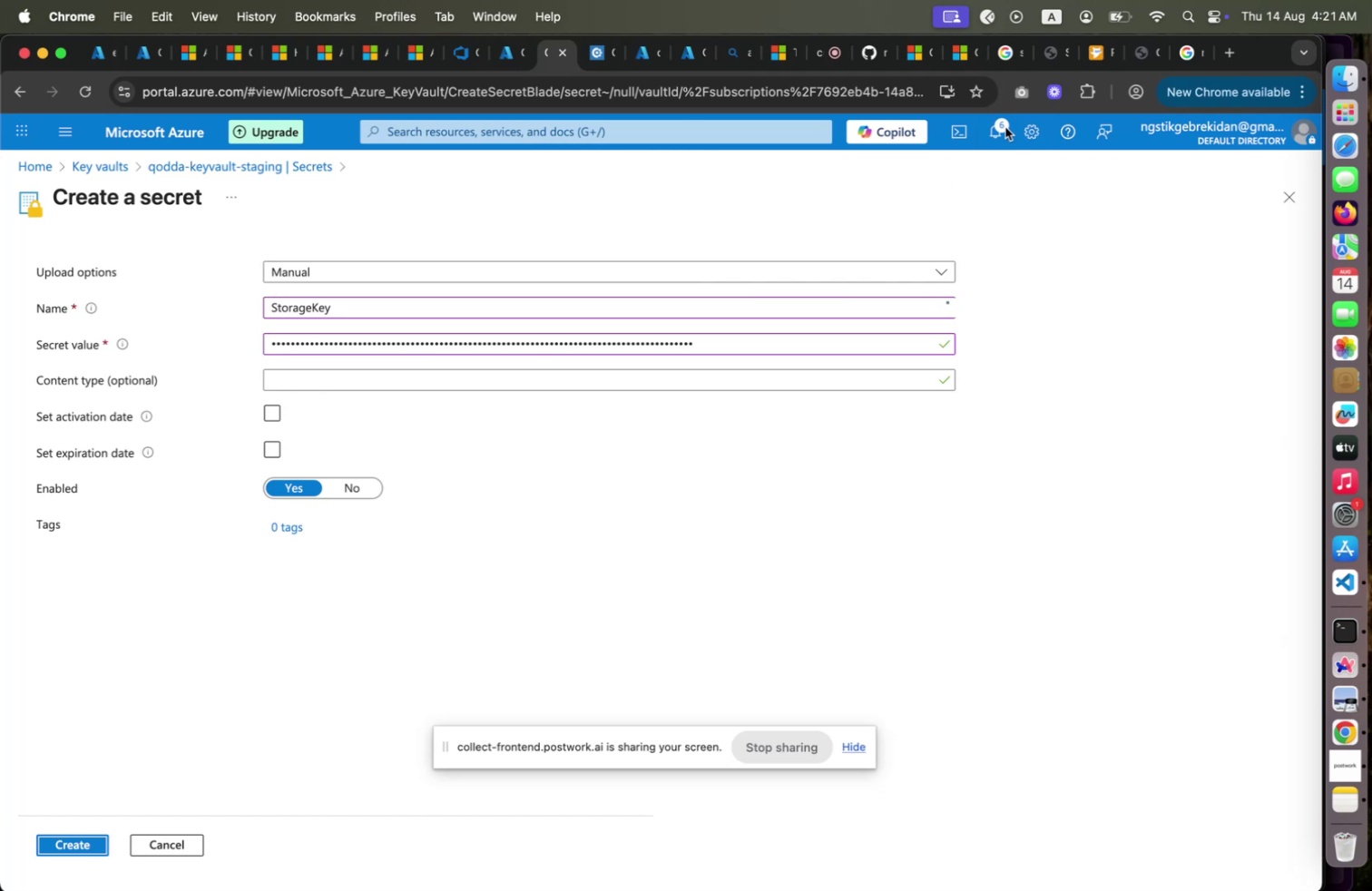 
left_click([1005, 127])
 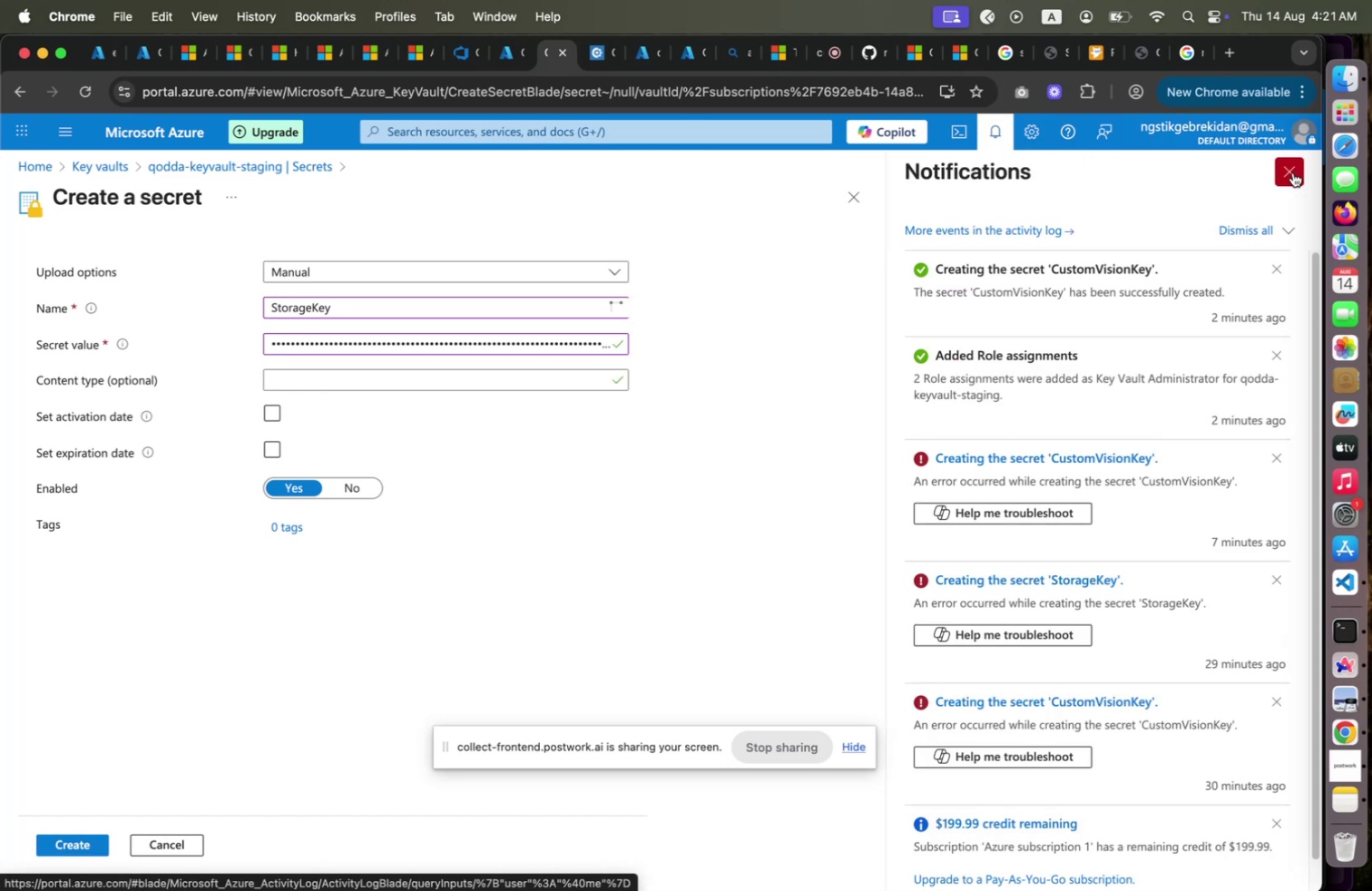 
wait(6.98)
 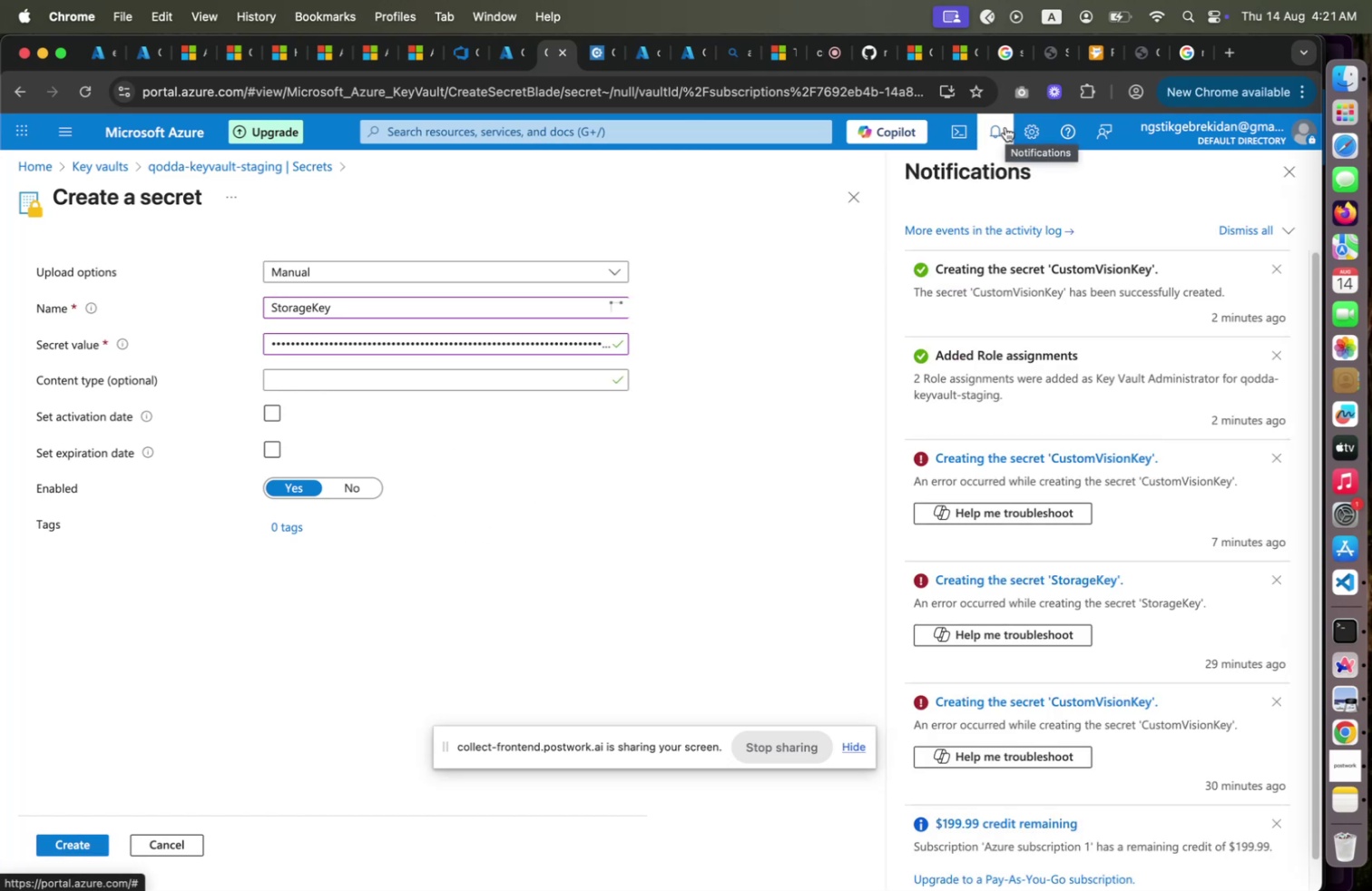 
left_click([1280, 459])
 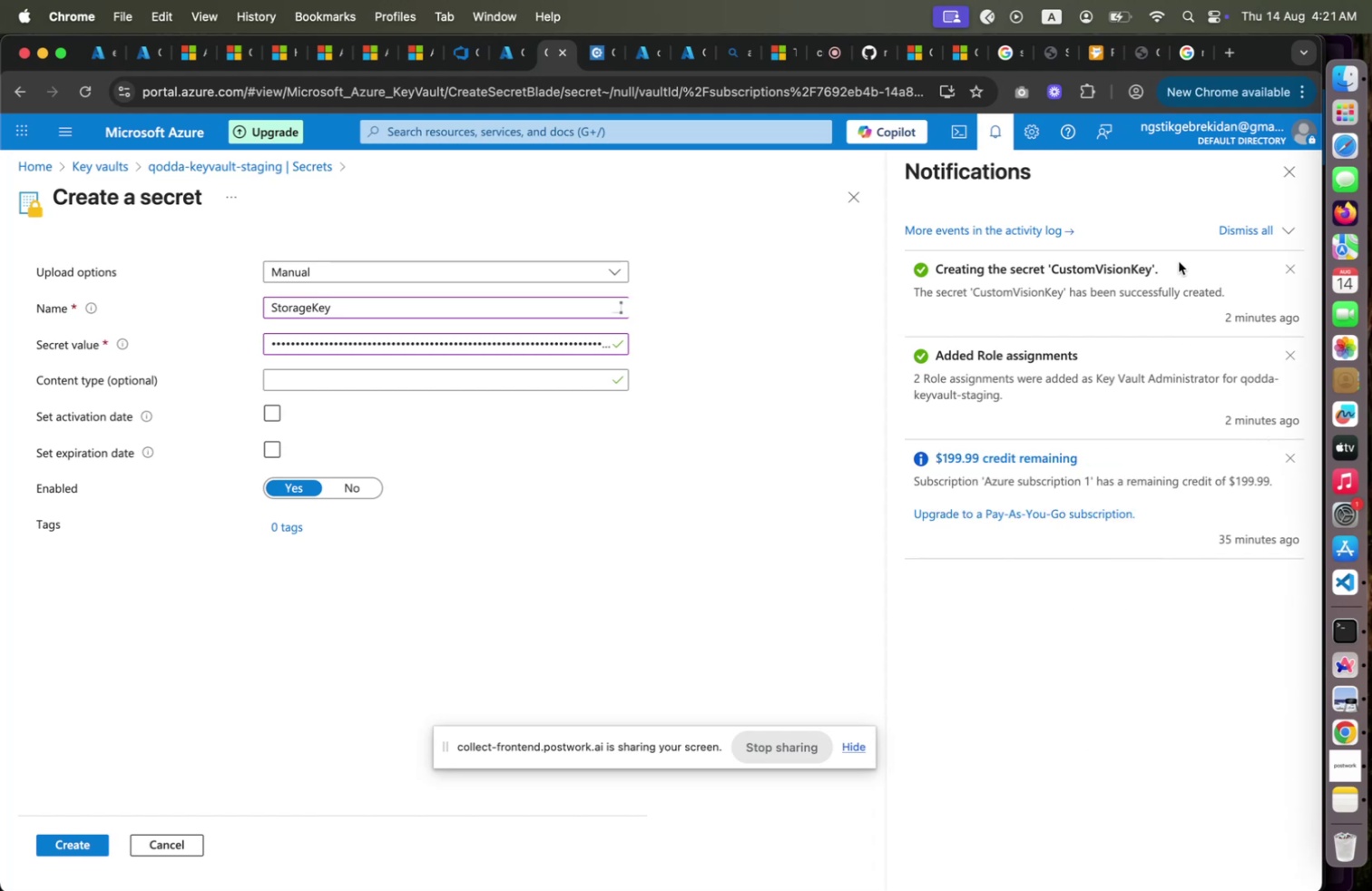 
left_click([1288, 166])
 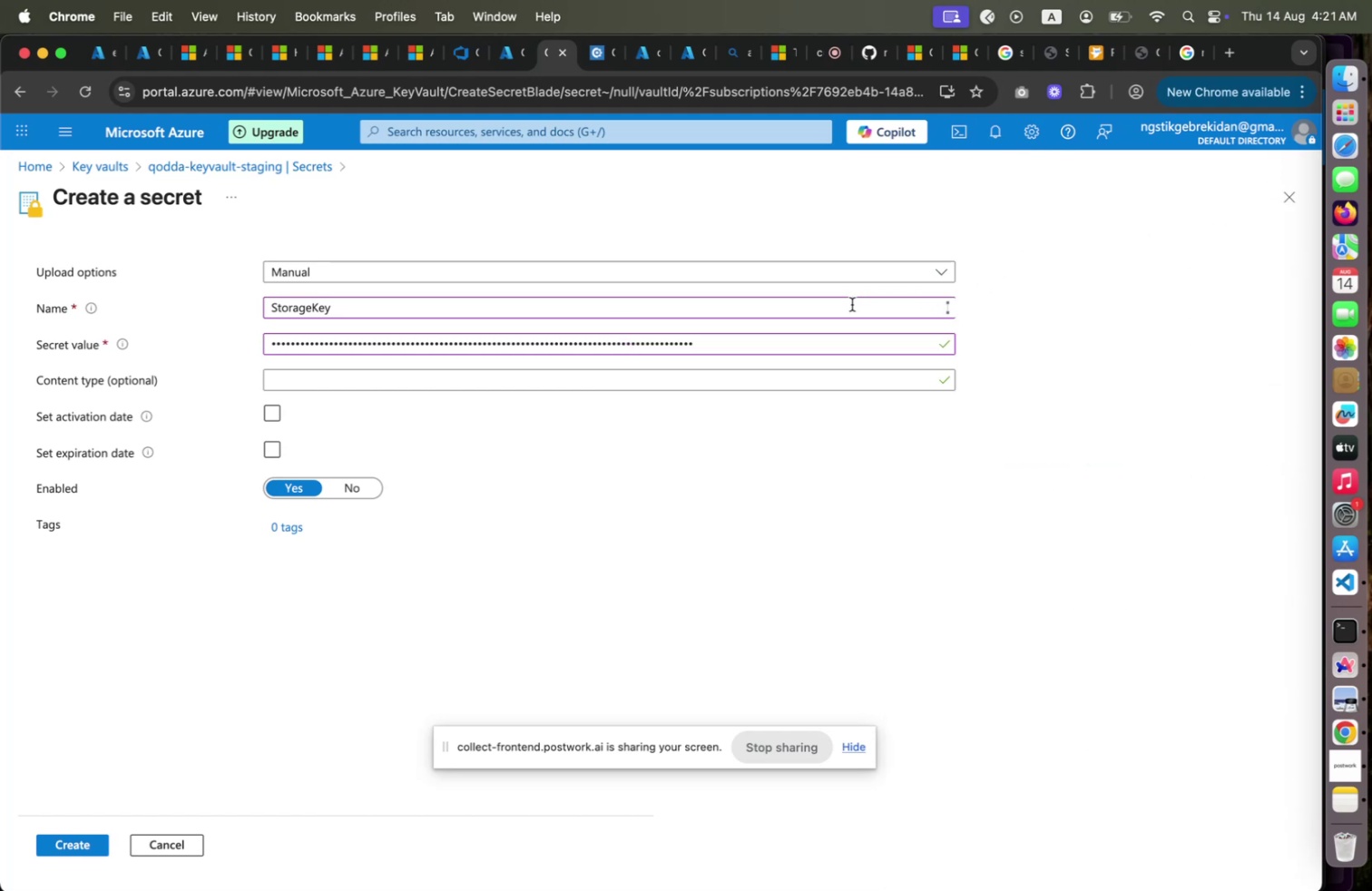 
left_click([852, 304])
 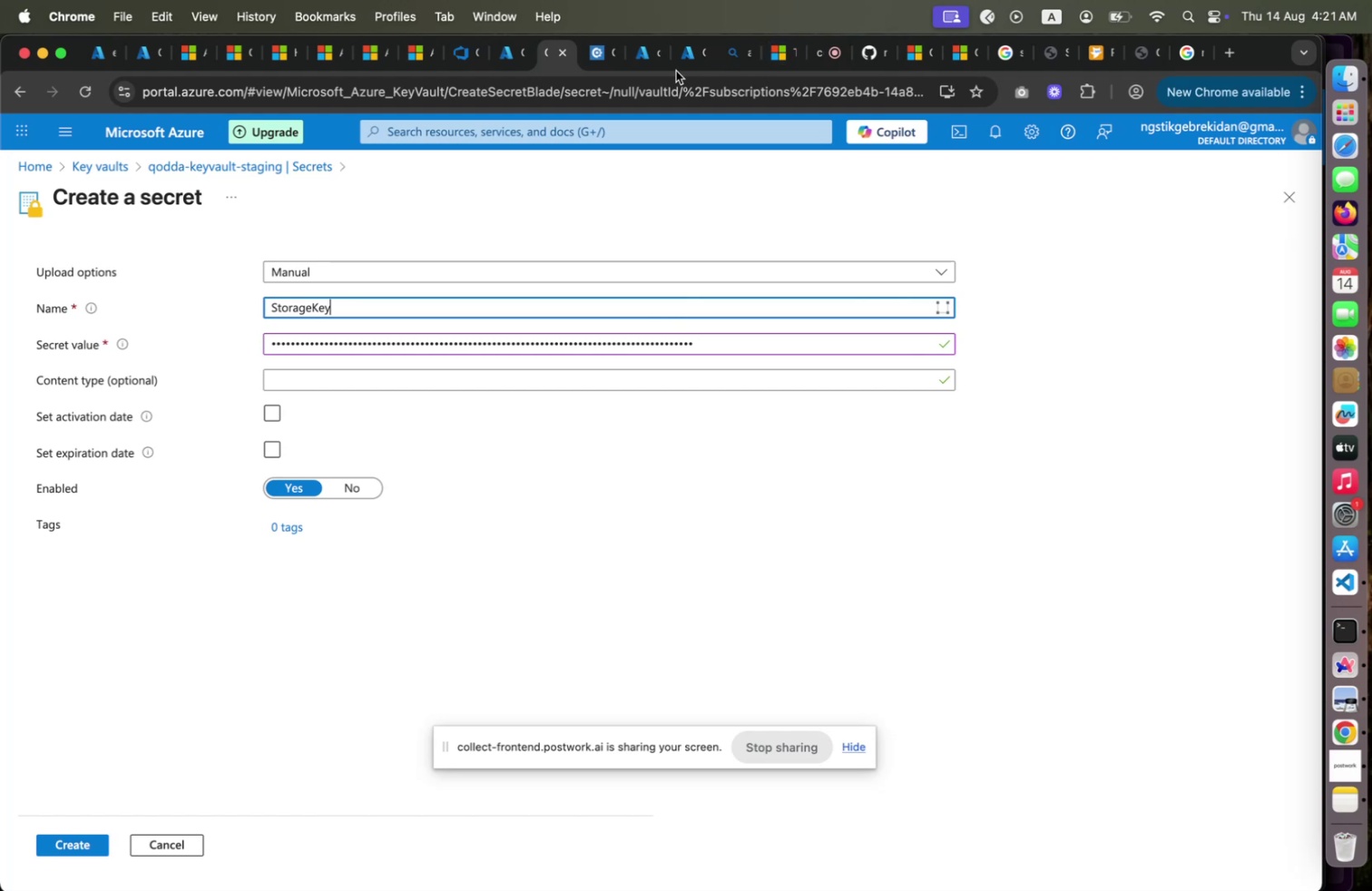 
wait(5.06)
 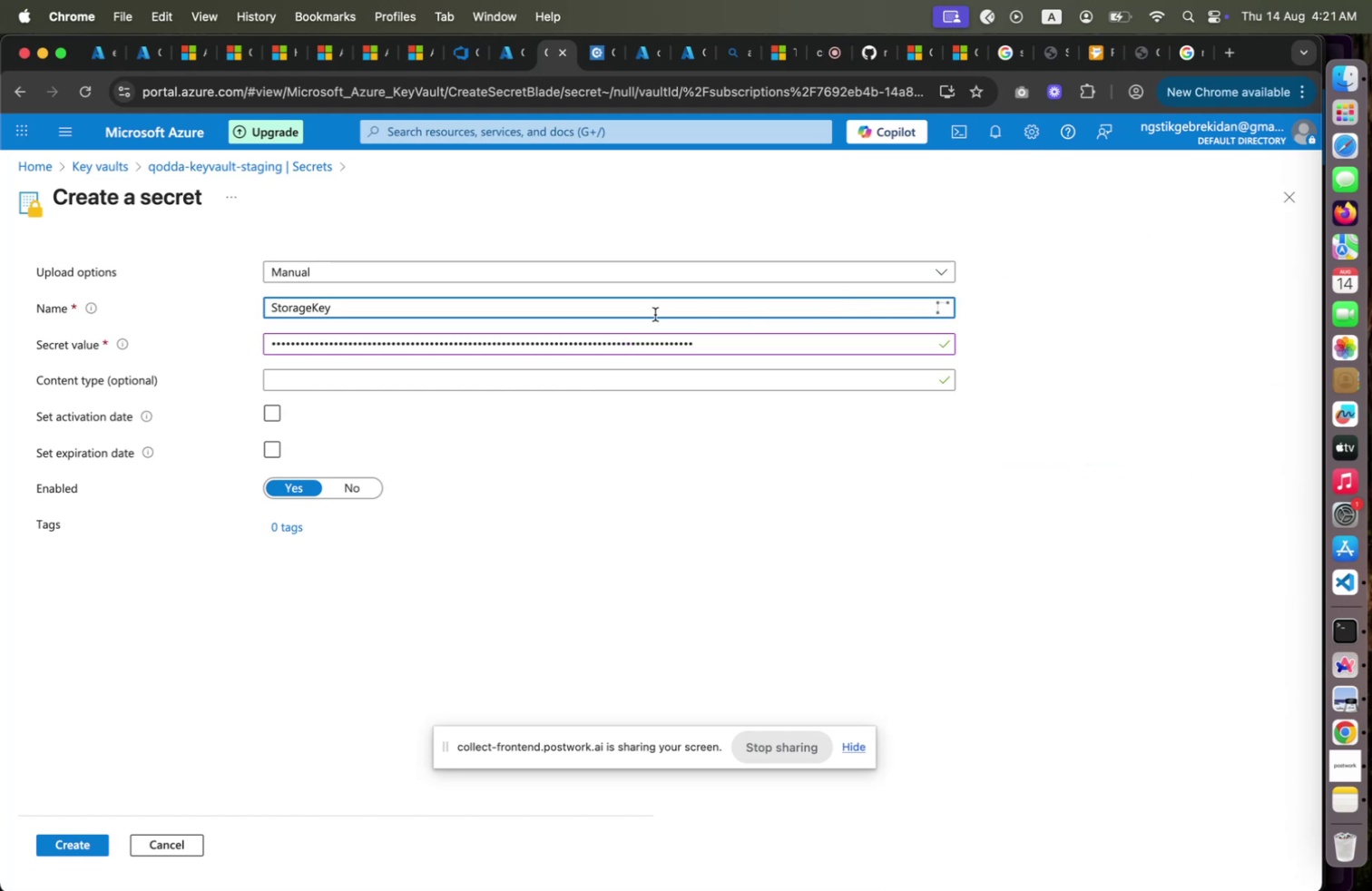 
left_click([585, 64])
 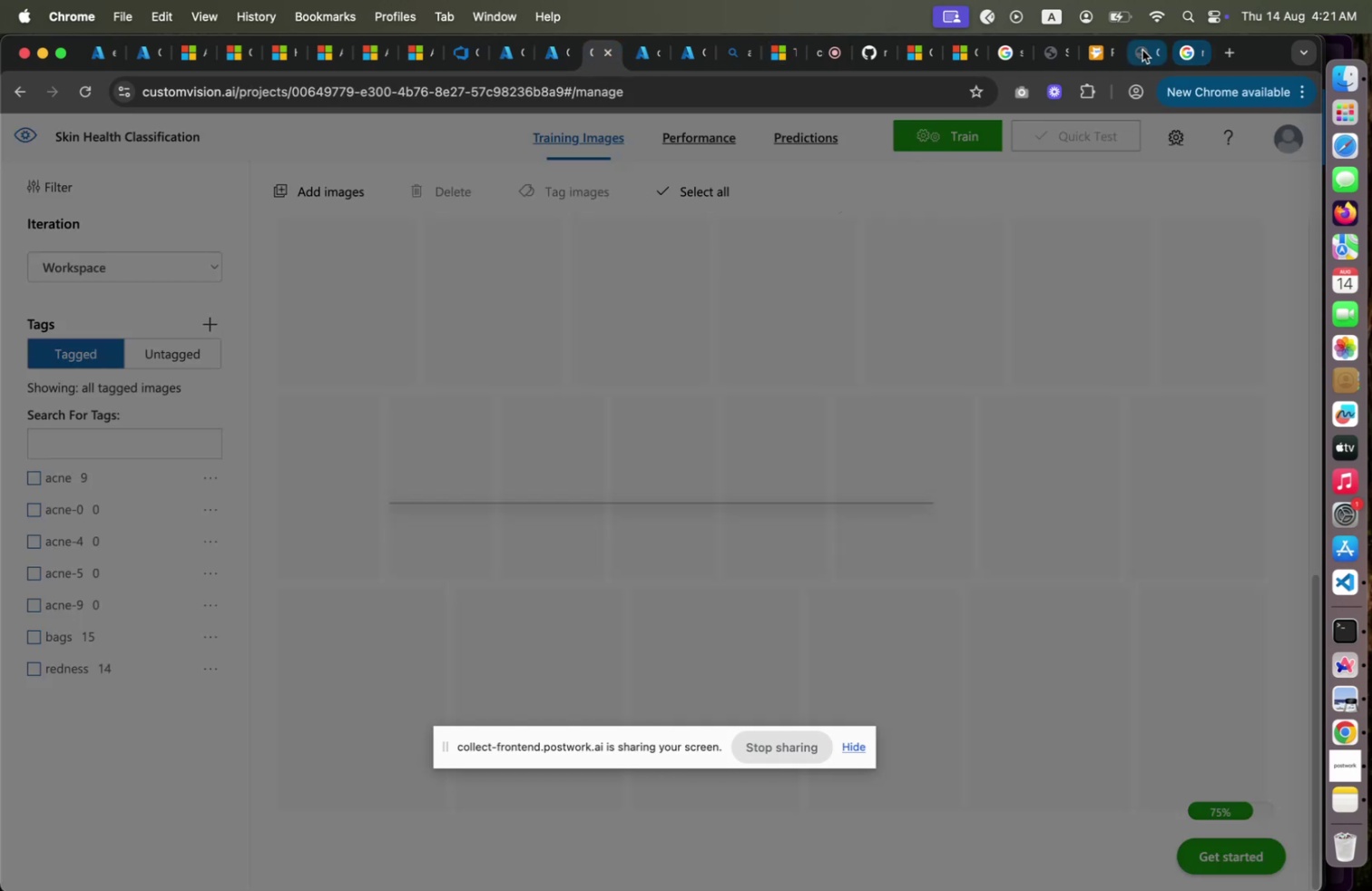 
left_click([1142, 50])
 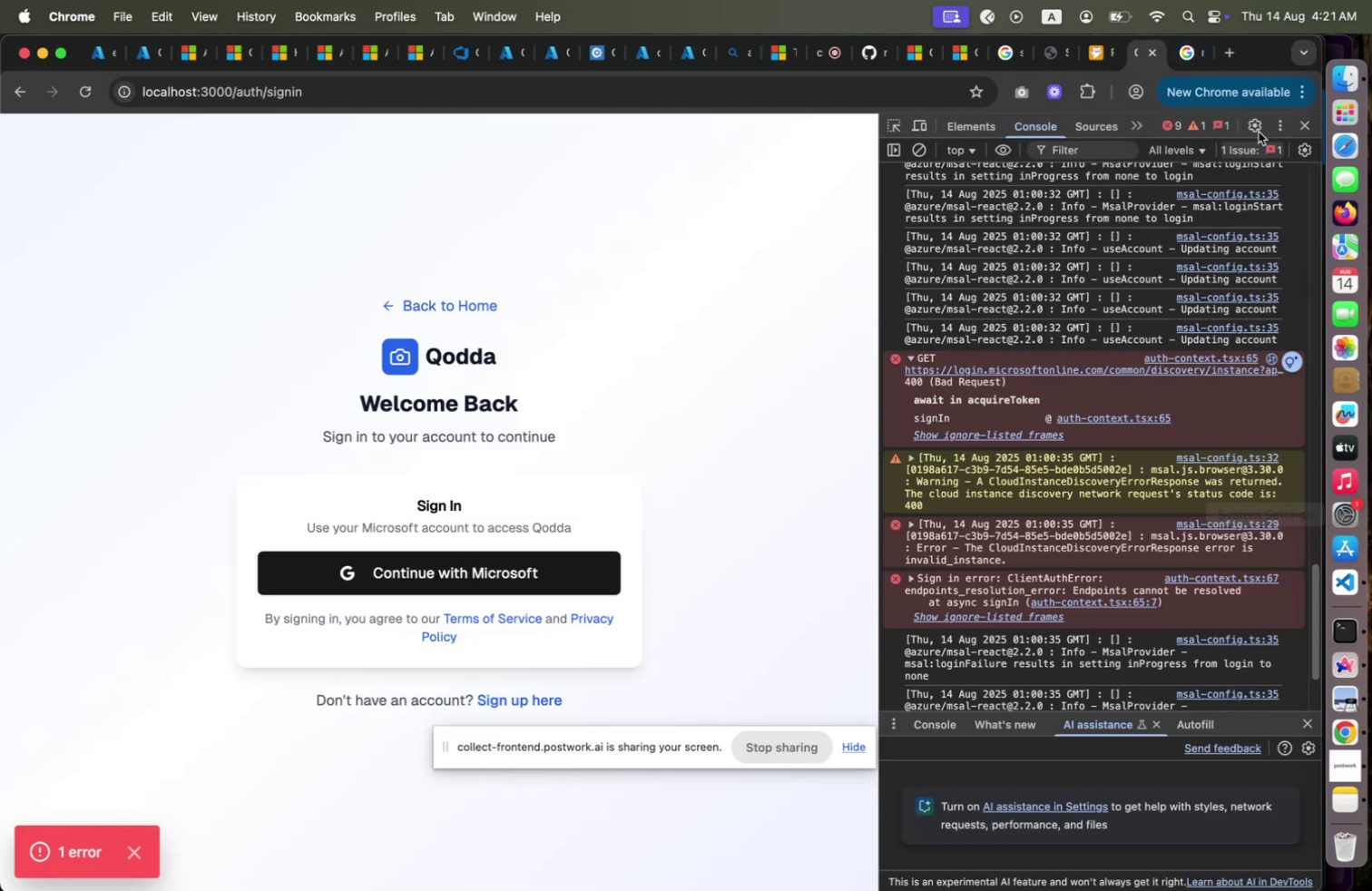 
left_click([1191, 60])
 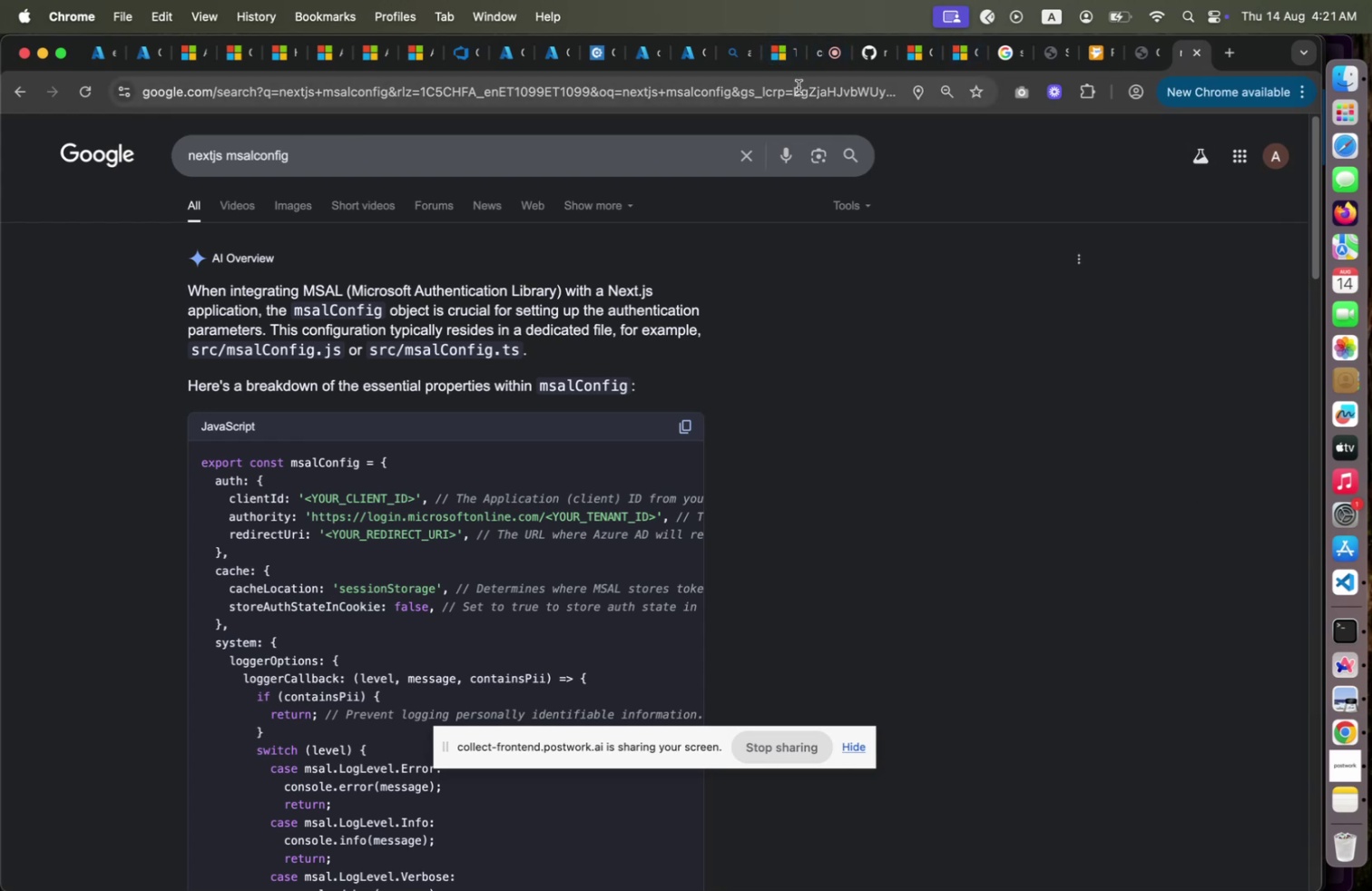 
wait(21.28)
 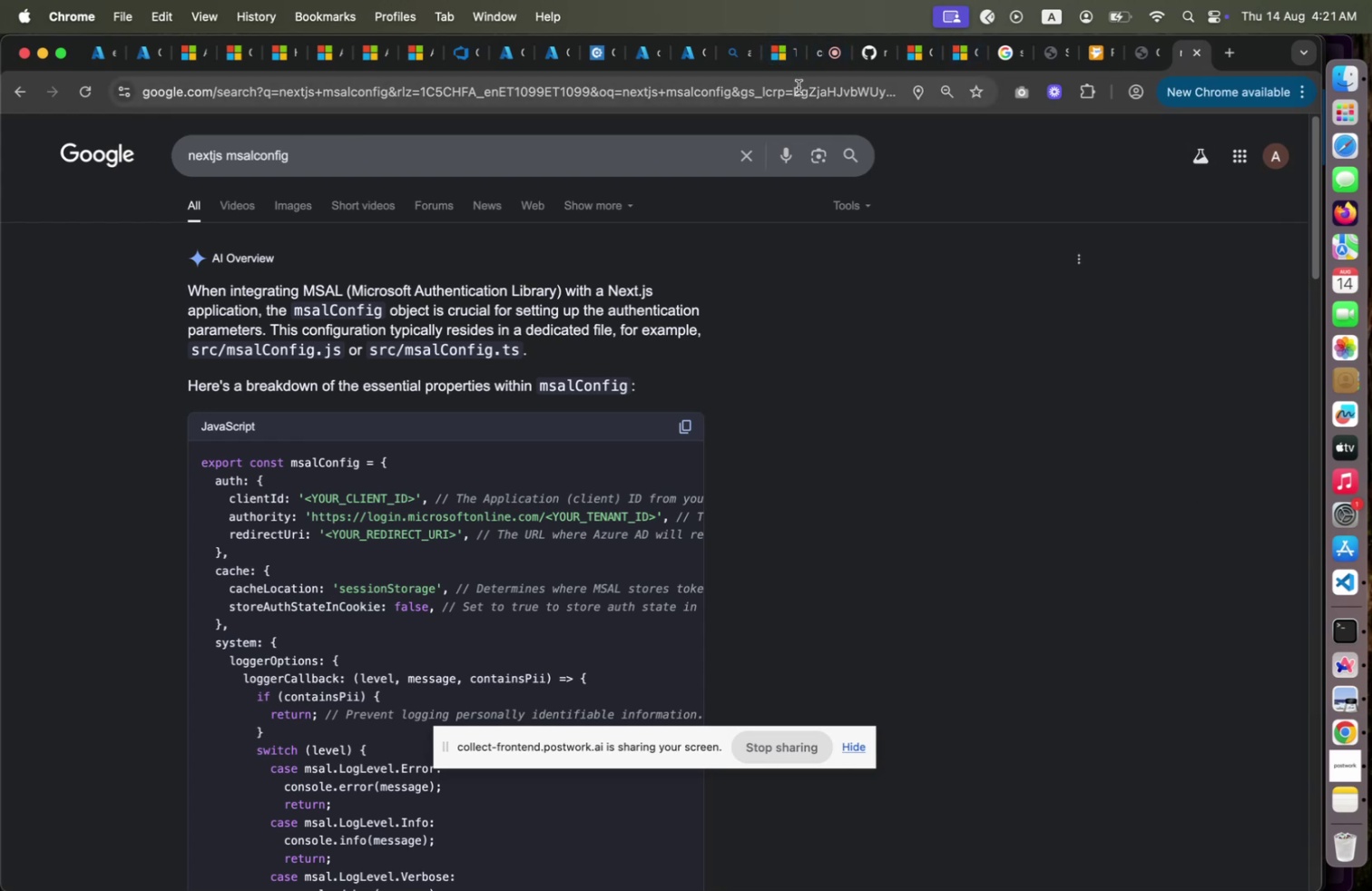 
left_click([1346, 583])
 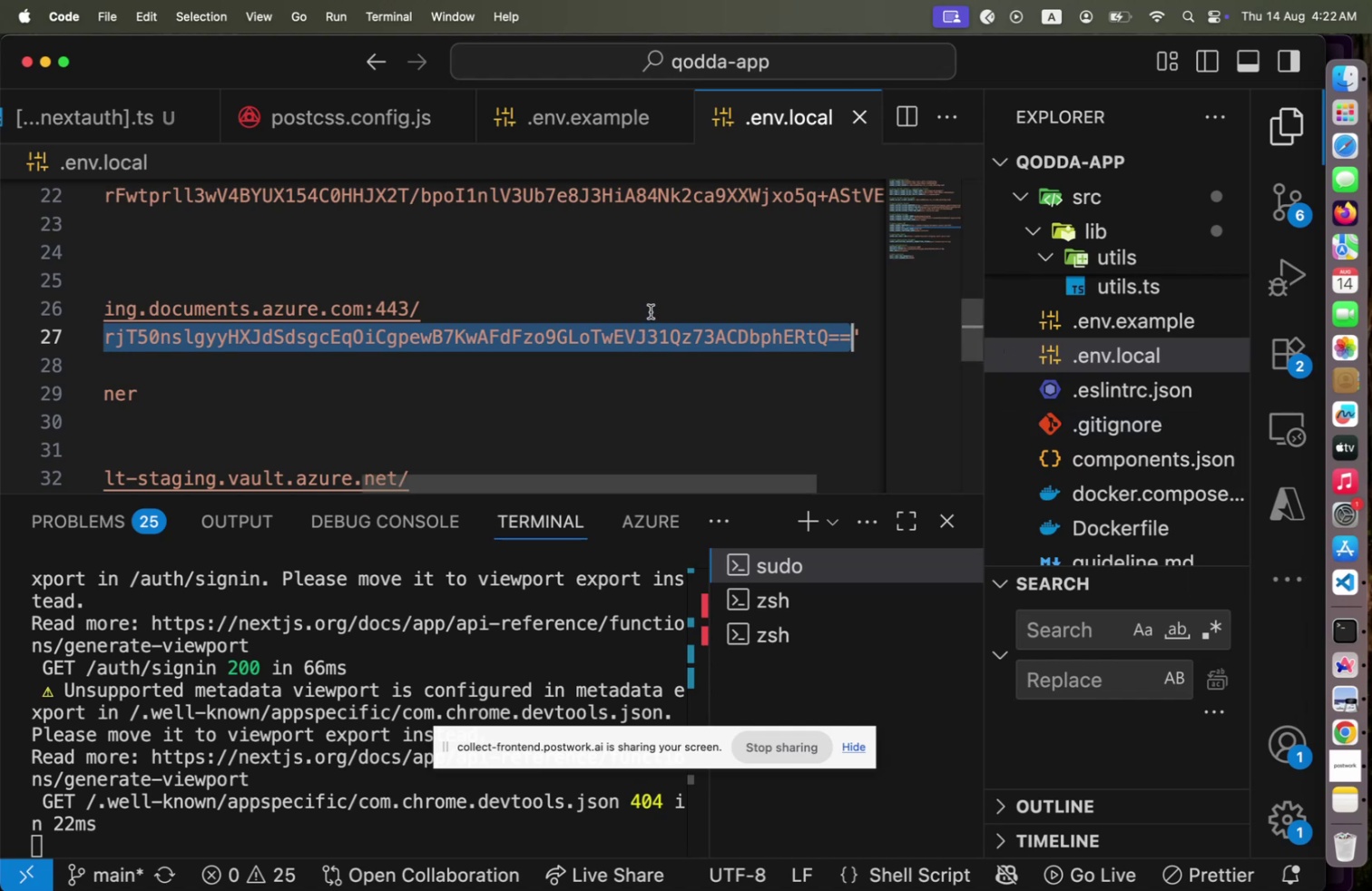 
key(Meta+CommandLeft)
 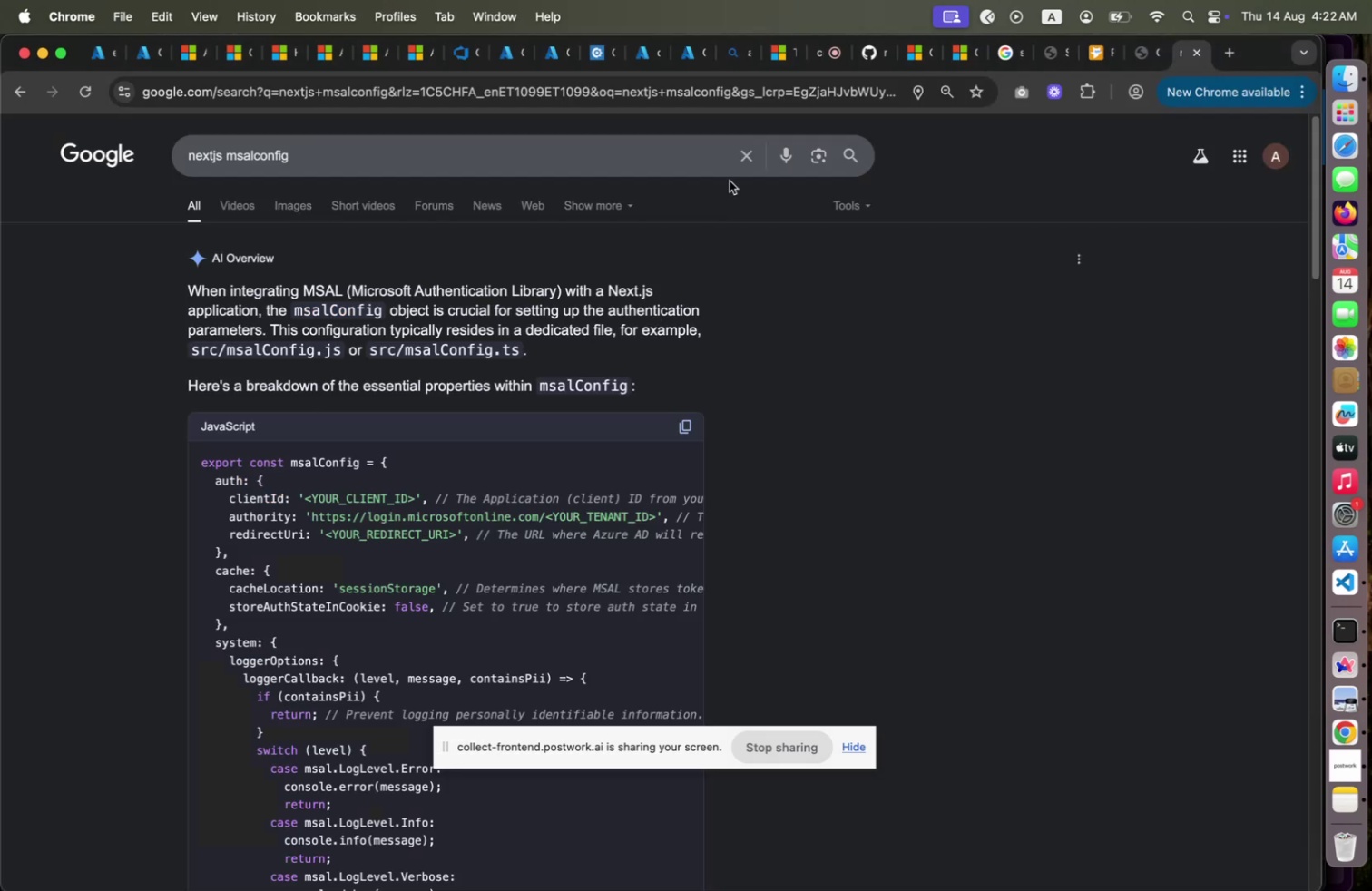 
key(Meta+Tab)
 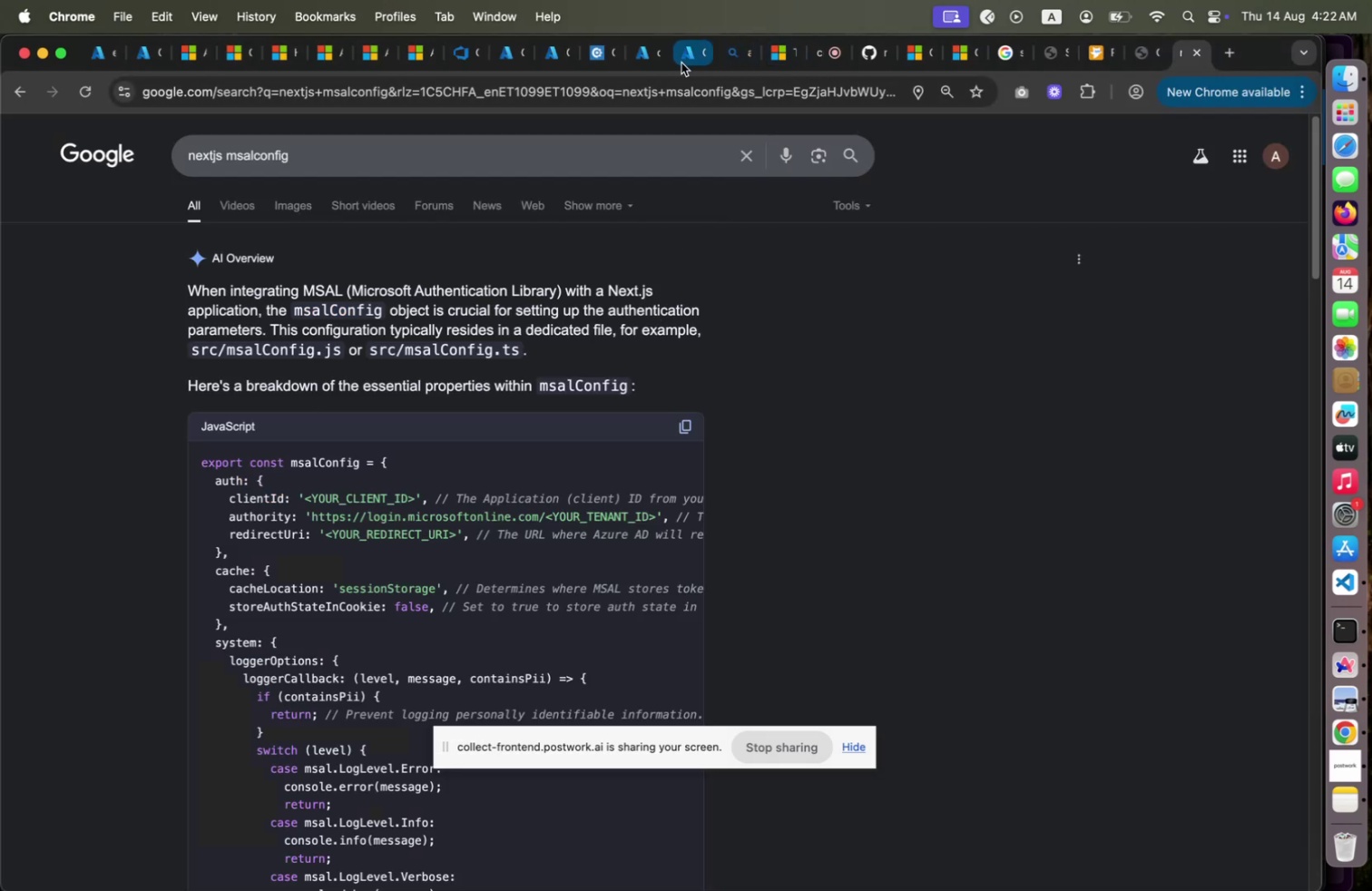 
left_click([681, 63])
 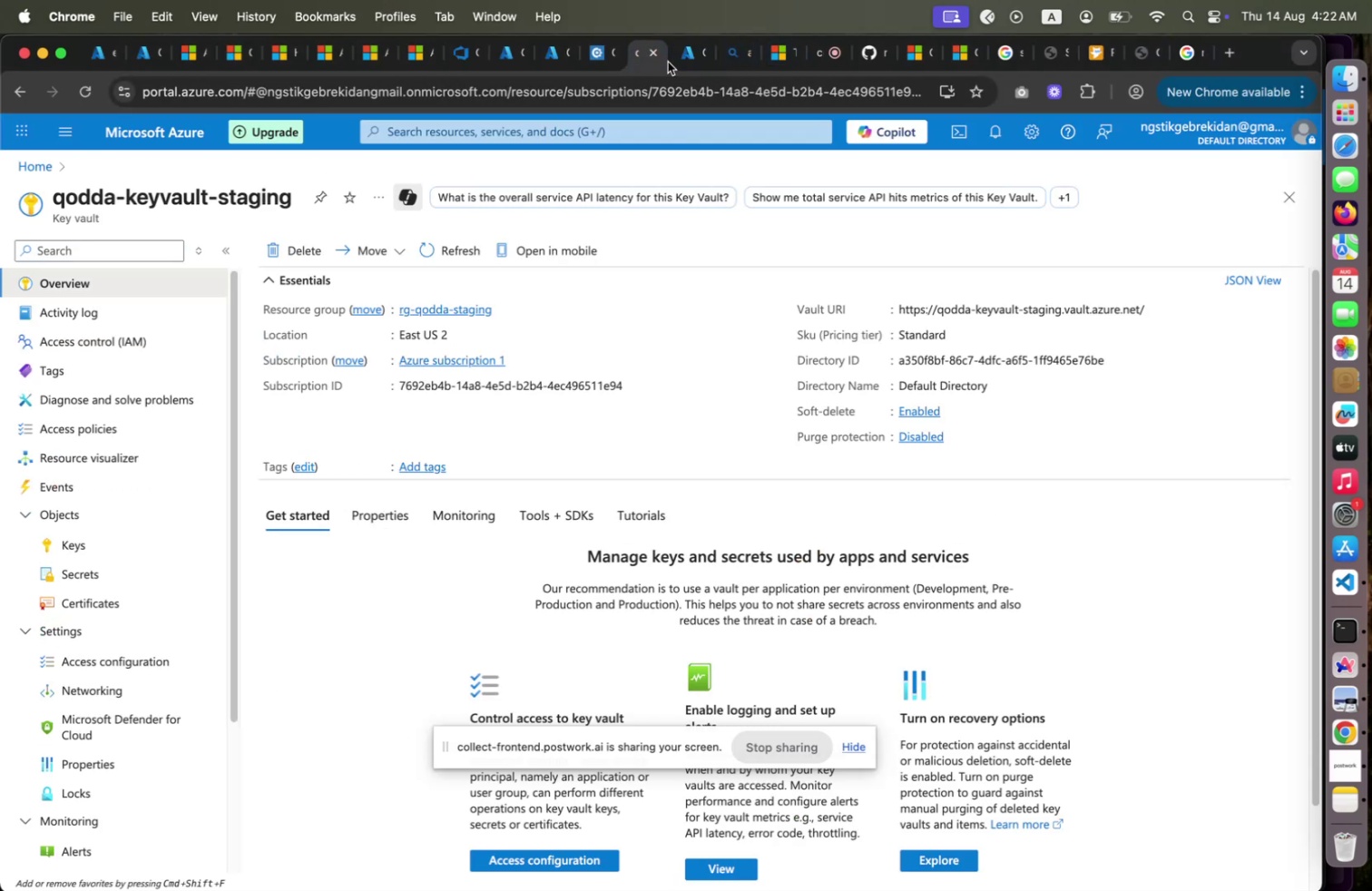 
left_click([668, 62])
 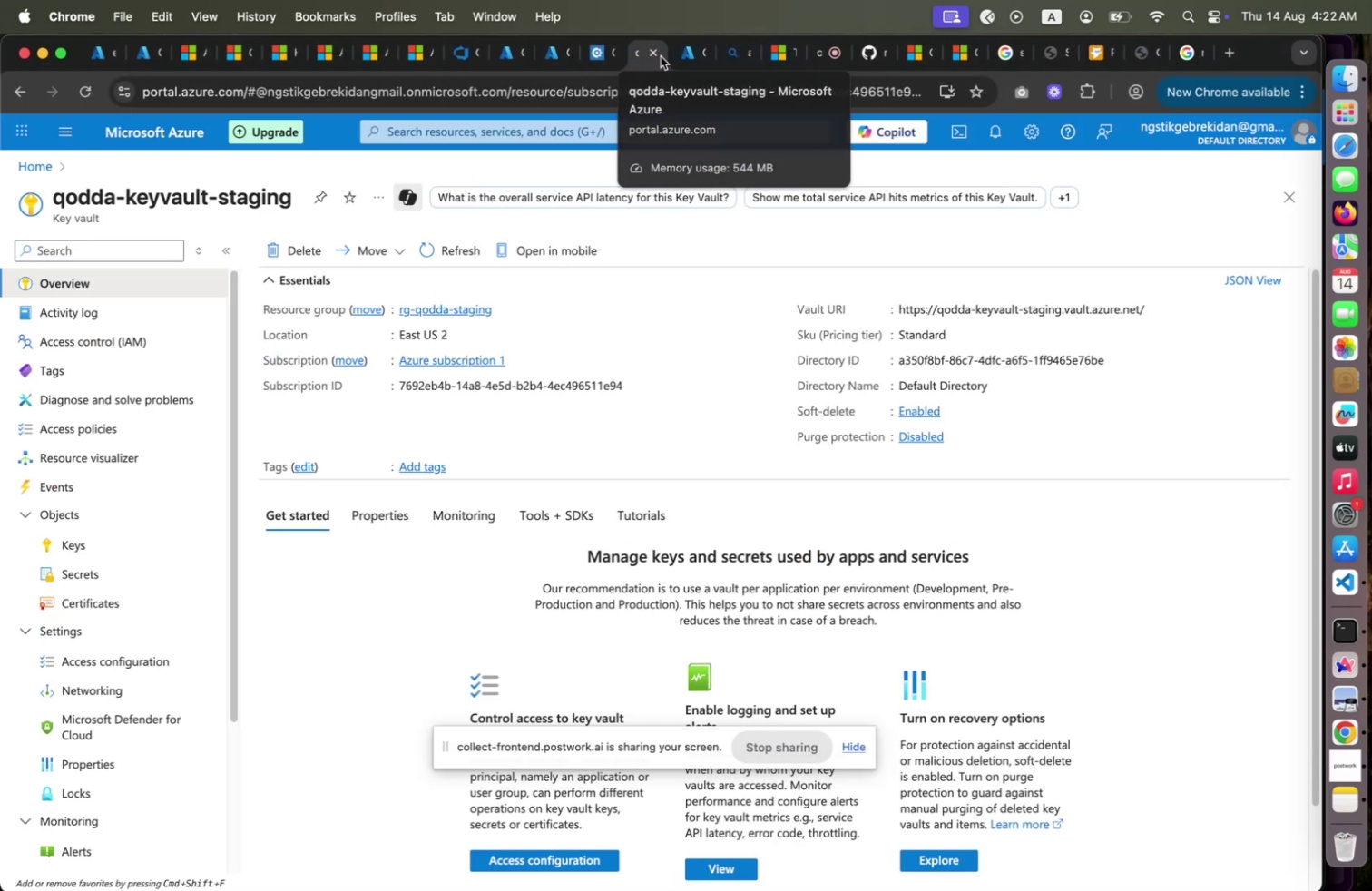 
left_click([661, 56])
 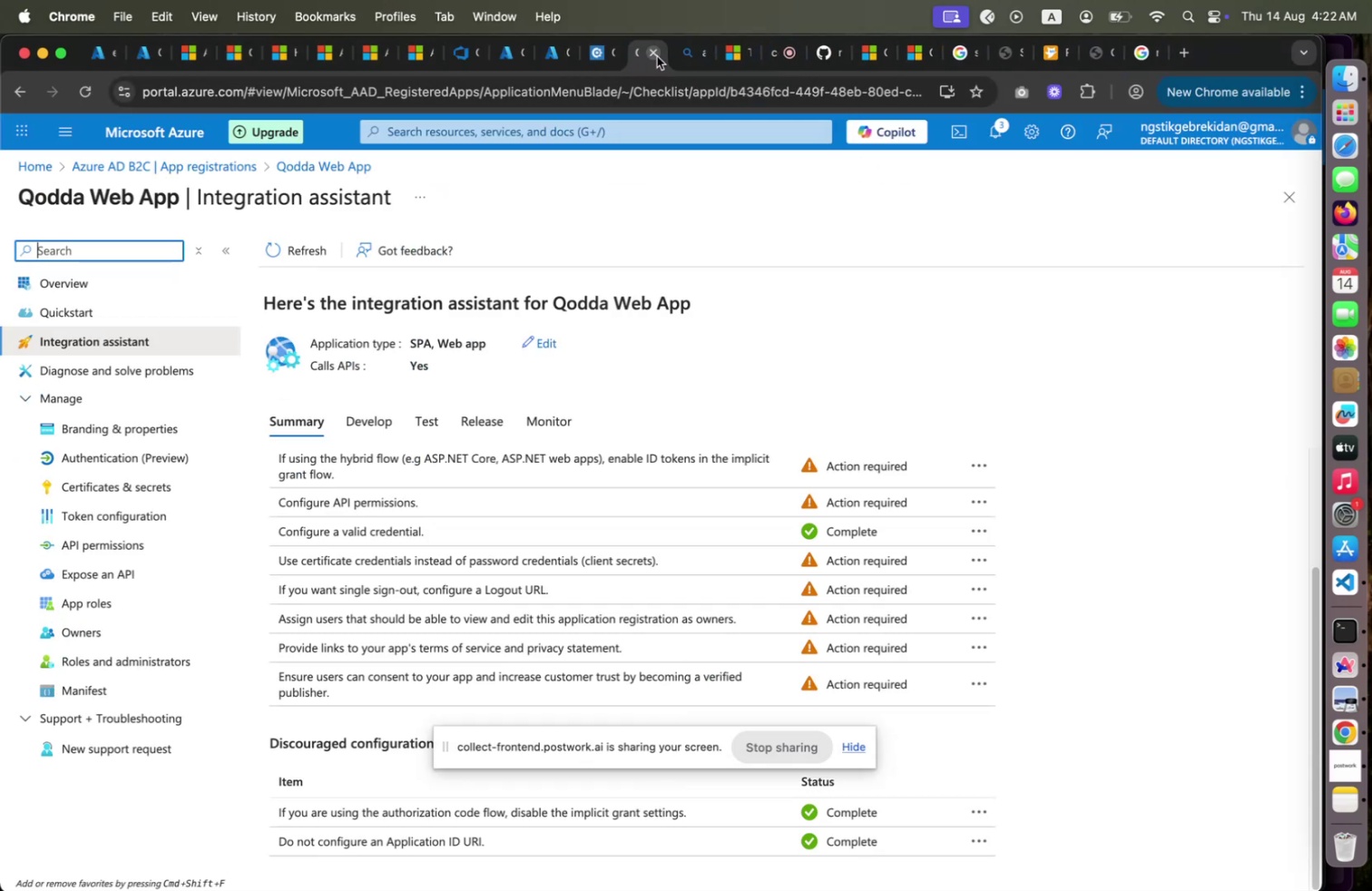 
left_click([657, 56])
 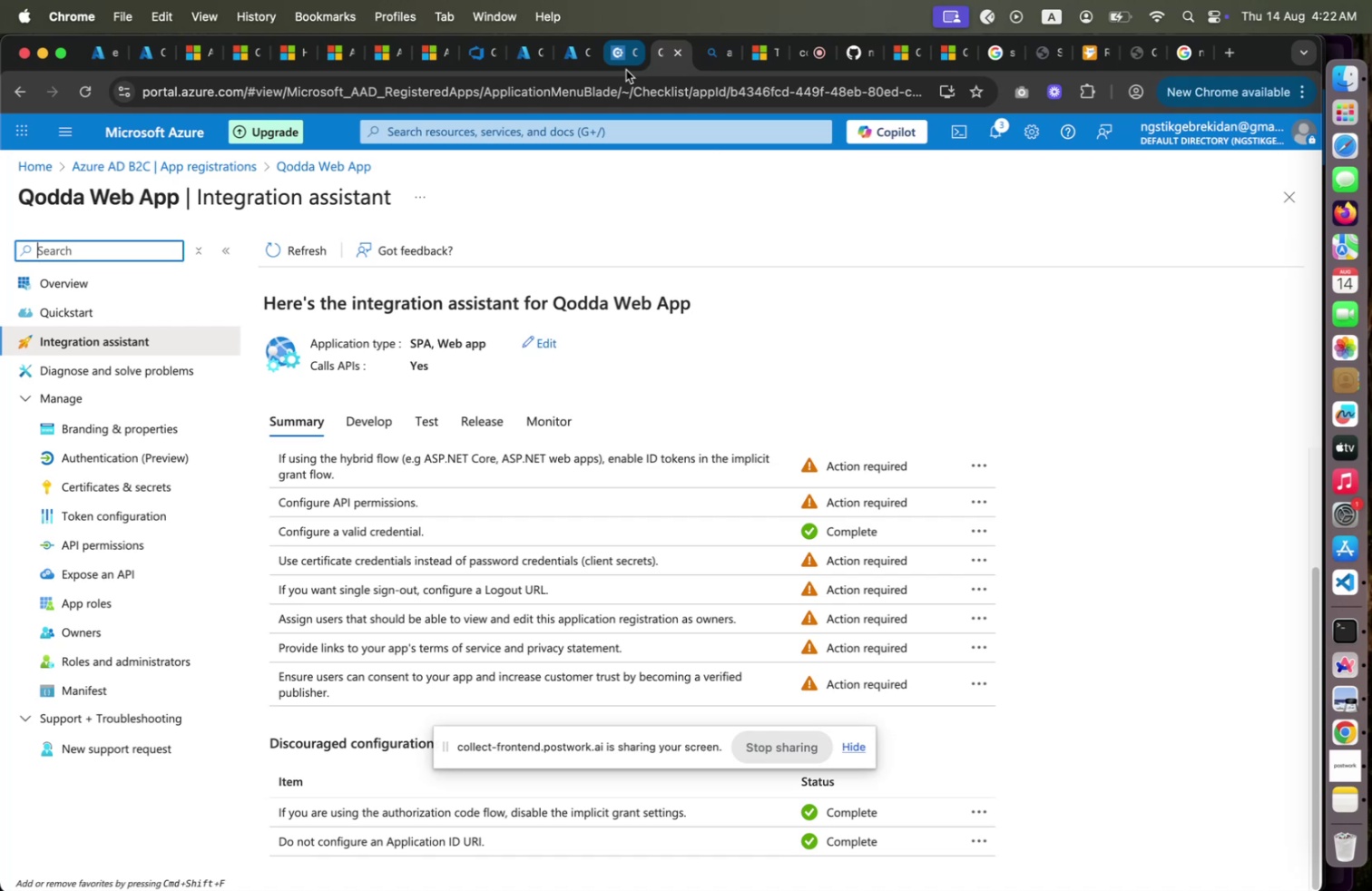 
left_click([626, 70])
 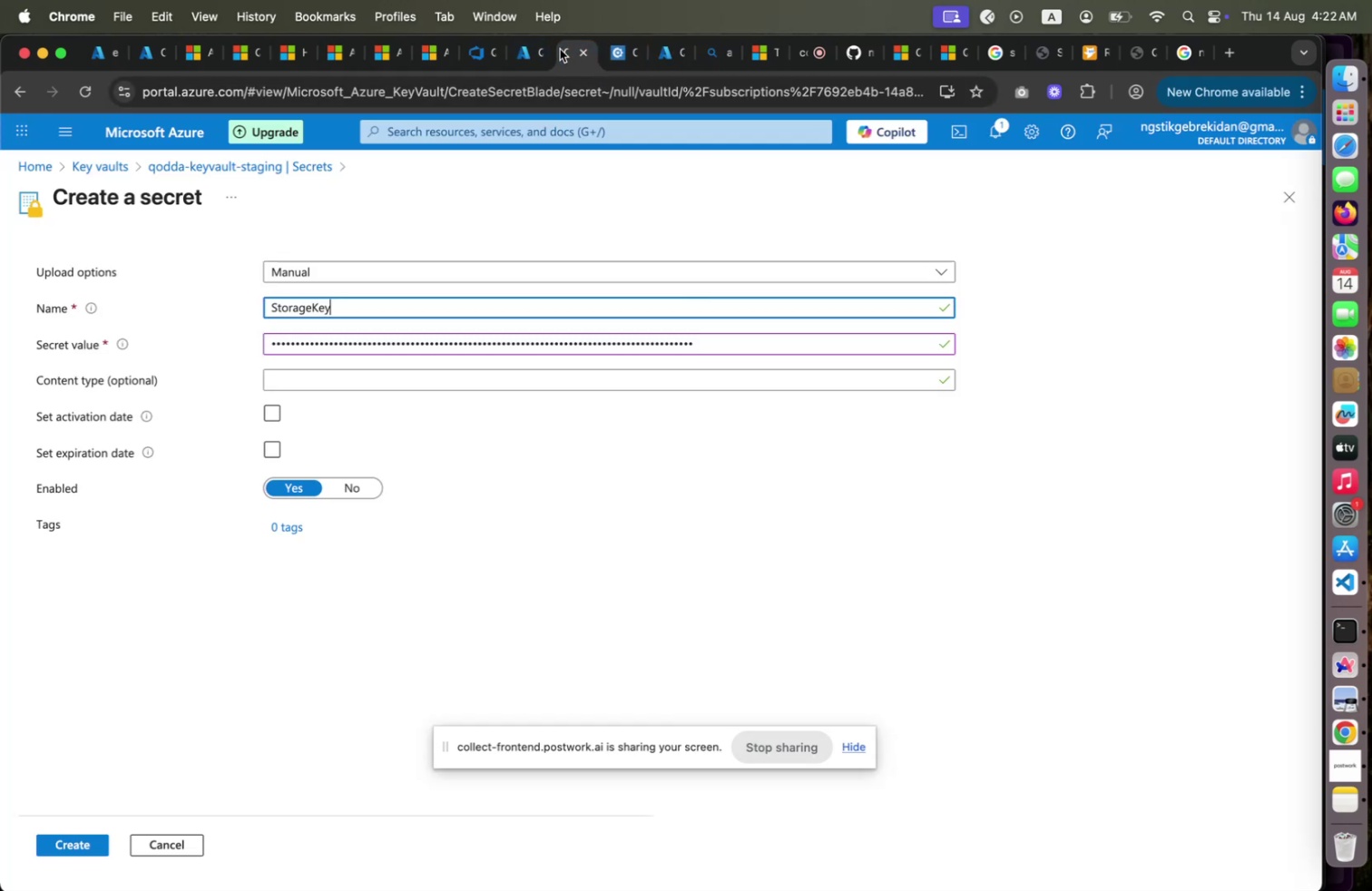 
left_click([560, 49])
 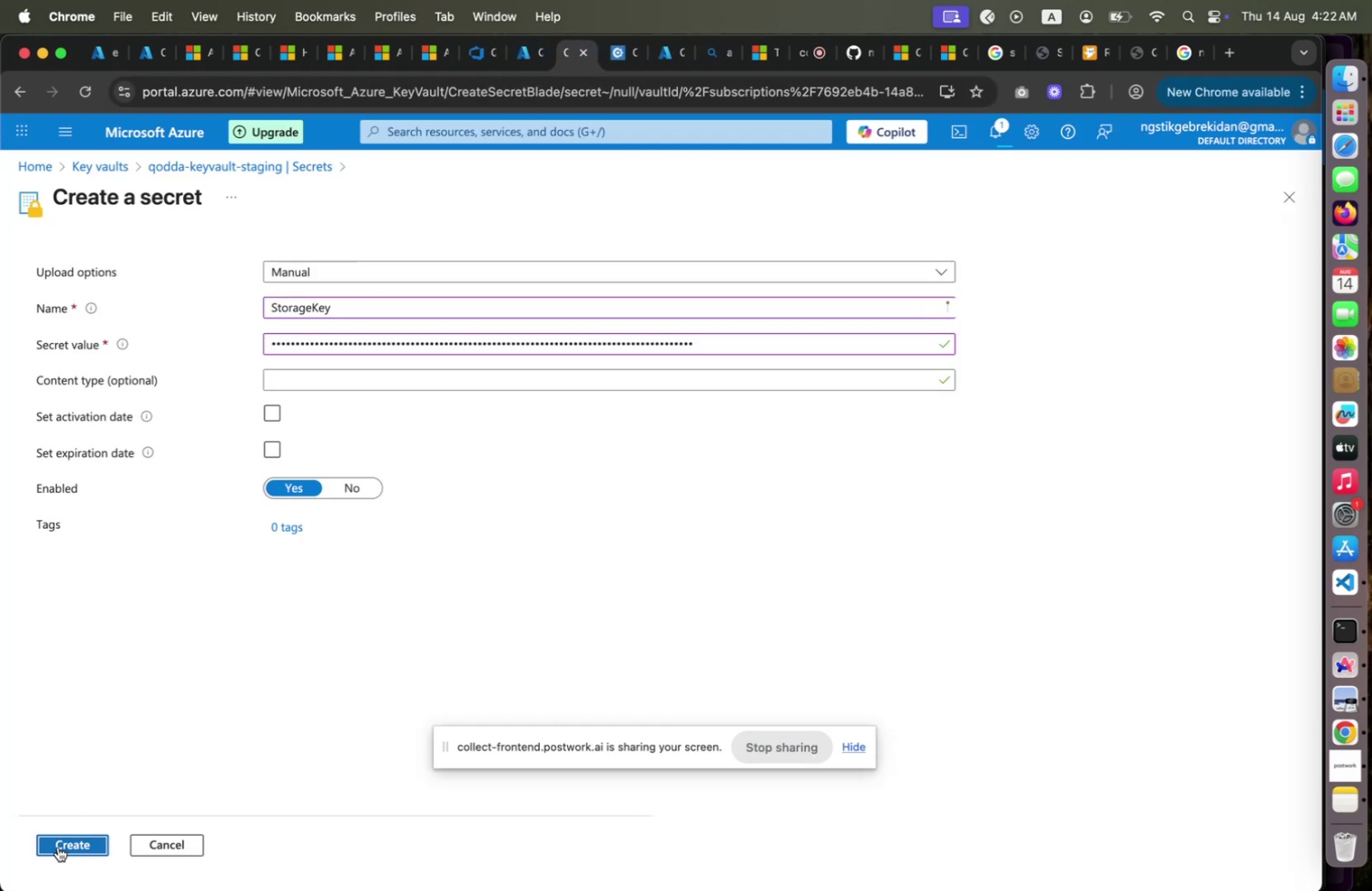 
wait(8.38)
 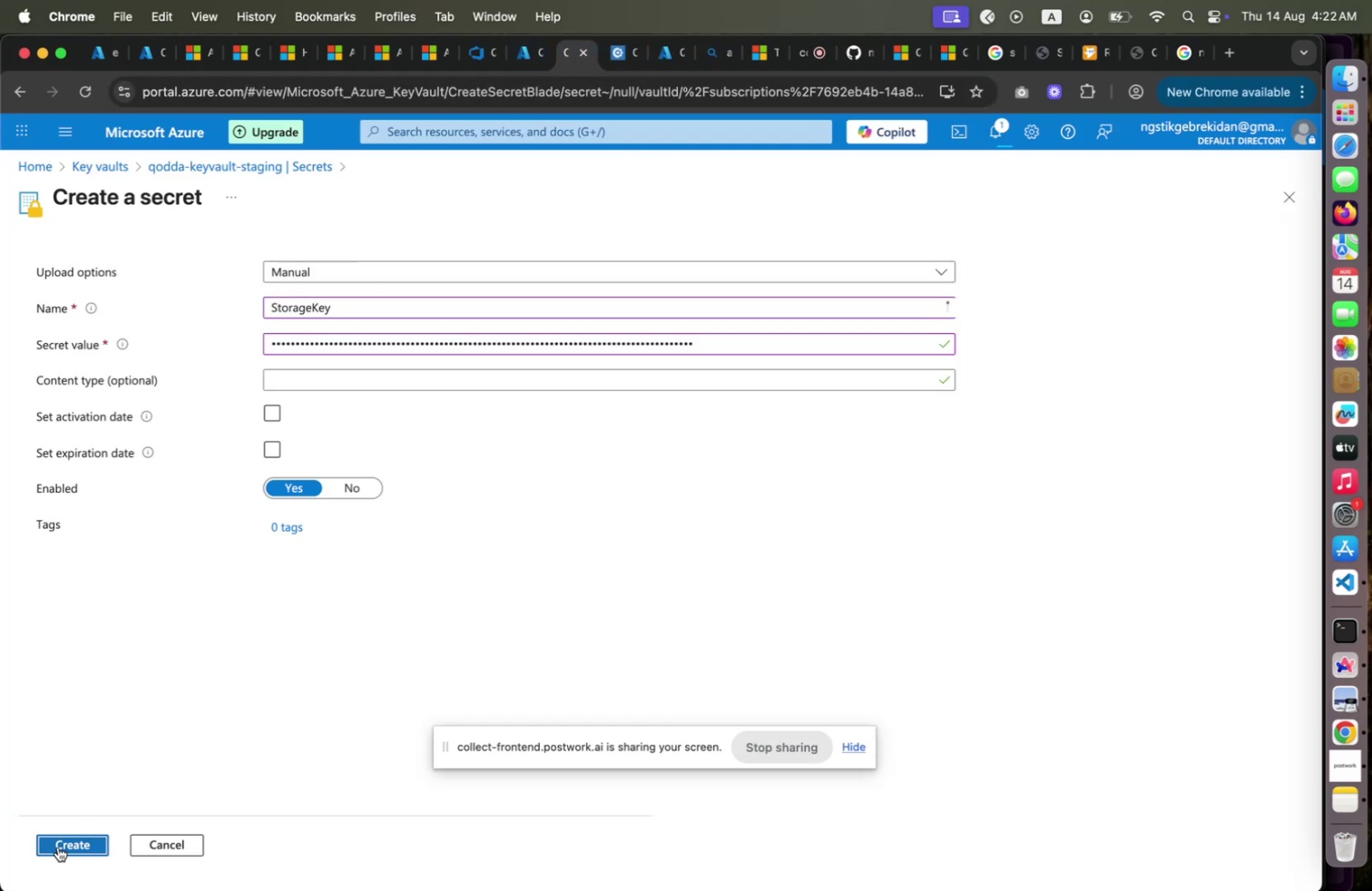 
mouse_move([1210, 63])
 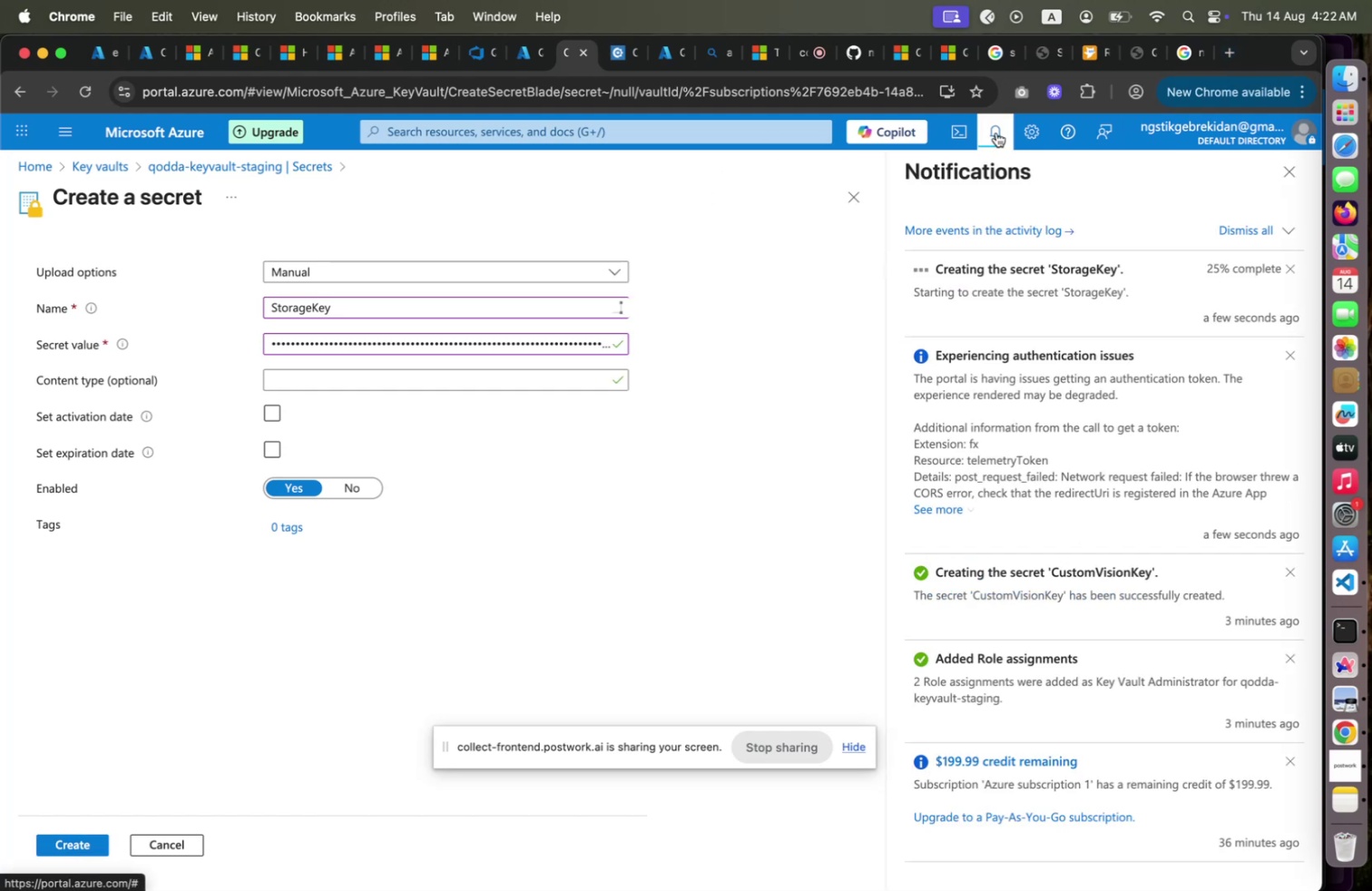 
left_click([996, 132])
 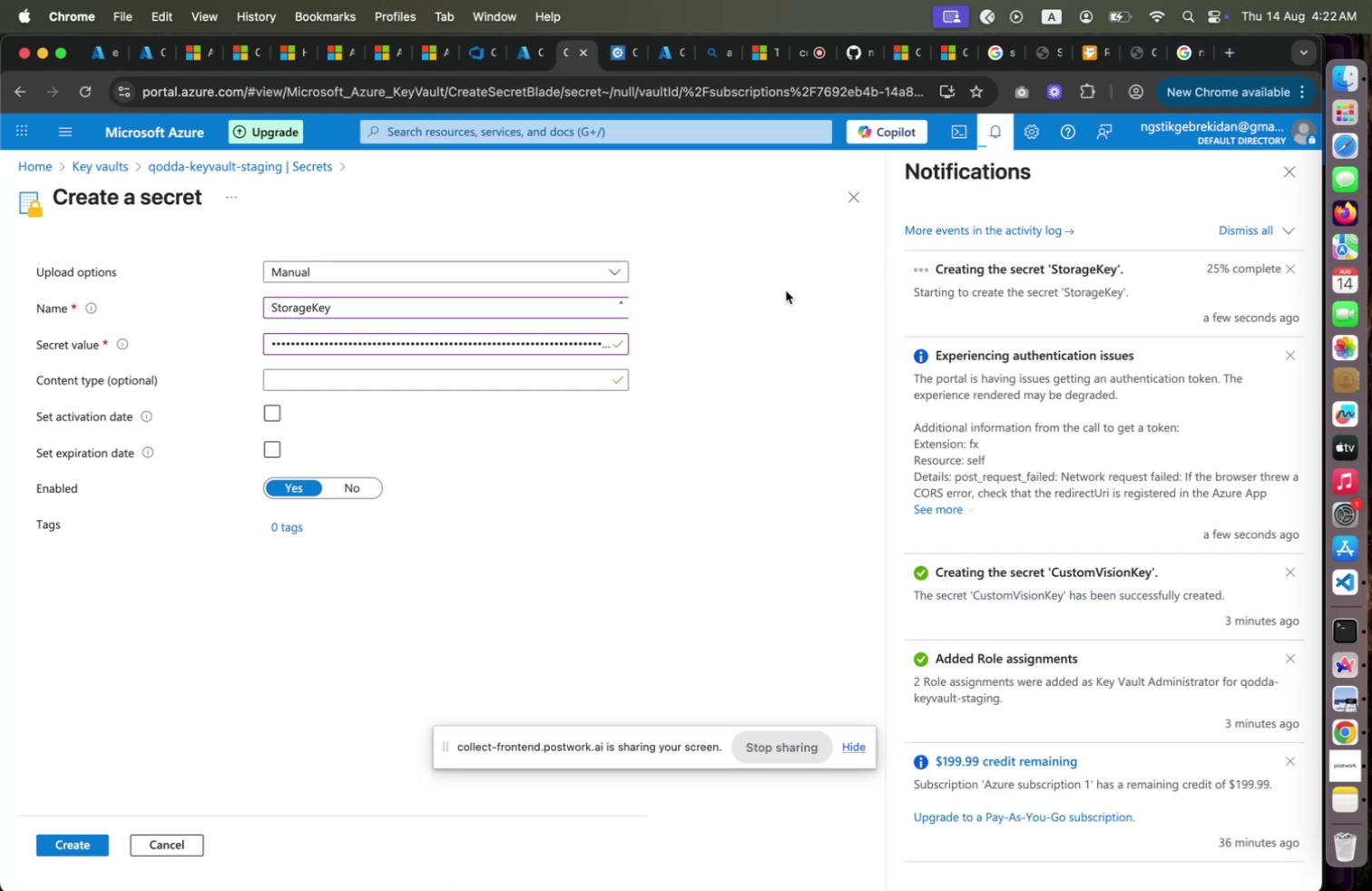 
left_click([779, 315])
 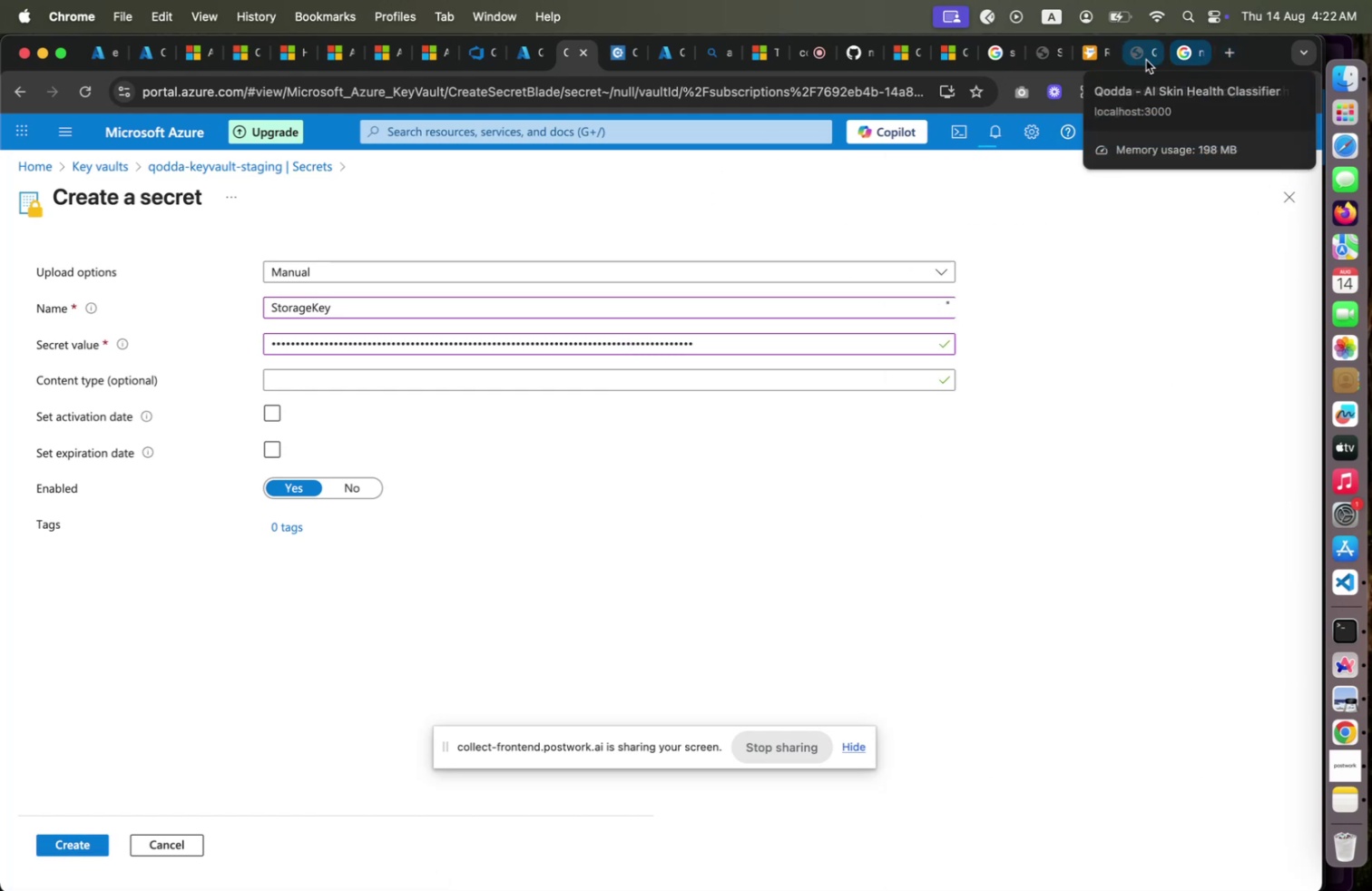 
left_click([1146, 60])
 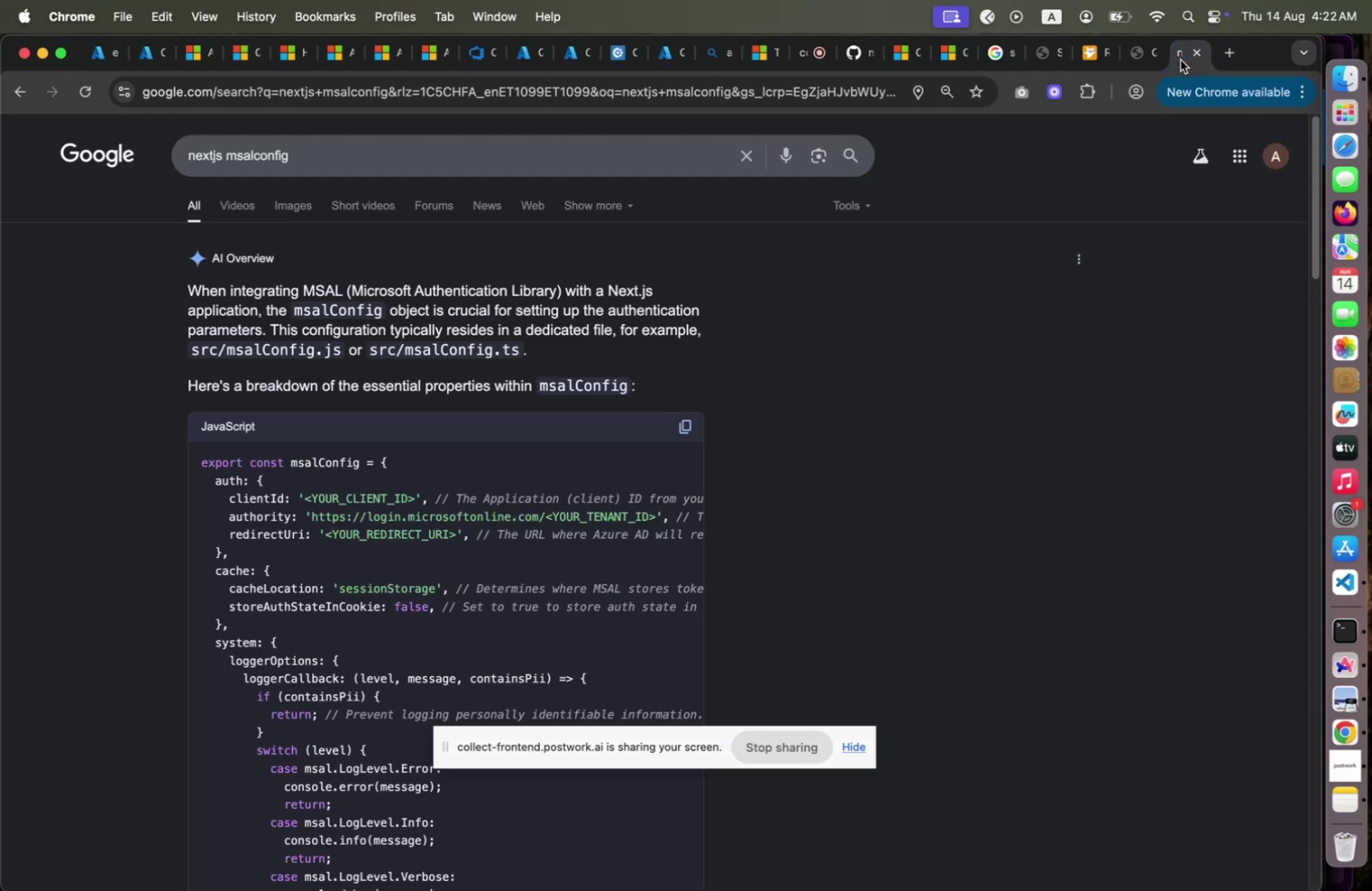 
left_click([1181, 60])
 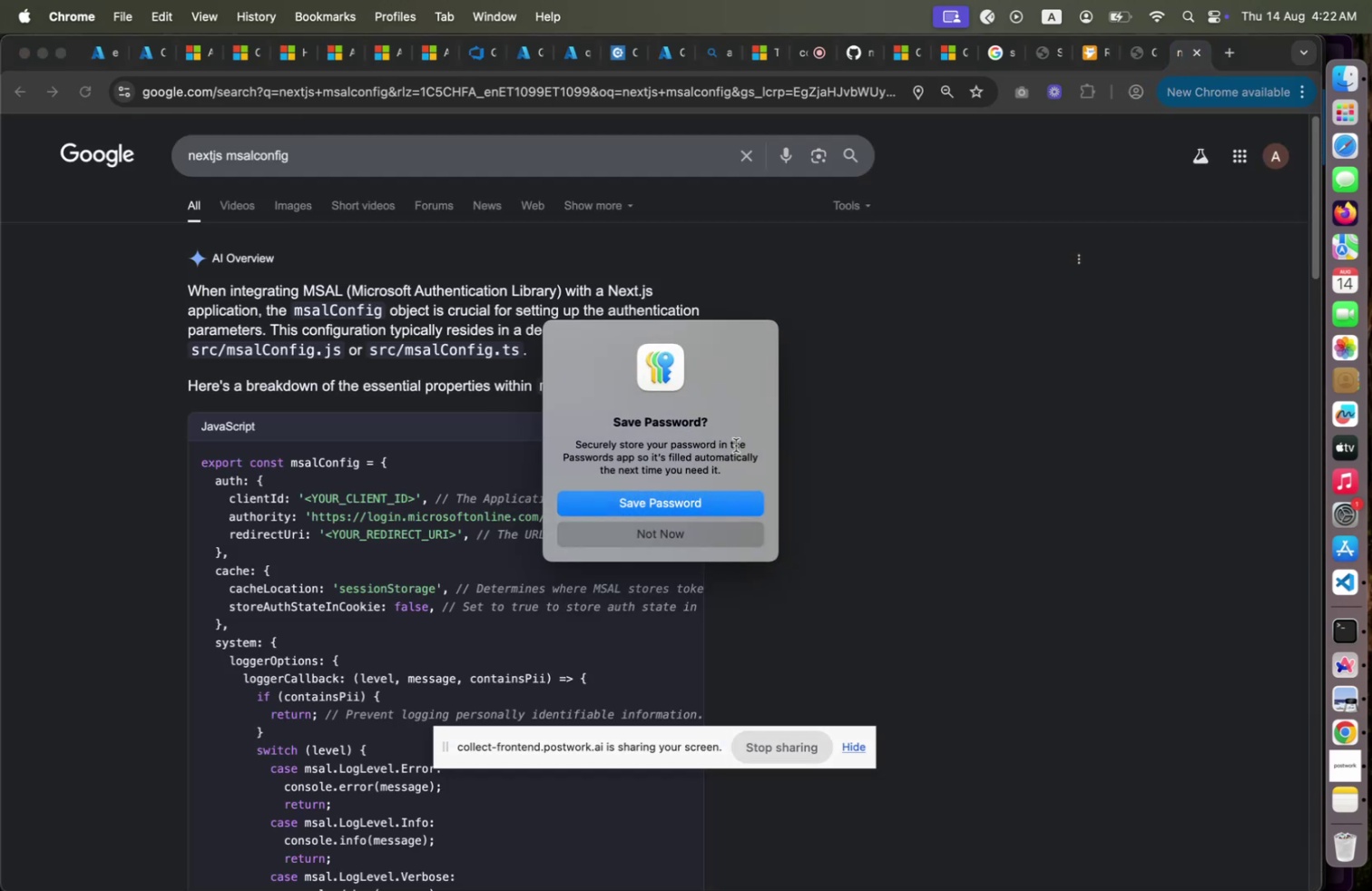 
wait(5.42)
 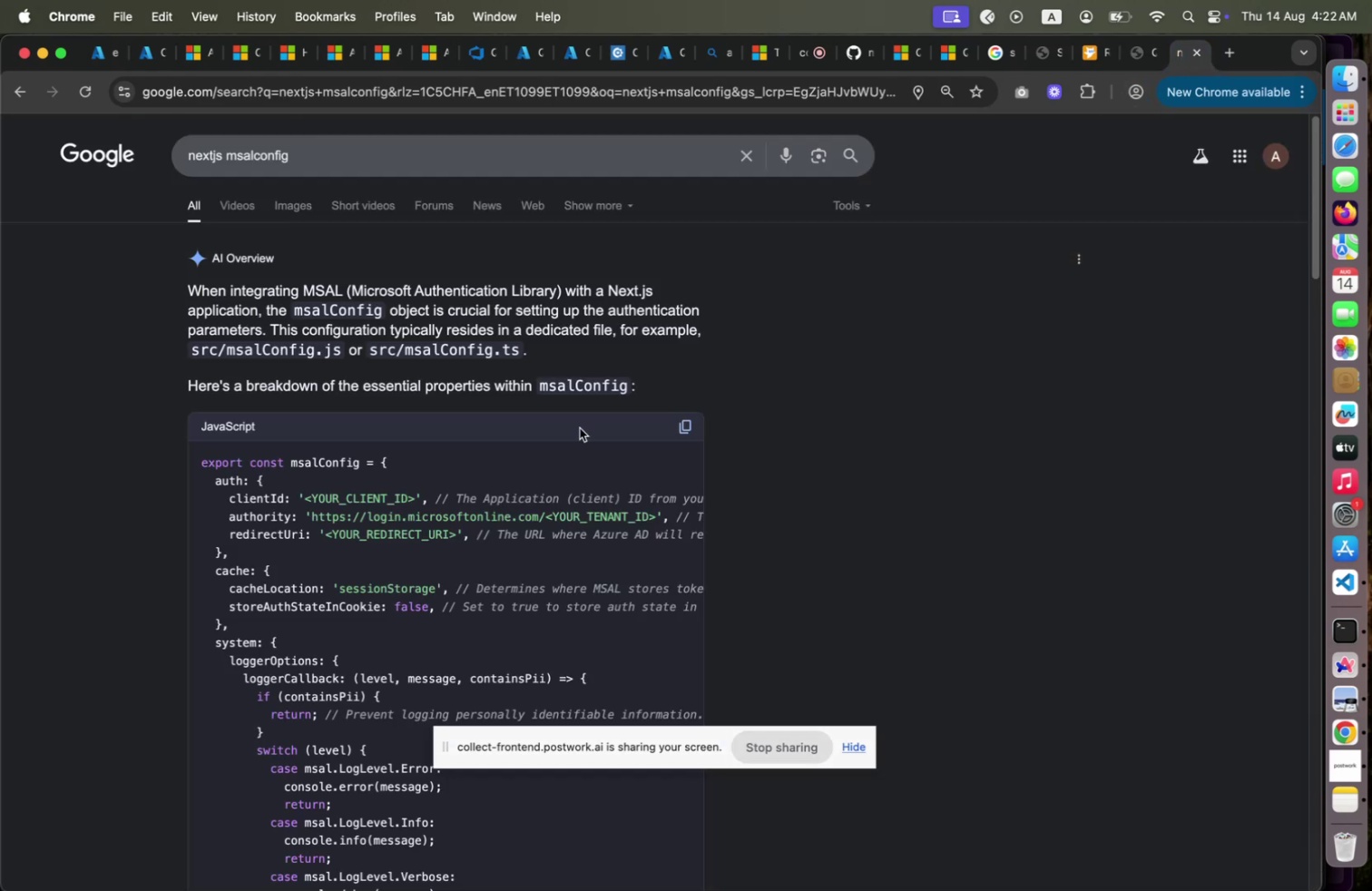 
left_click([682, 541])
 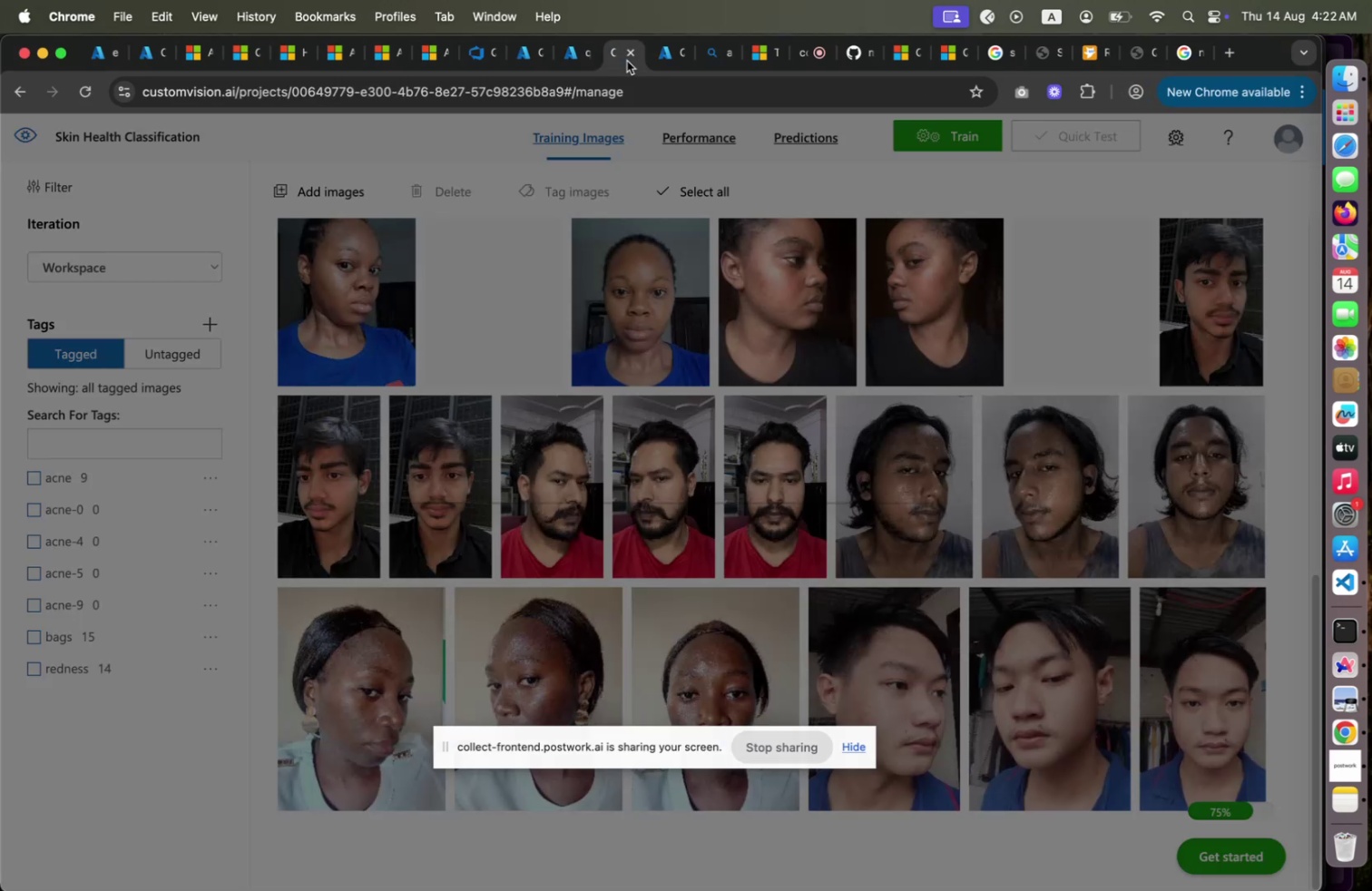 
left_click([627, 61])
 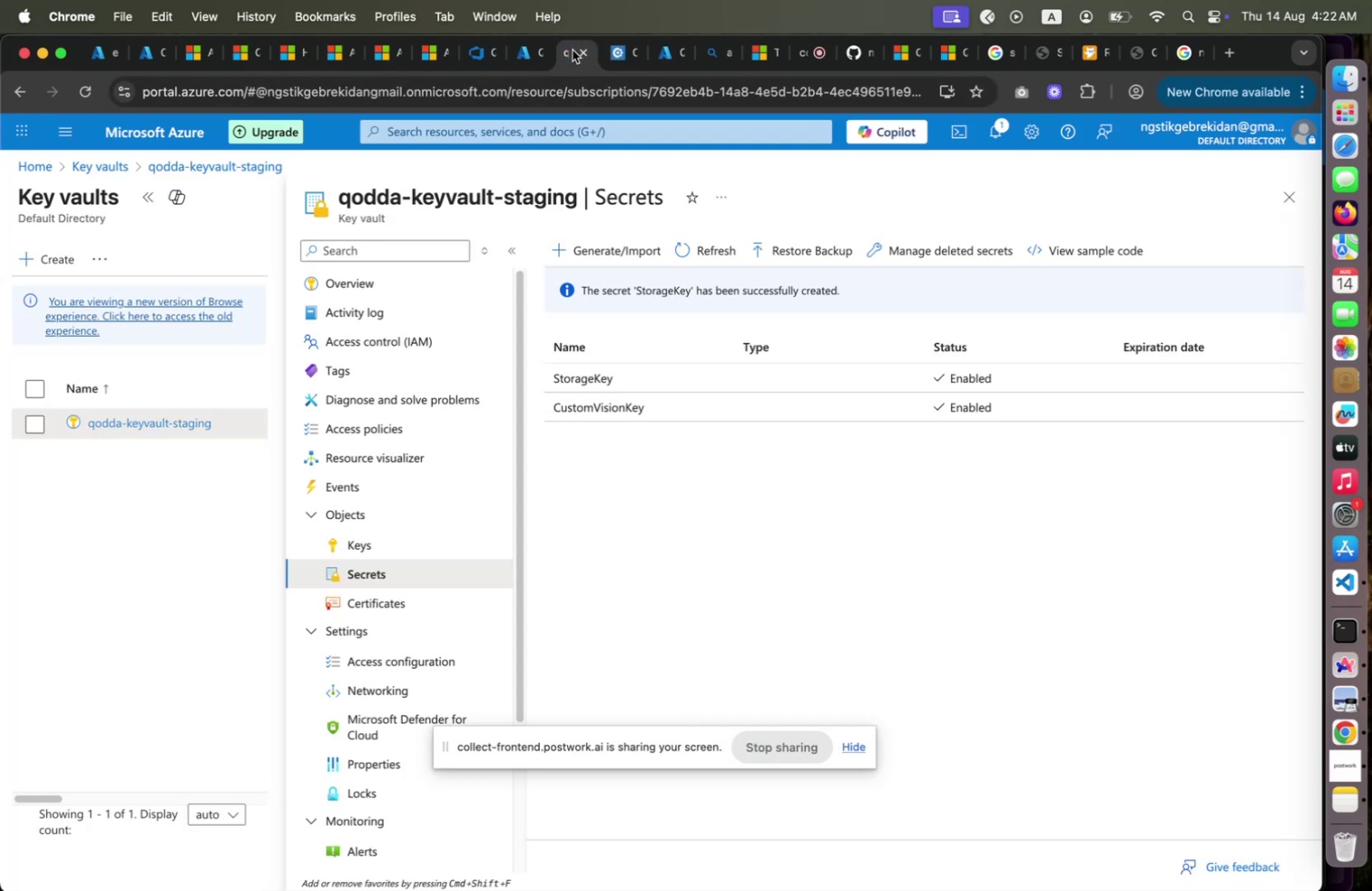 
wait(7.09)
 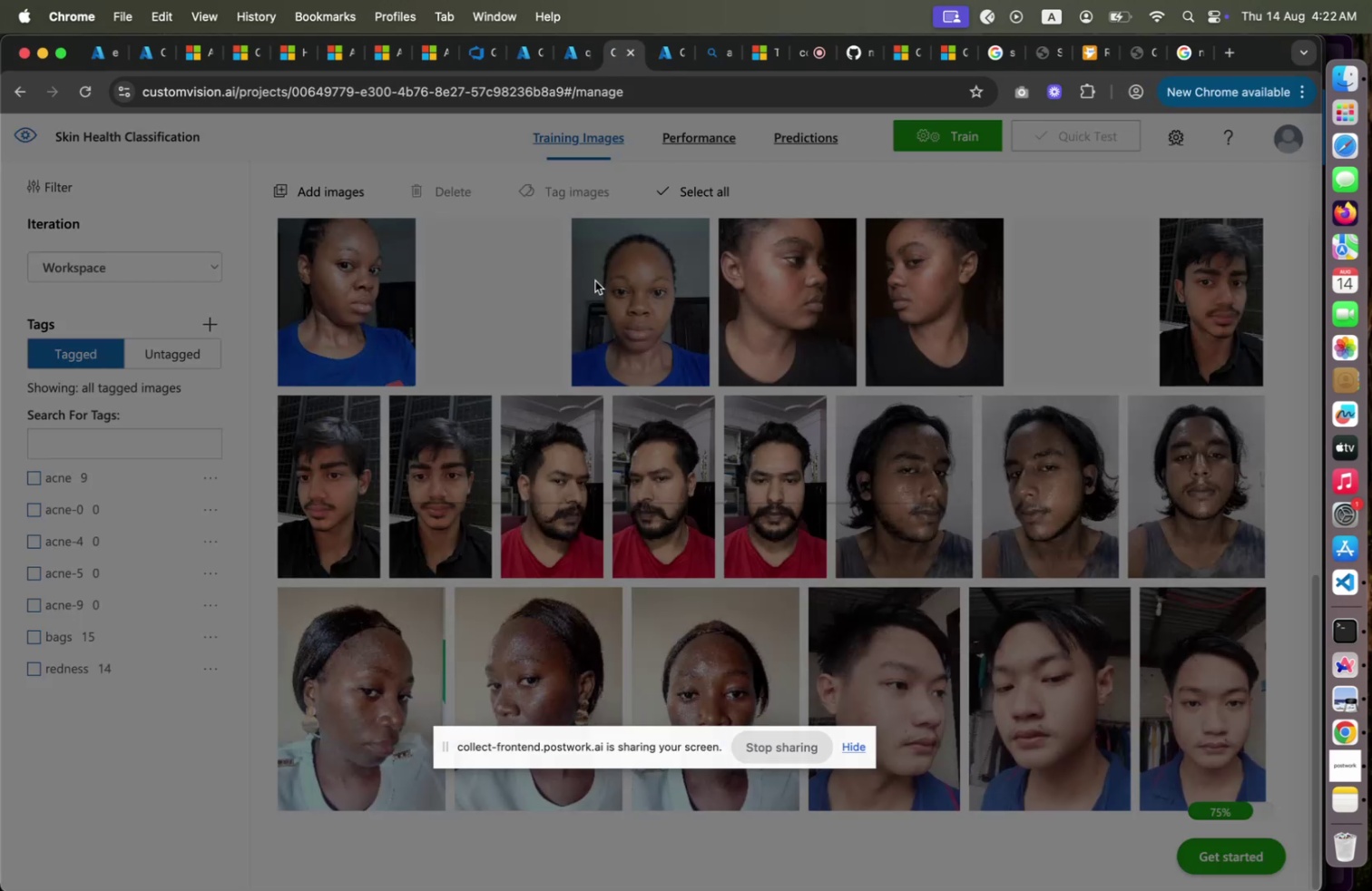 
left_click([601, 255])
 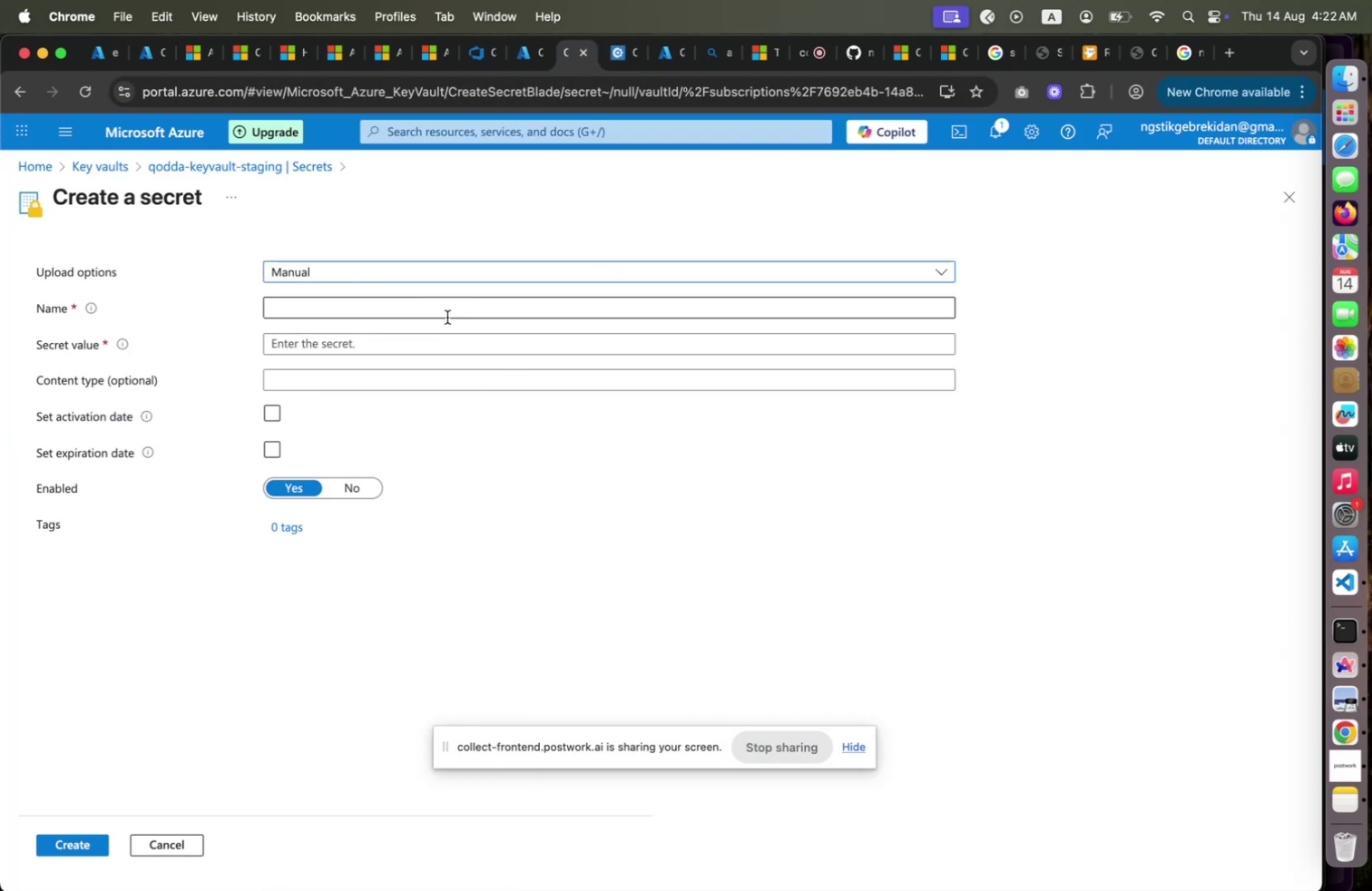 
left_click([447, 312])
 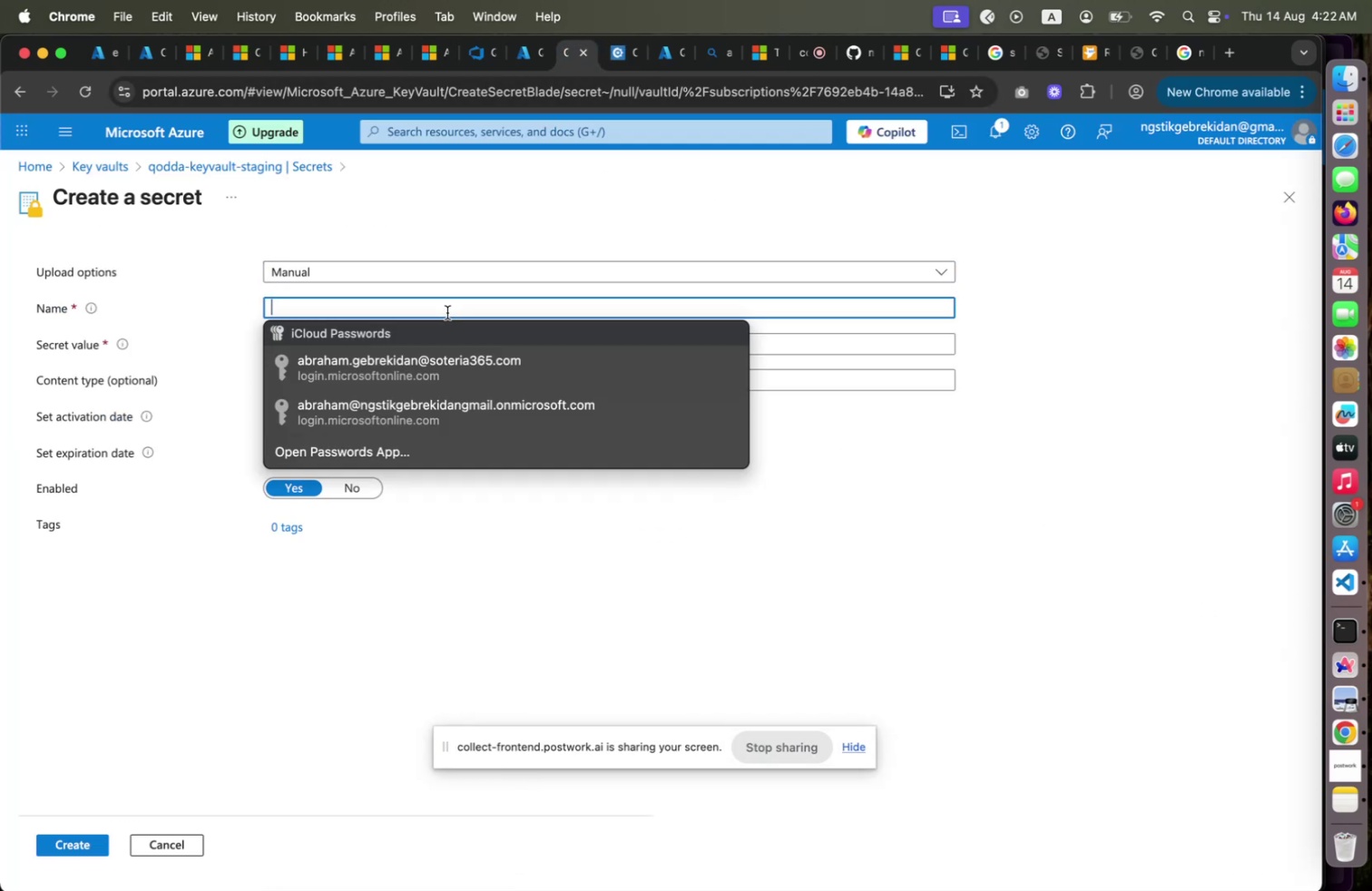 
type(CosmosKey)
 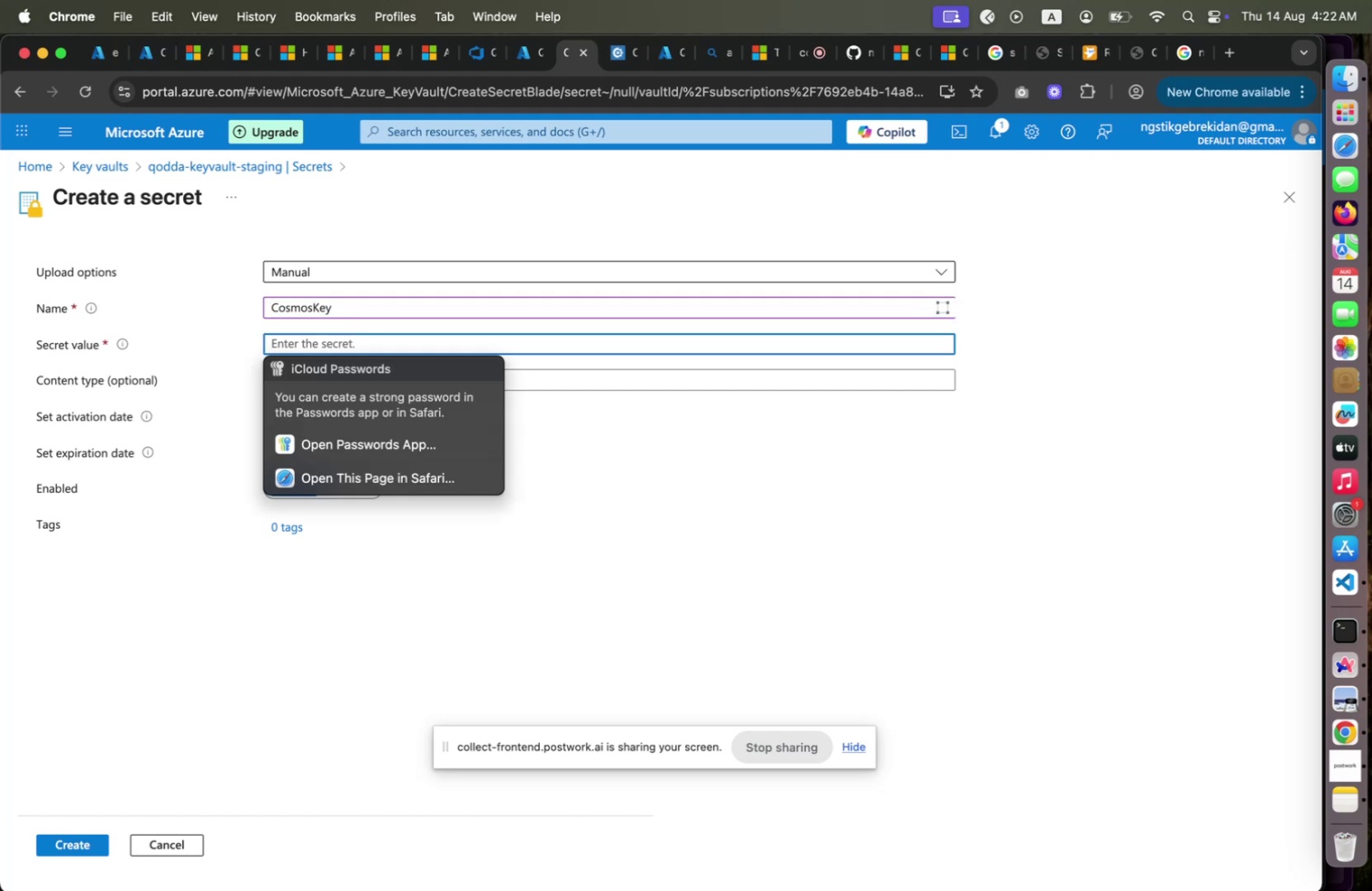 
 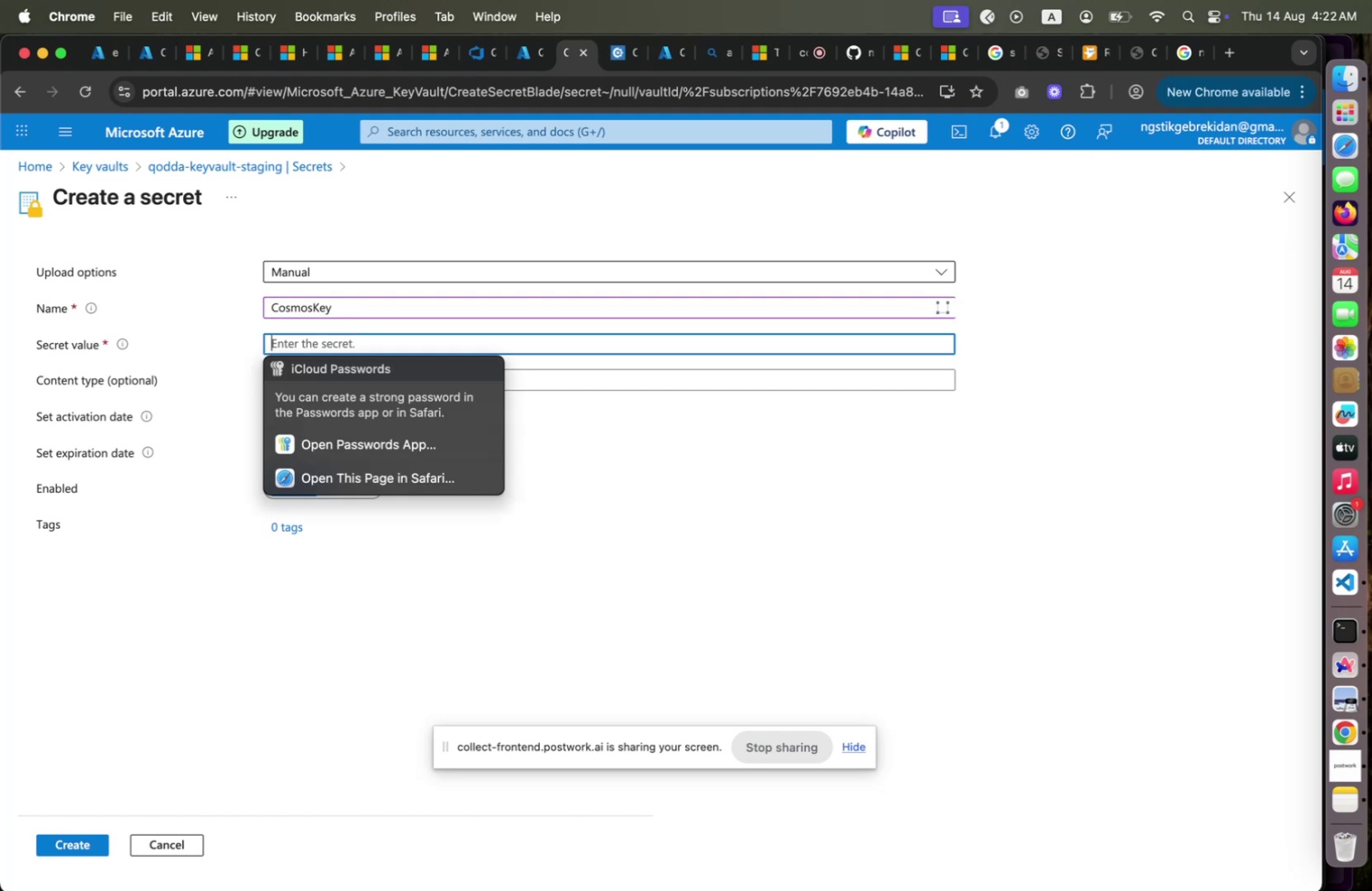 
hold_key(key=Tab, duration=12.34)
 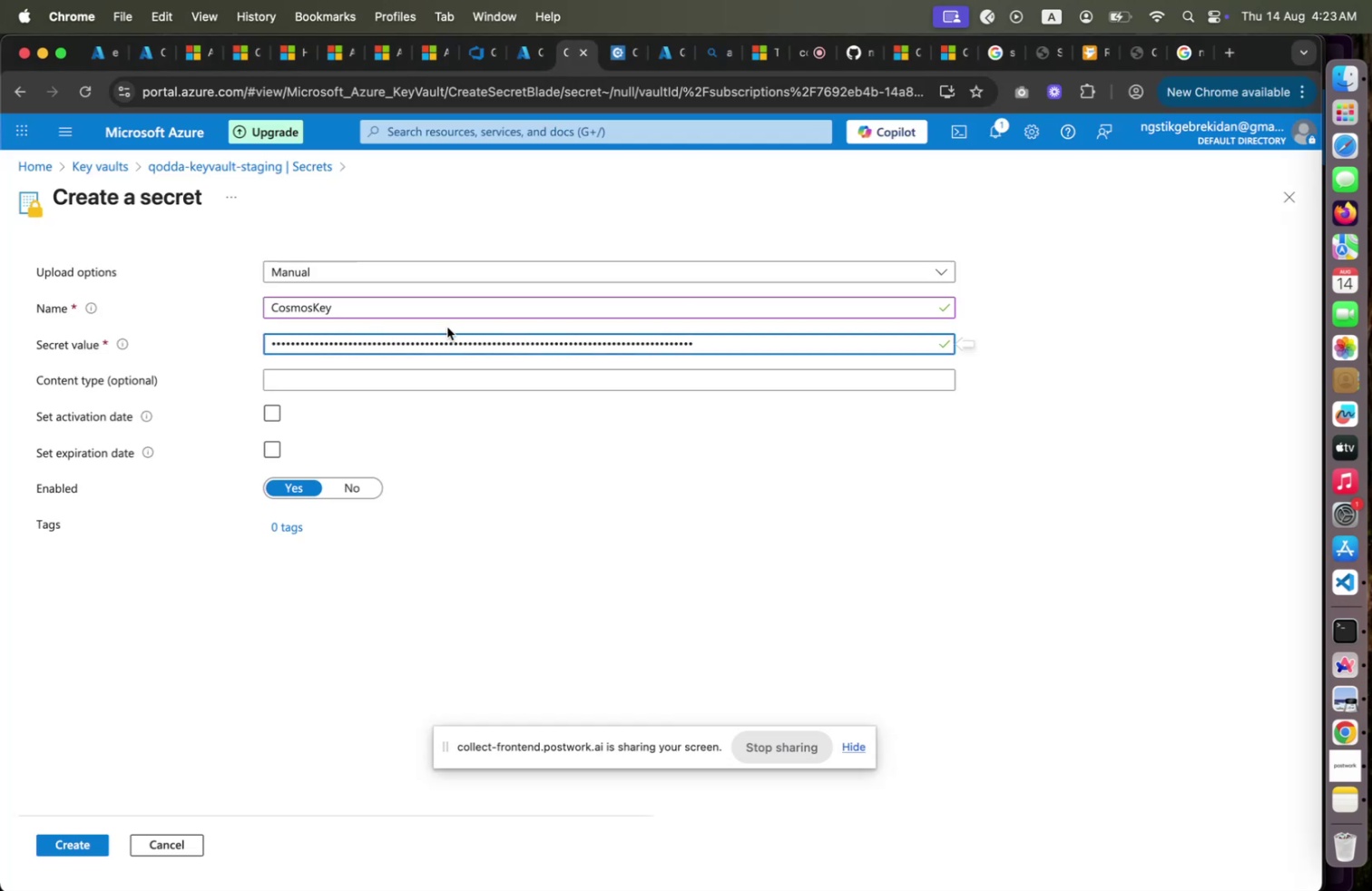 
key(Meta+CommandLeft)
 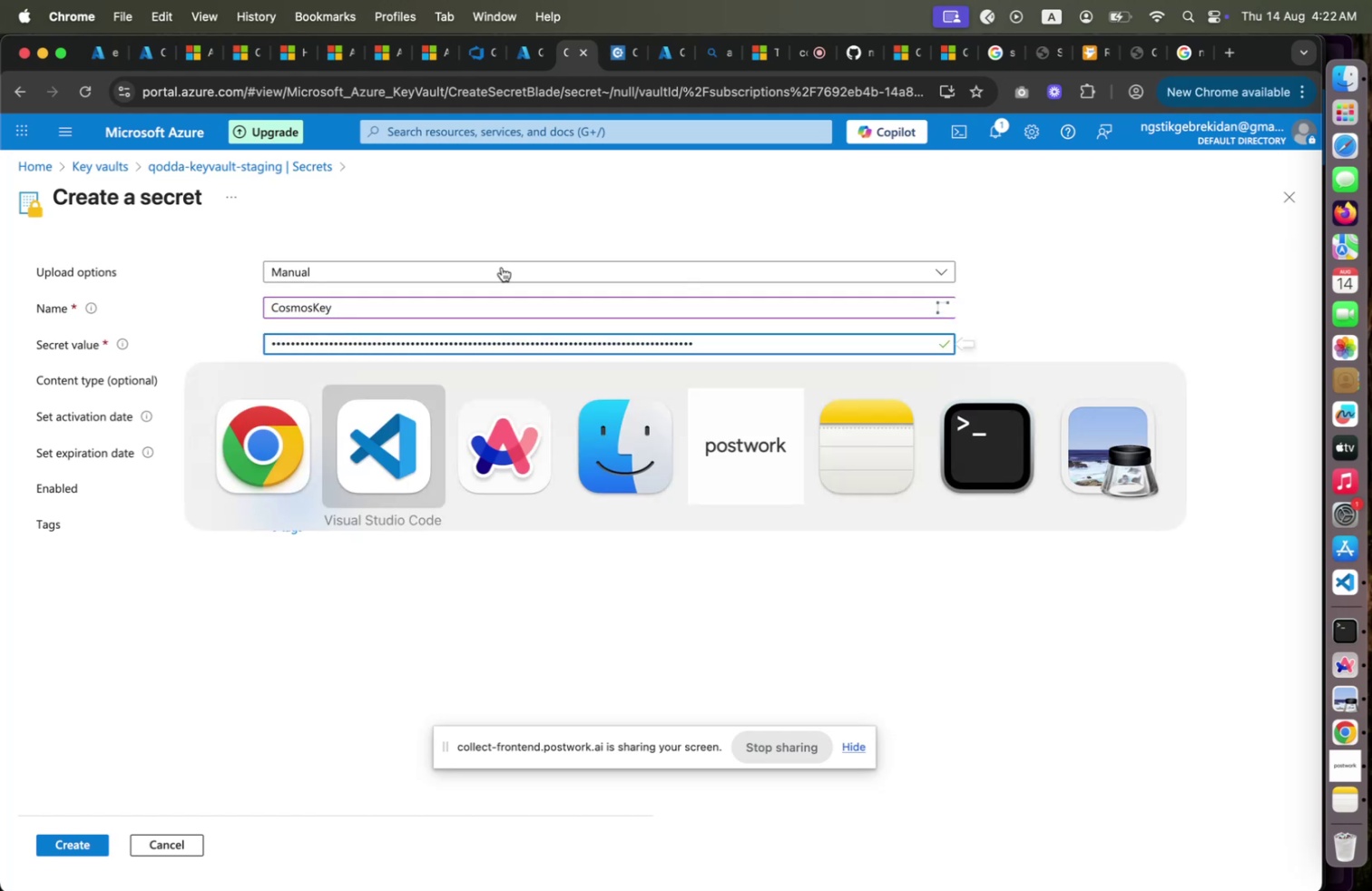 
key(Meta+CommandLeft)
 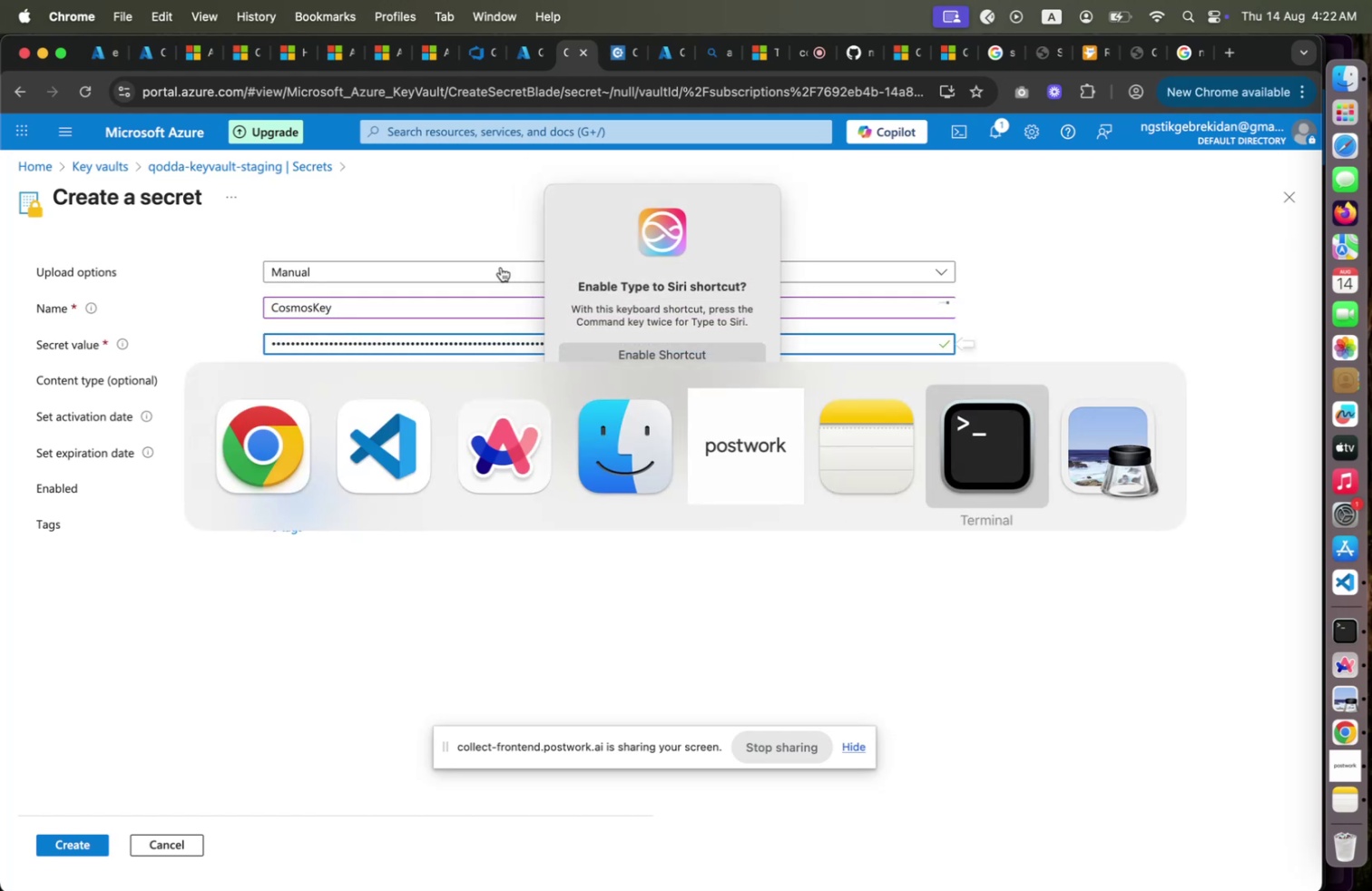 
hold_key(key=CommandLeft, duration=1.99)
 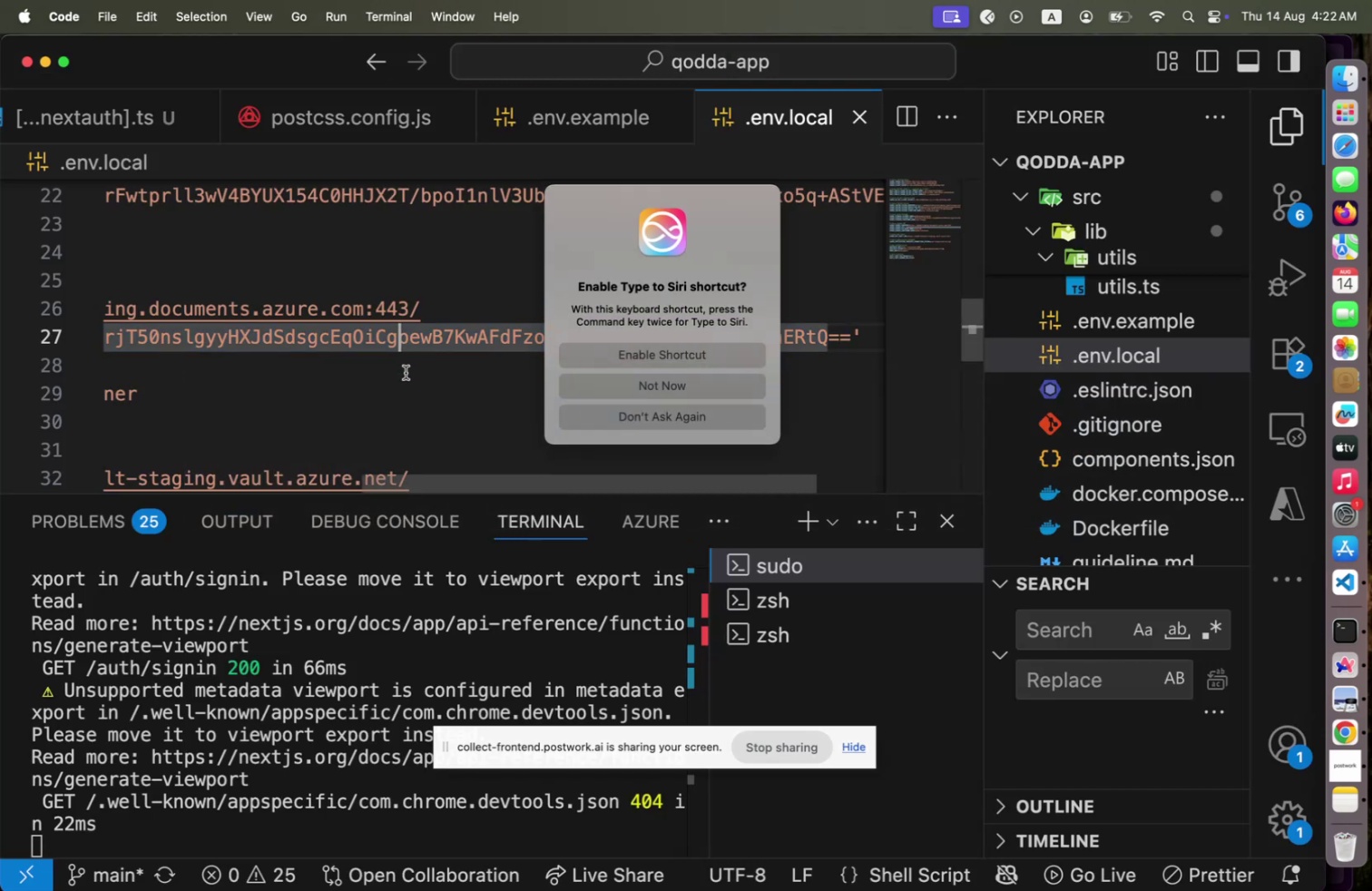 
left_click([400, 348])
 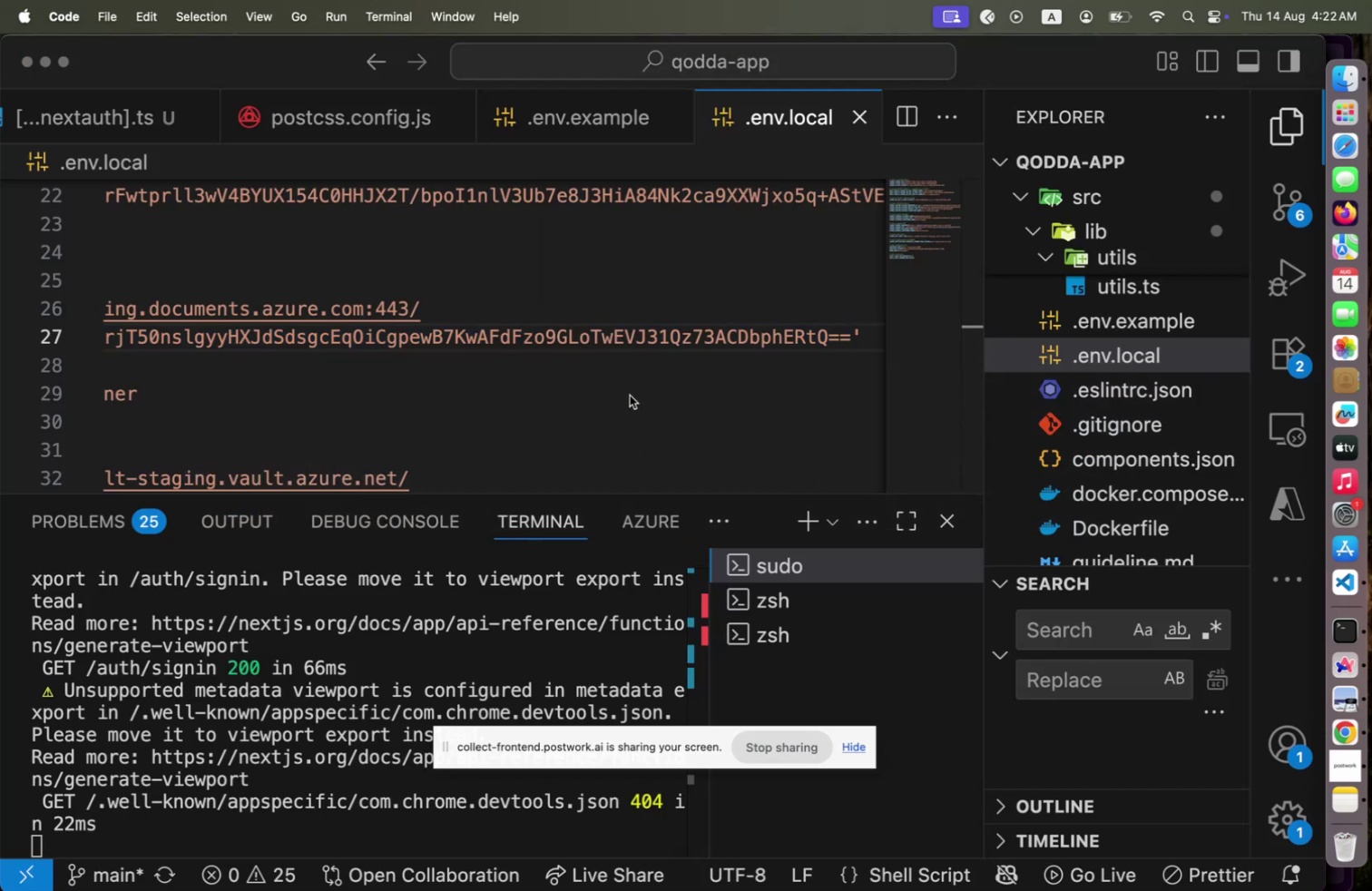 
left_click([642, 389])
 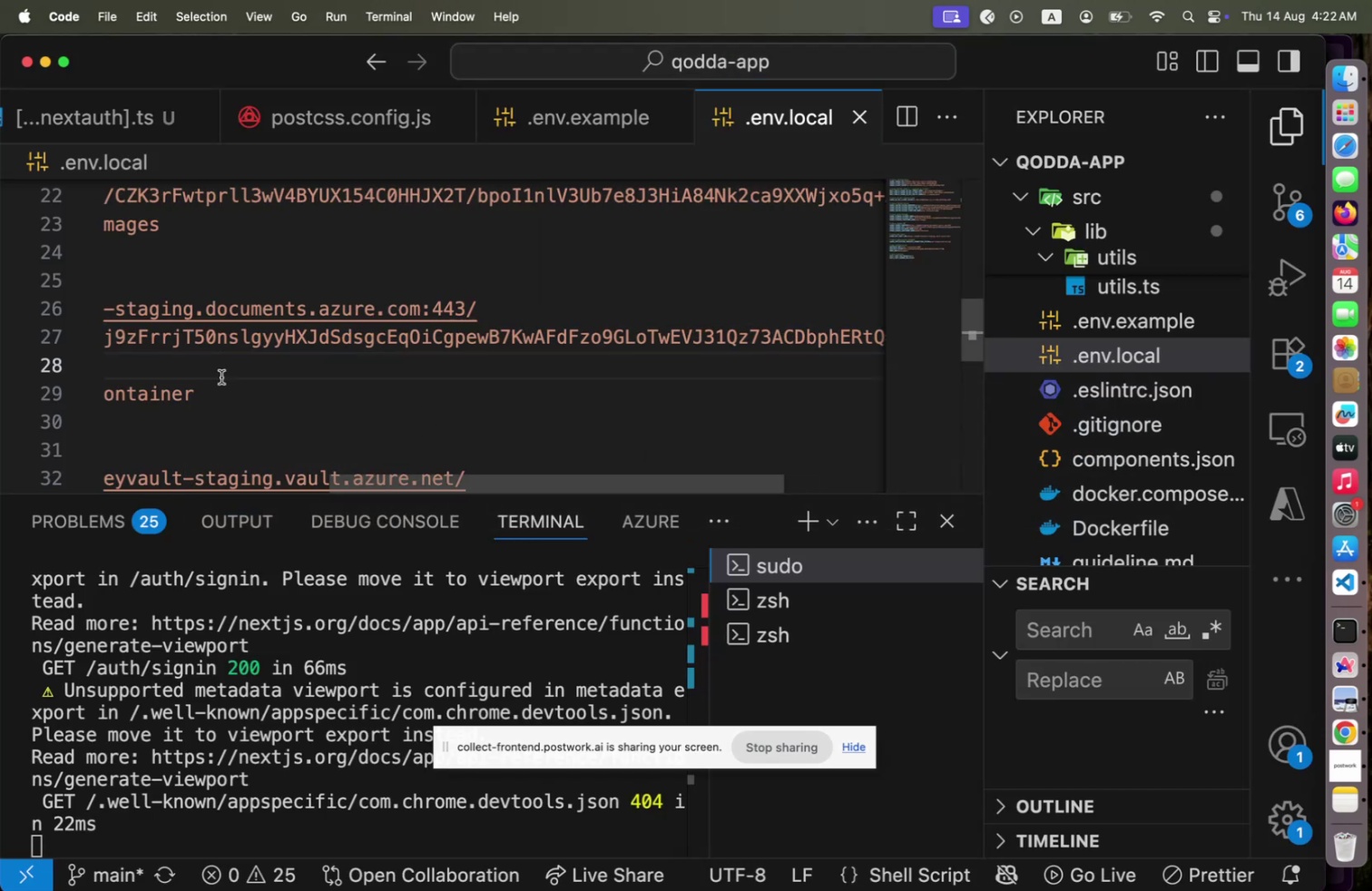 
key(ArrowUp)
 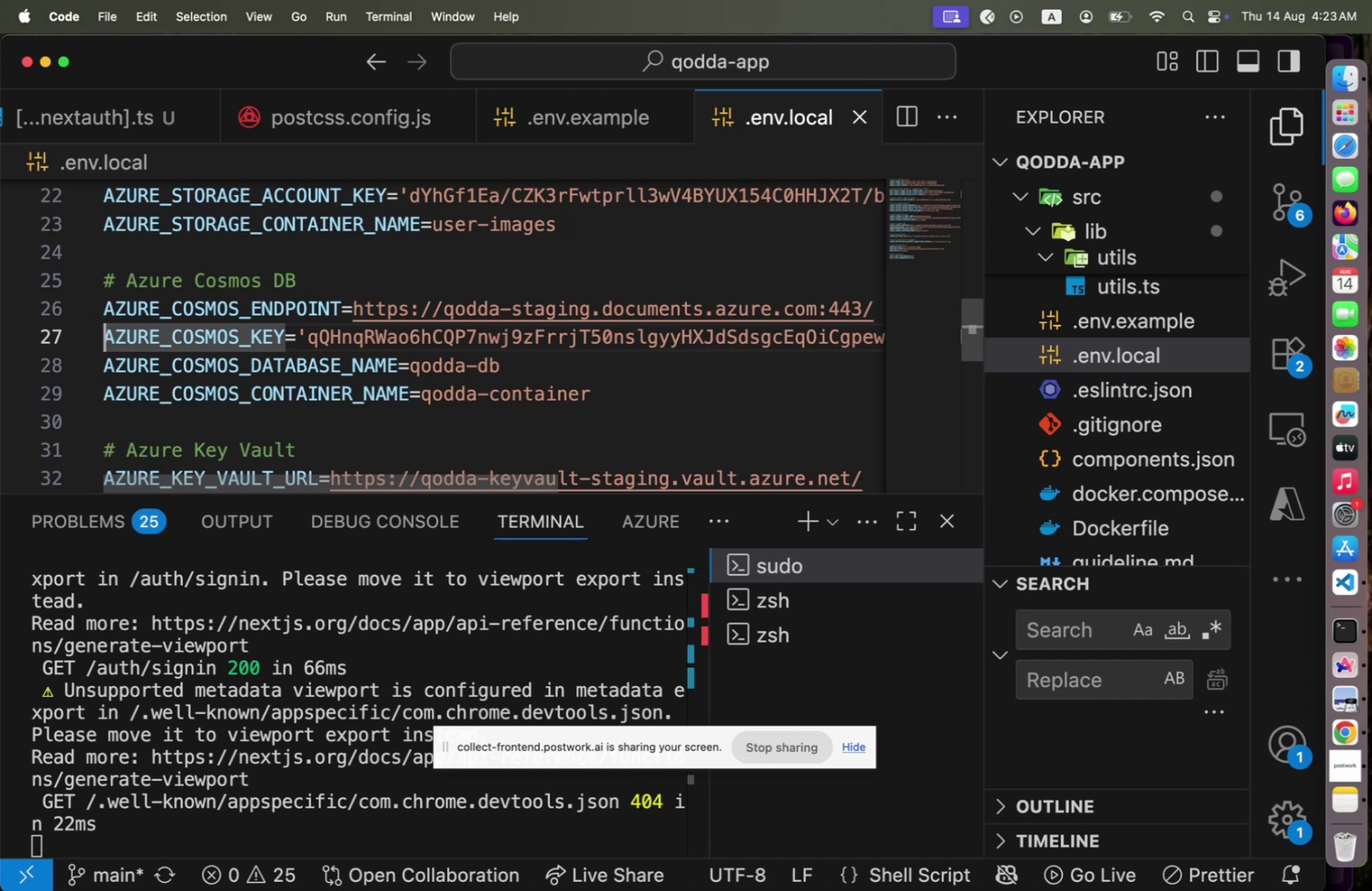 
key(Home)
 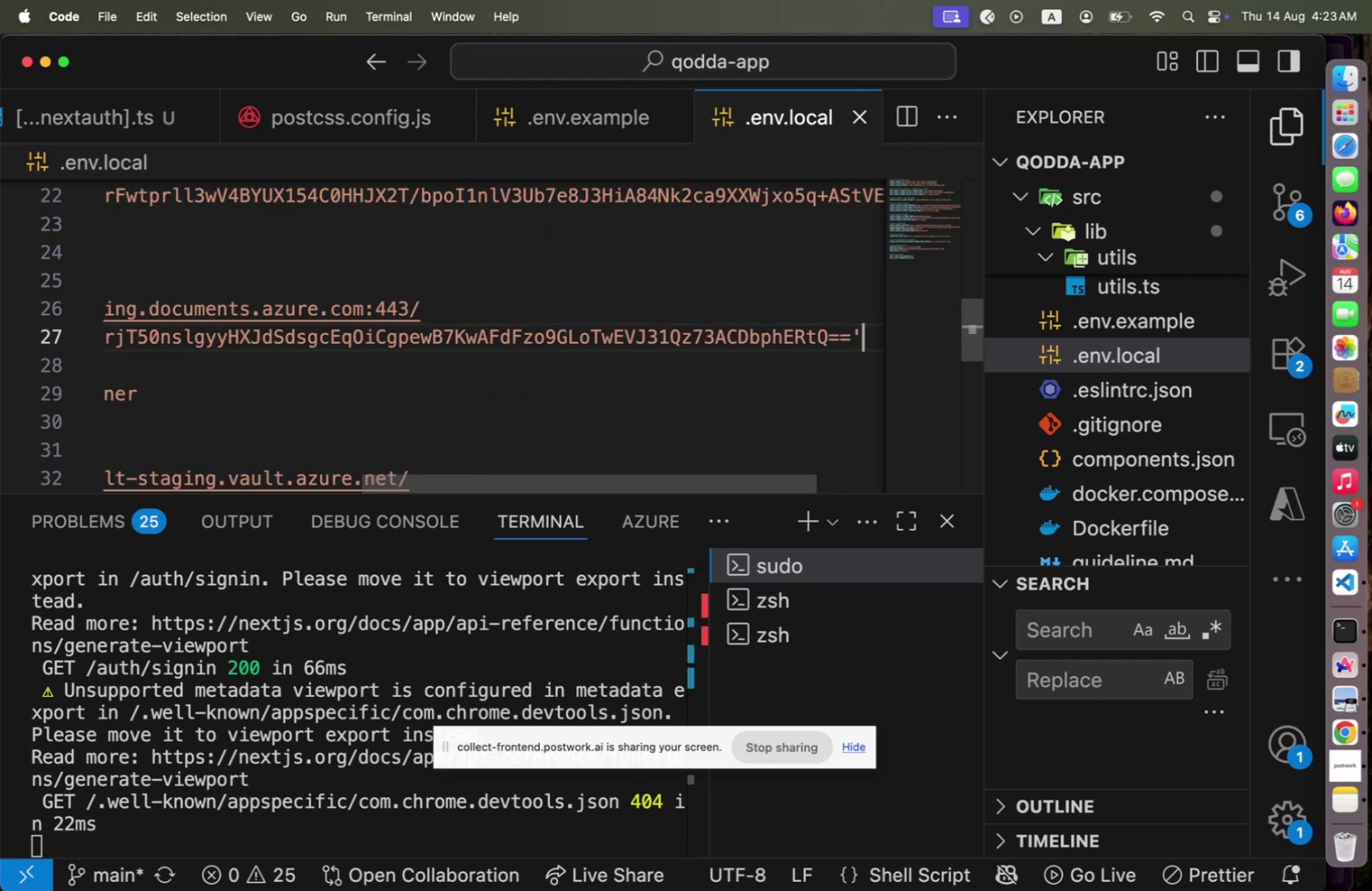 
key(End)
 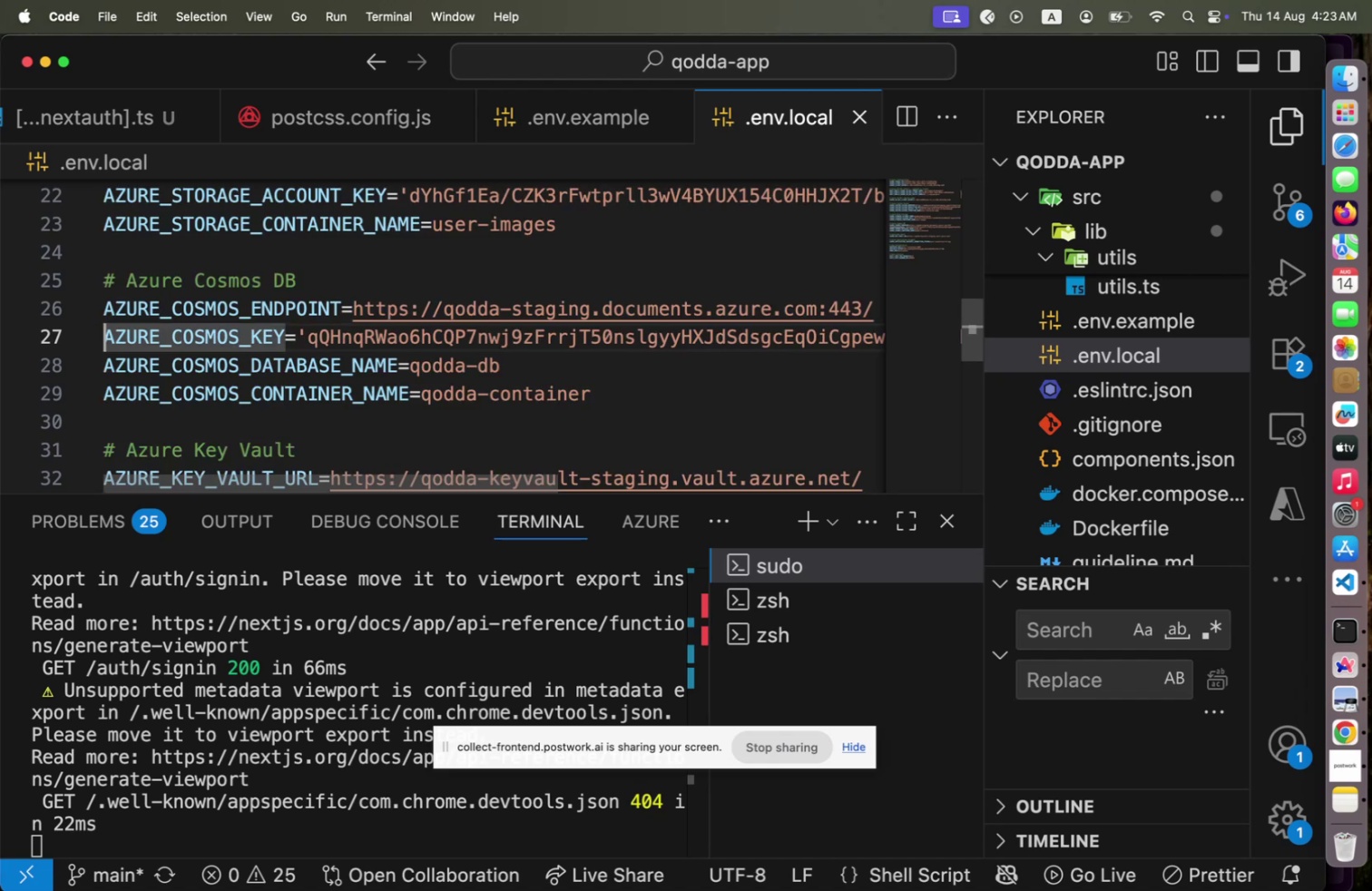 
key(Home)
 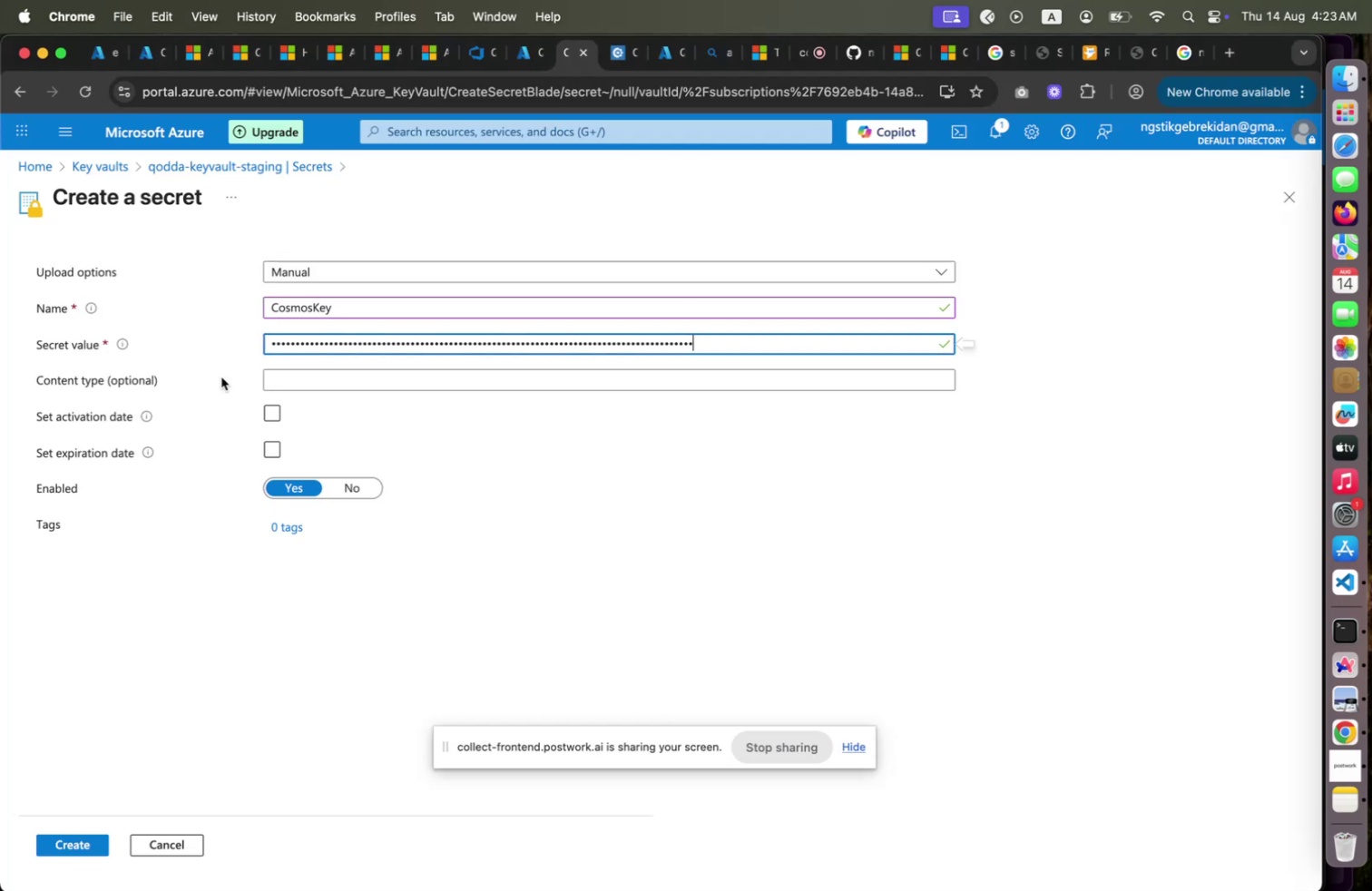 
key(Meta+CommandLeft)
 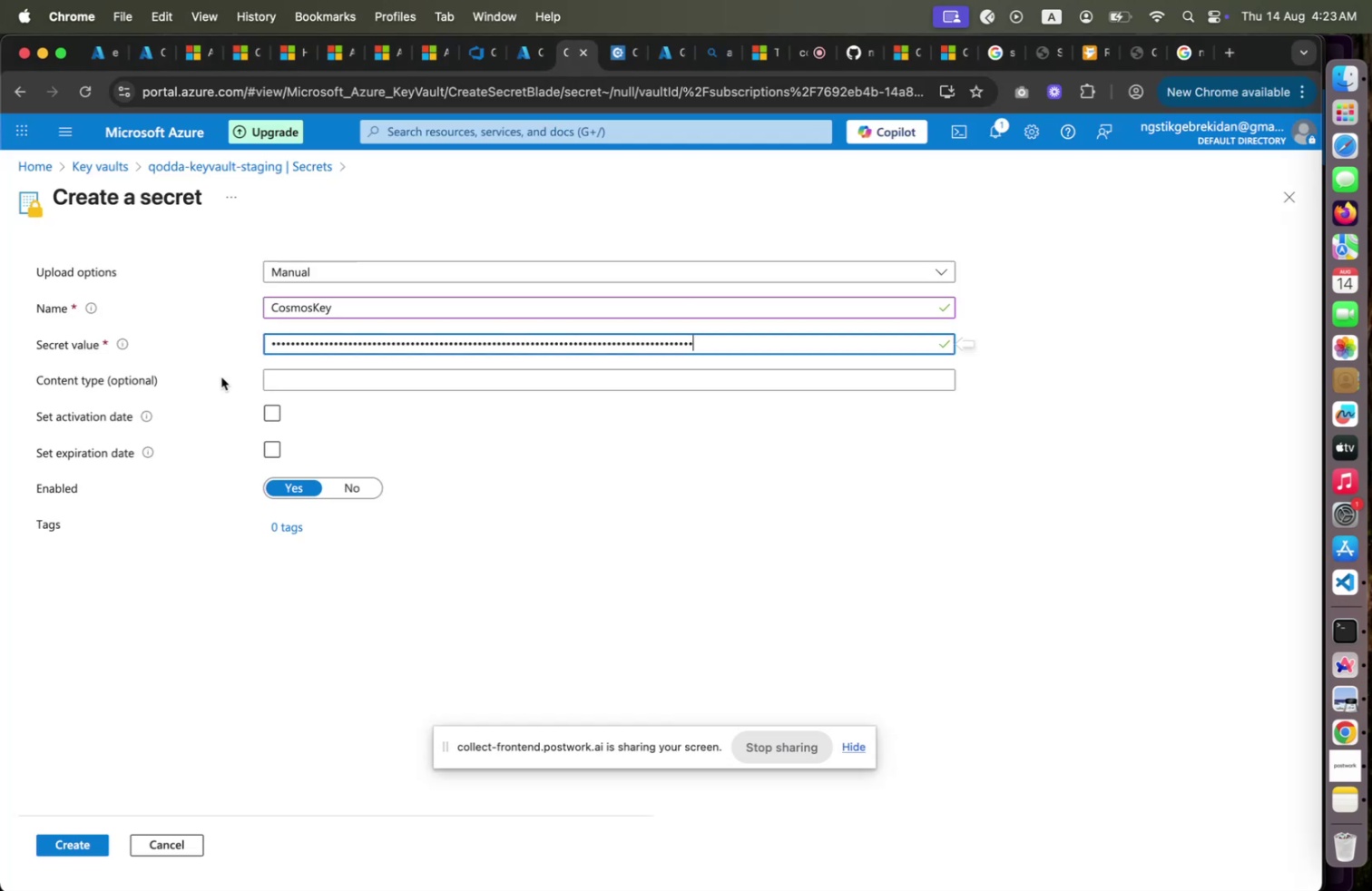 
hold_key(key=Tab, duration=2.41)
 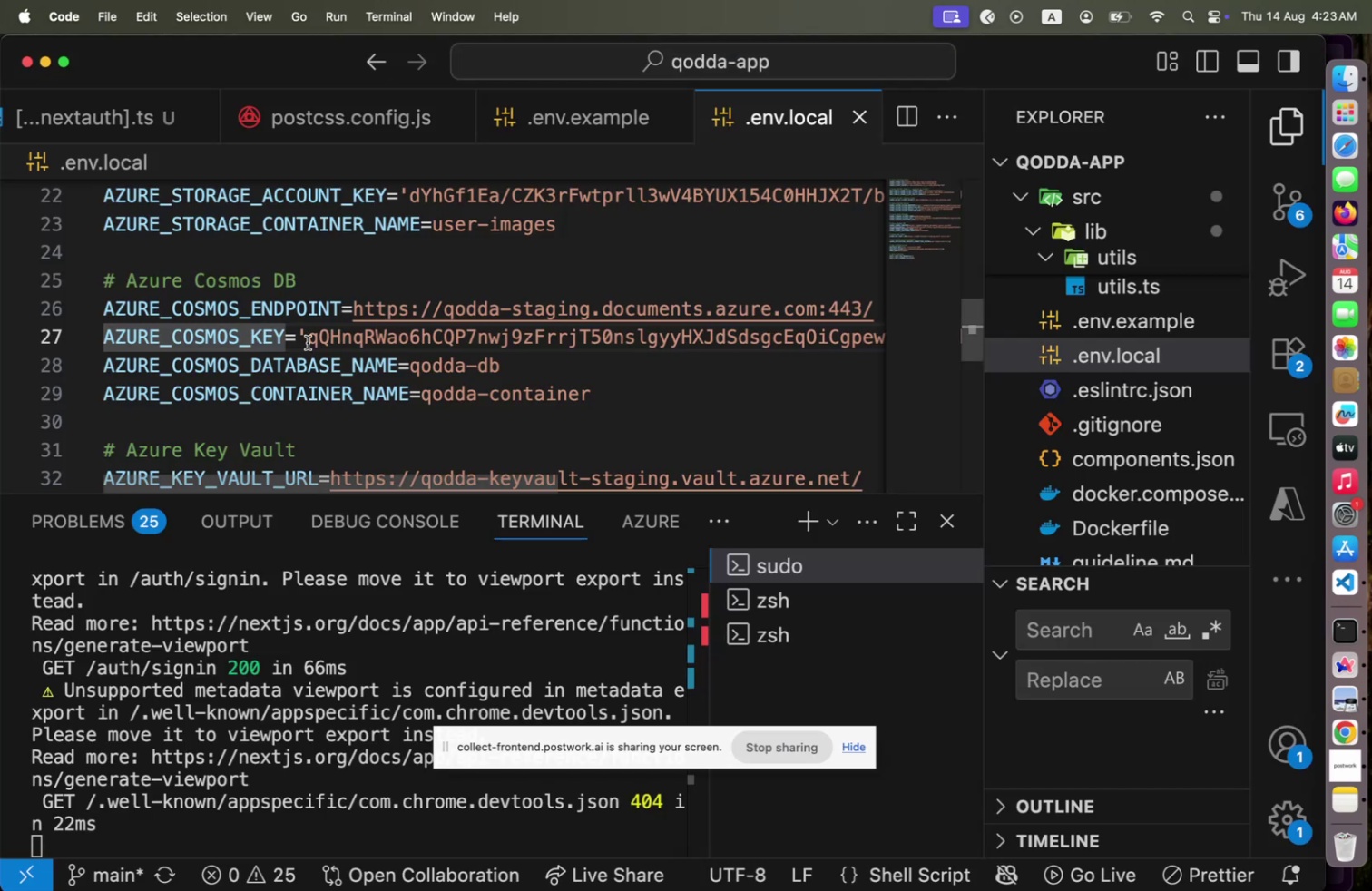 
key(Meta+CommandLeft)
 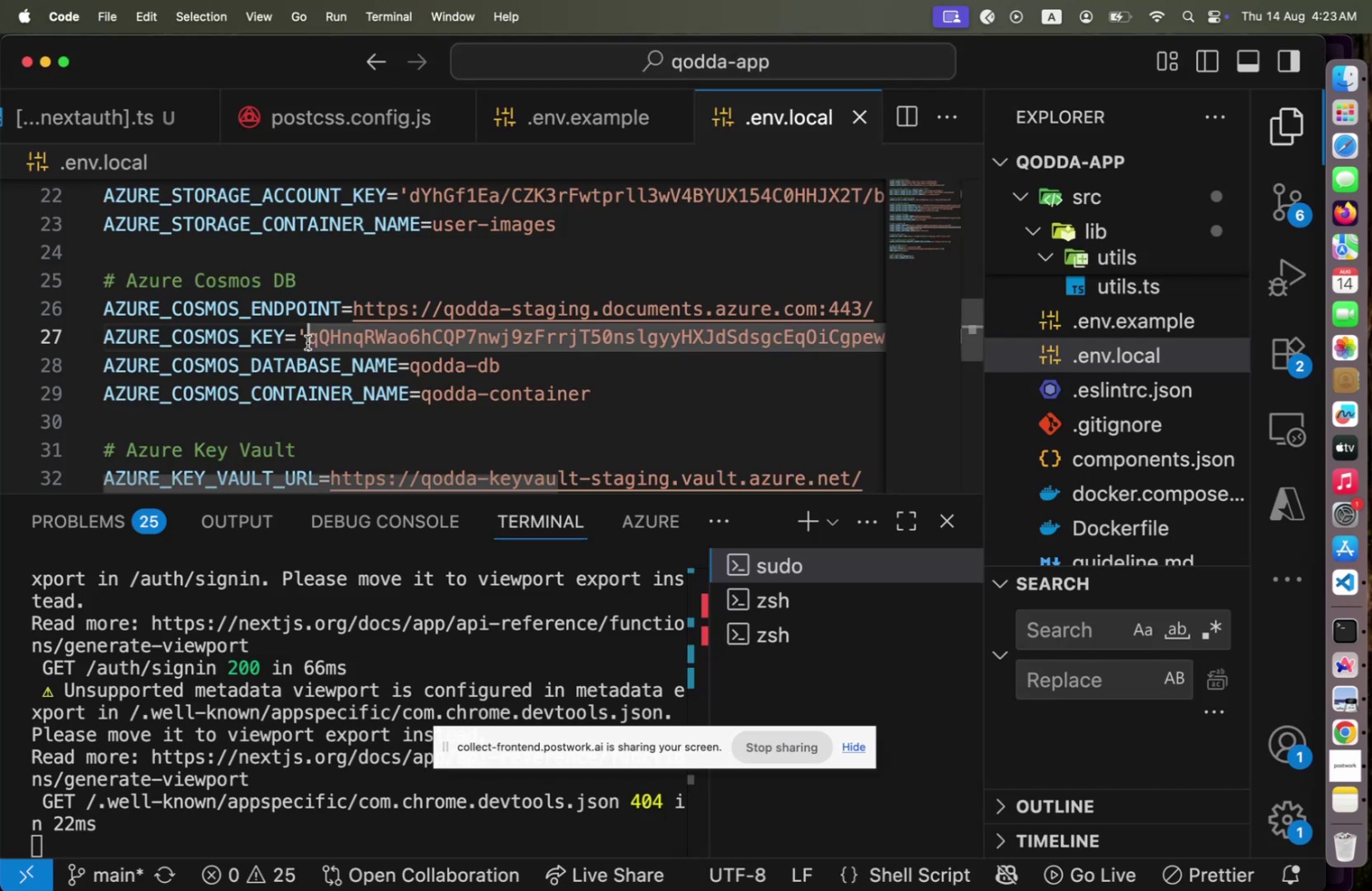 
key(Shift+End)
 